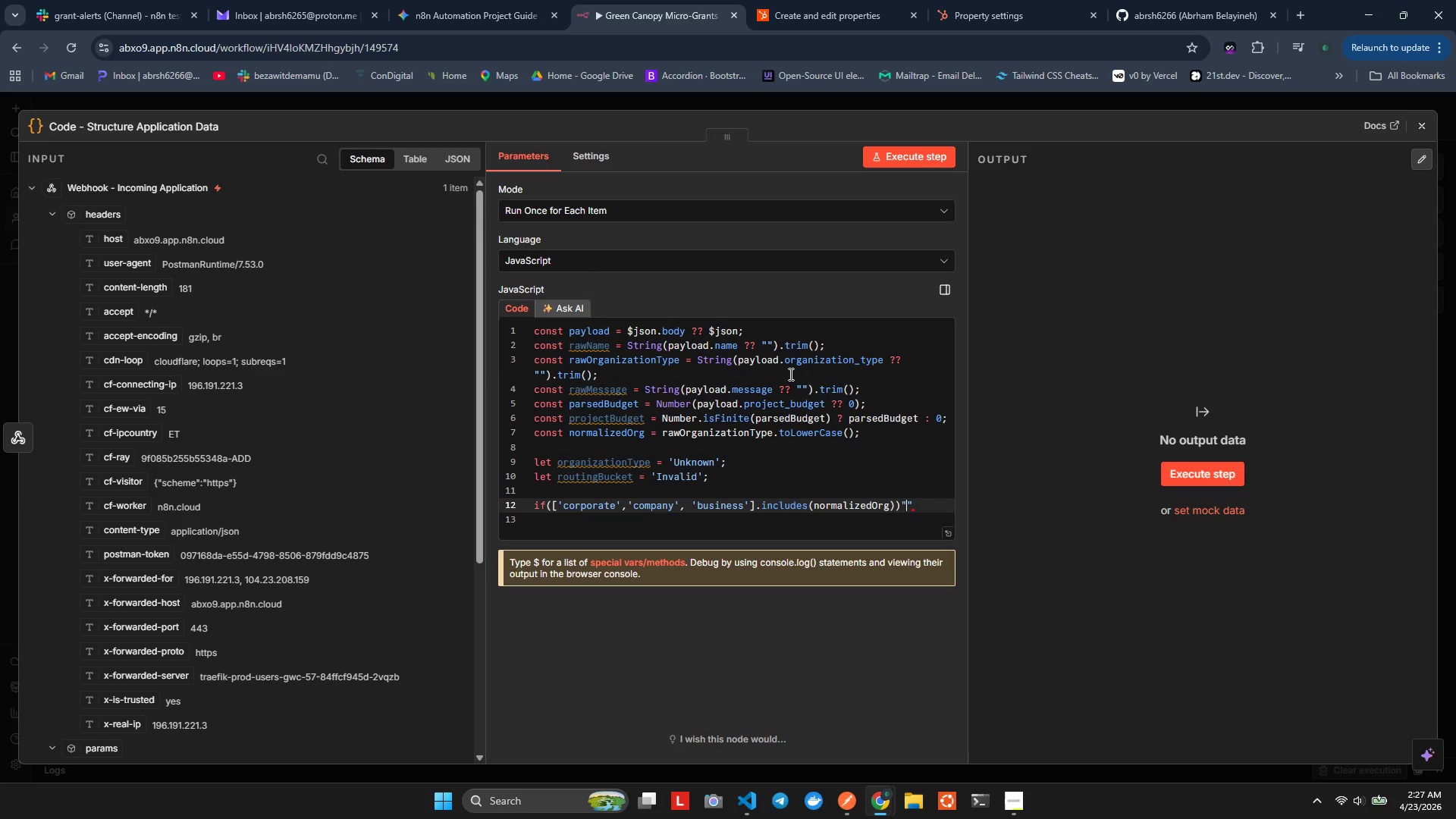 
key(Backspace)
 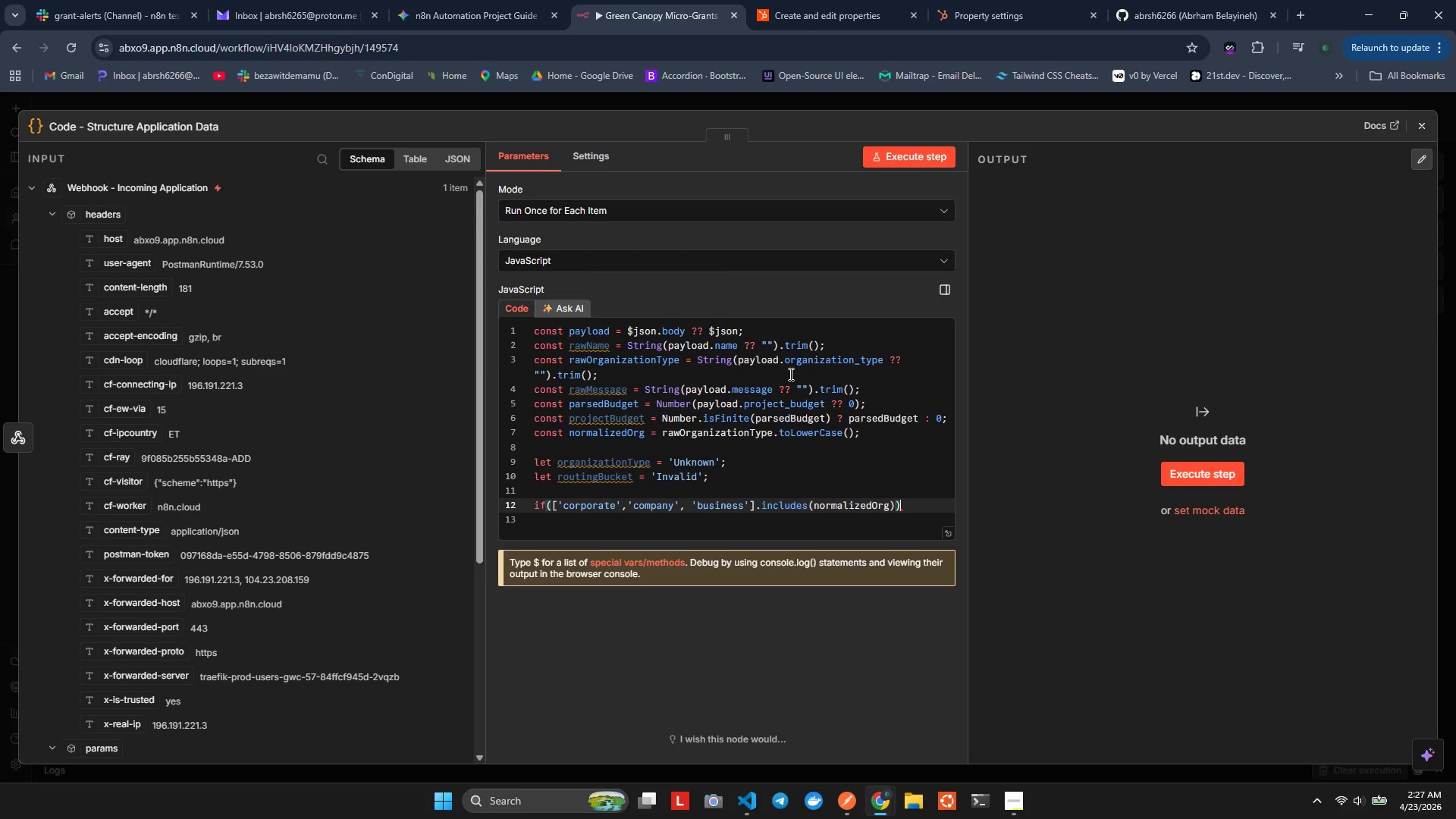 
key(Backspace)
 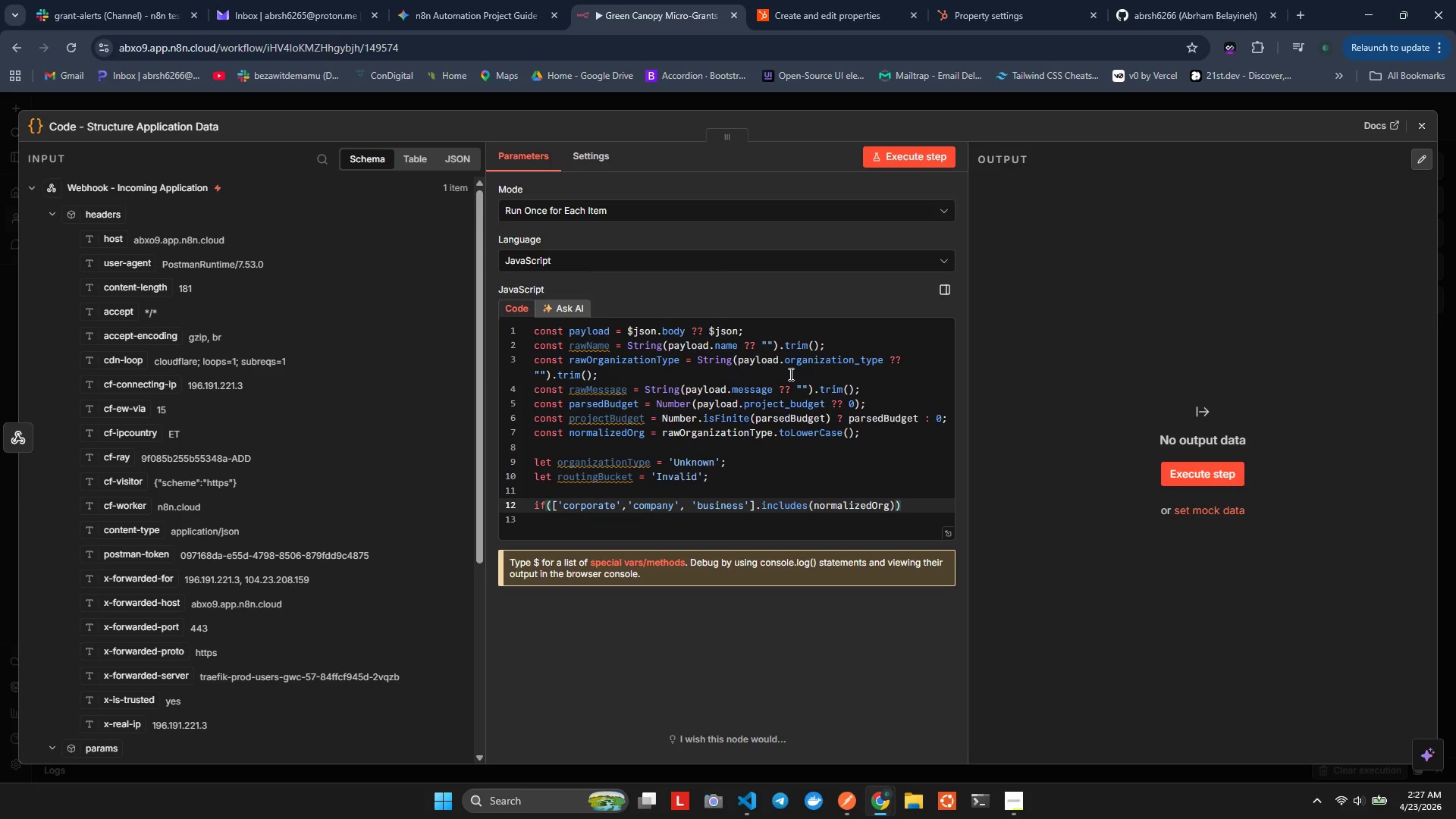 
key(Shift+BracketLeft)
 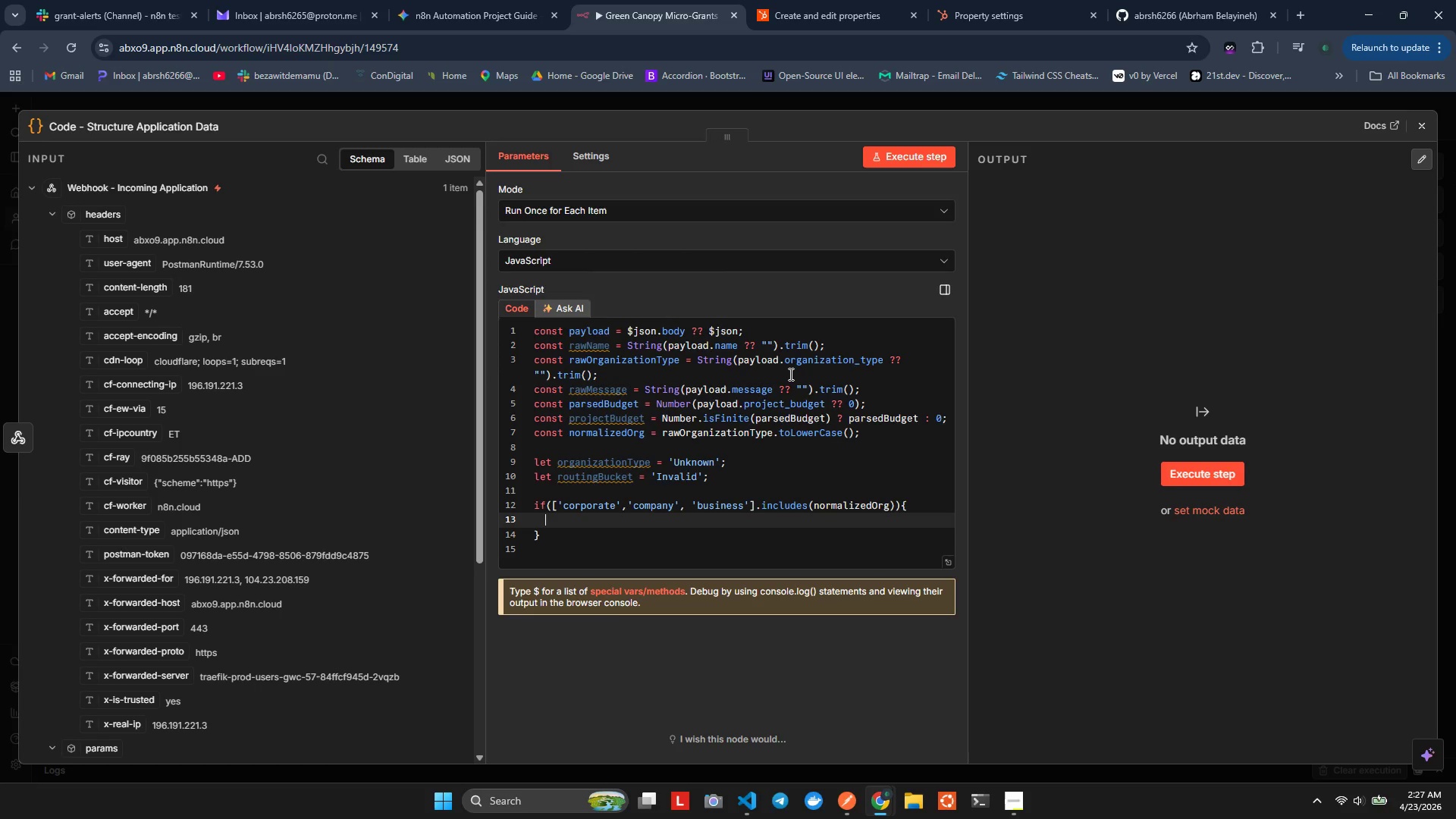 
key(Enter)
 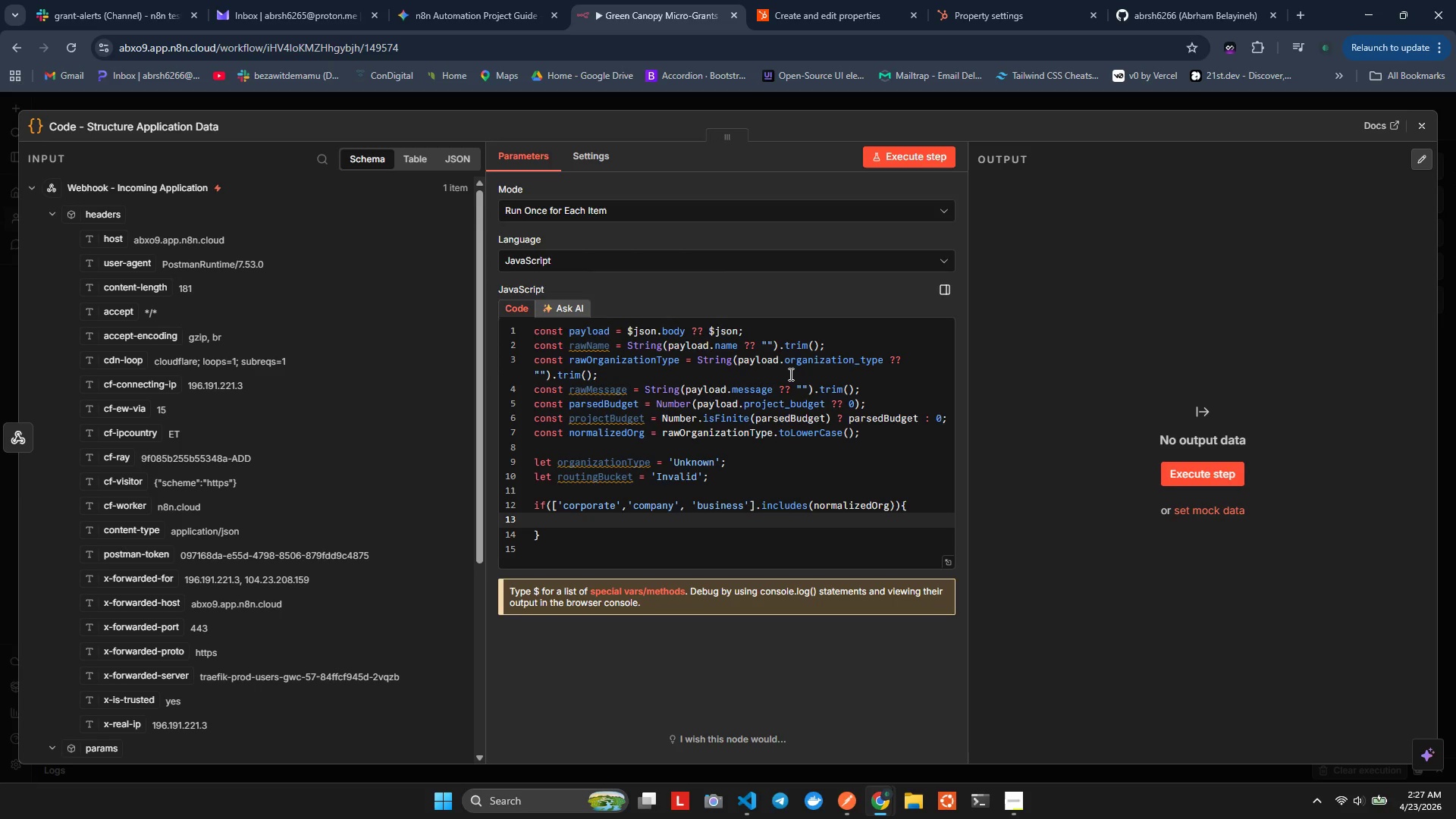 
type(or)
 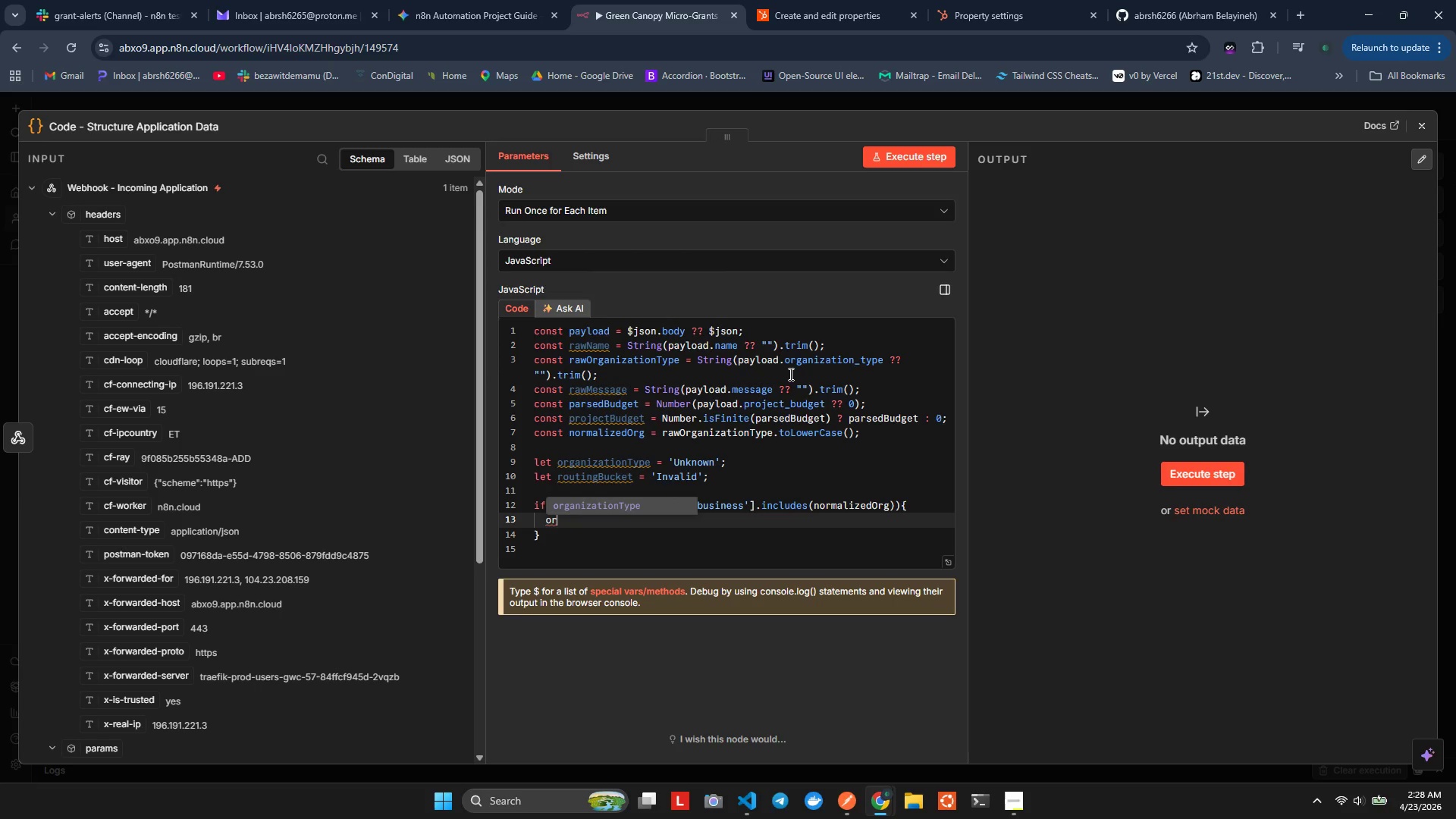 
key(Enter)
 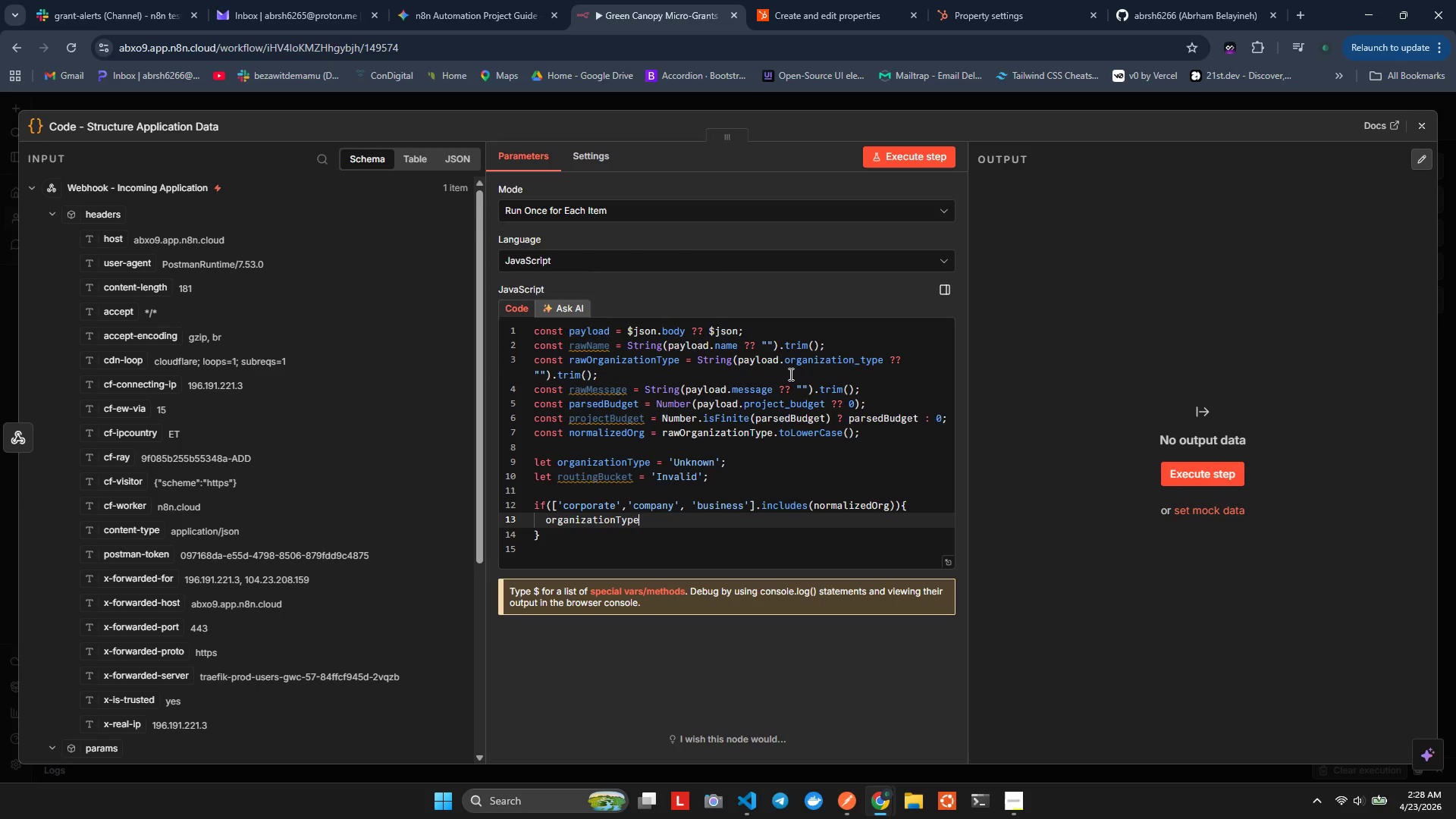 
key(Space)
 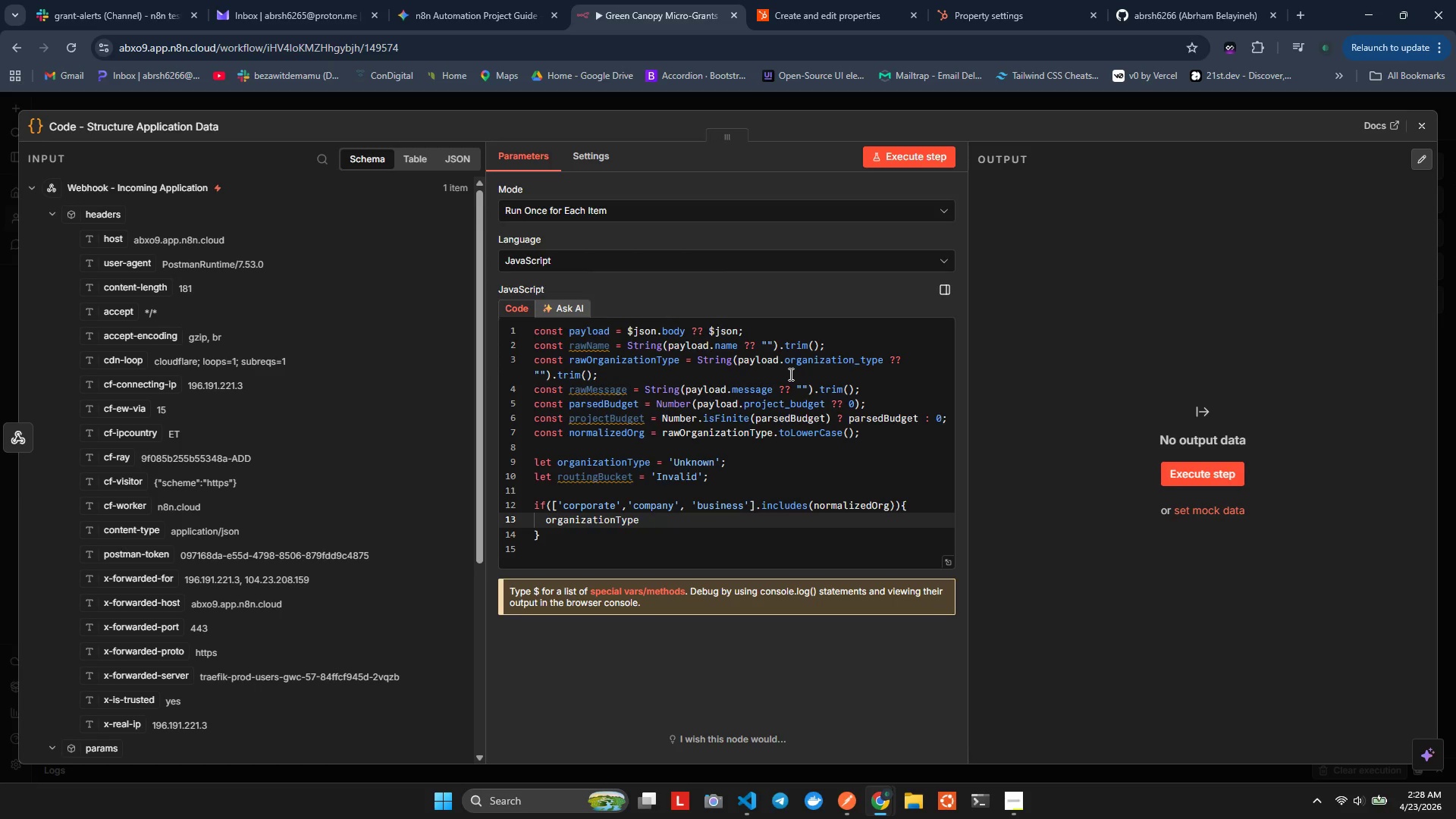 
key(Equal)
 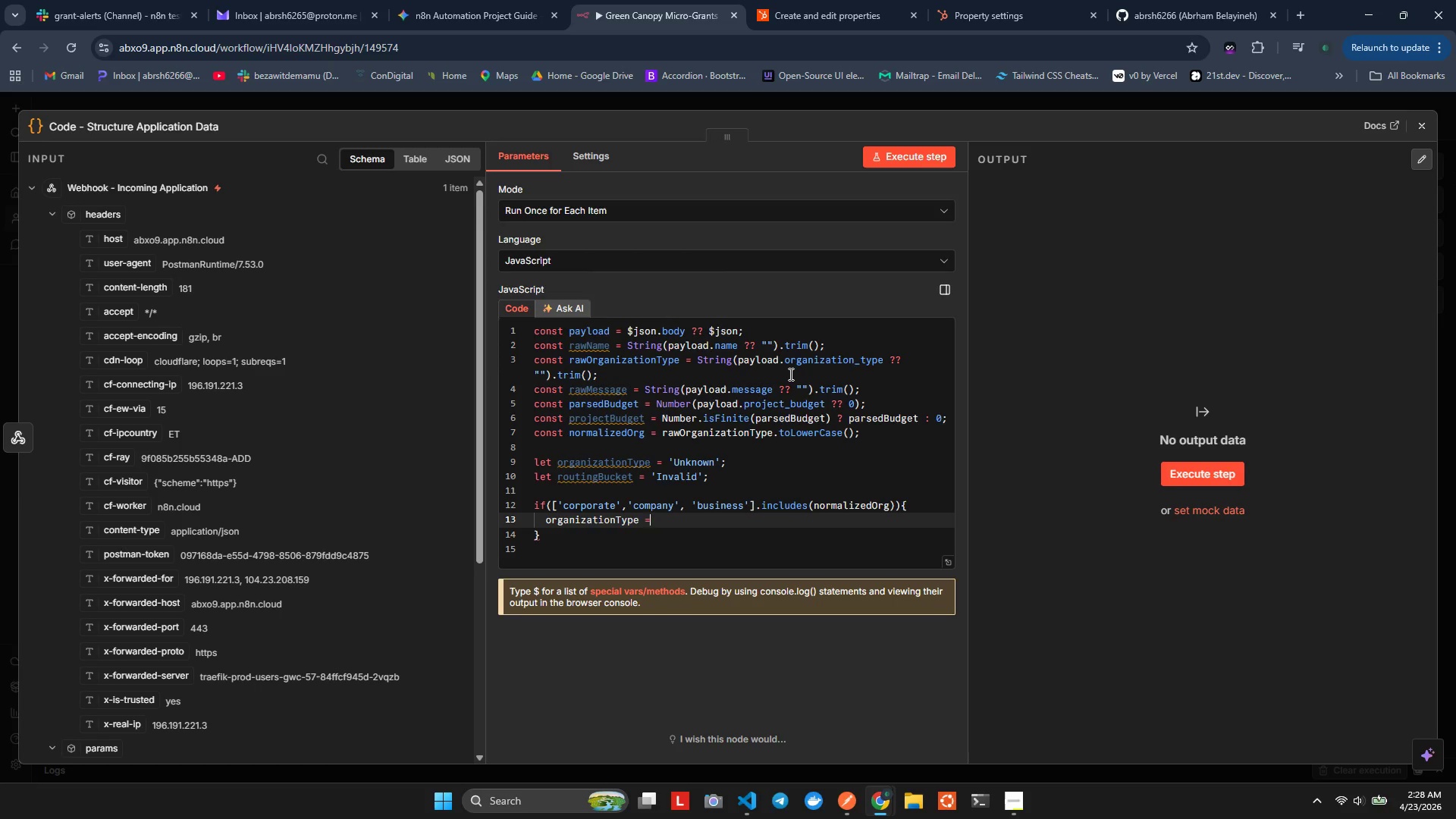 
key(Space)
 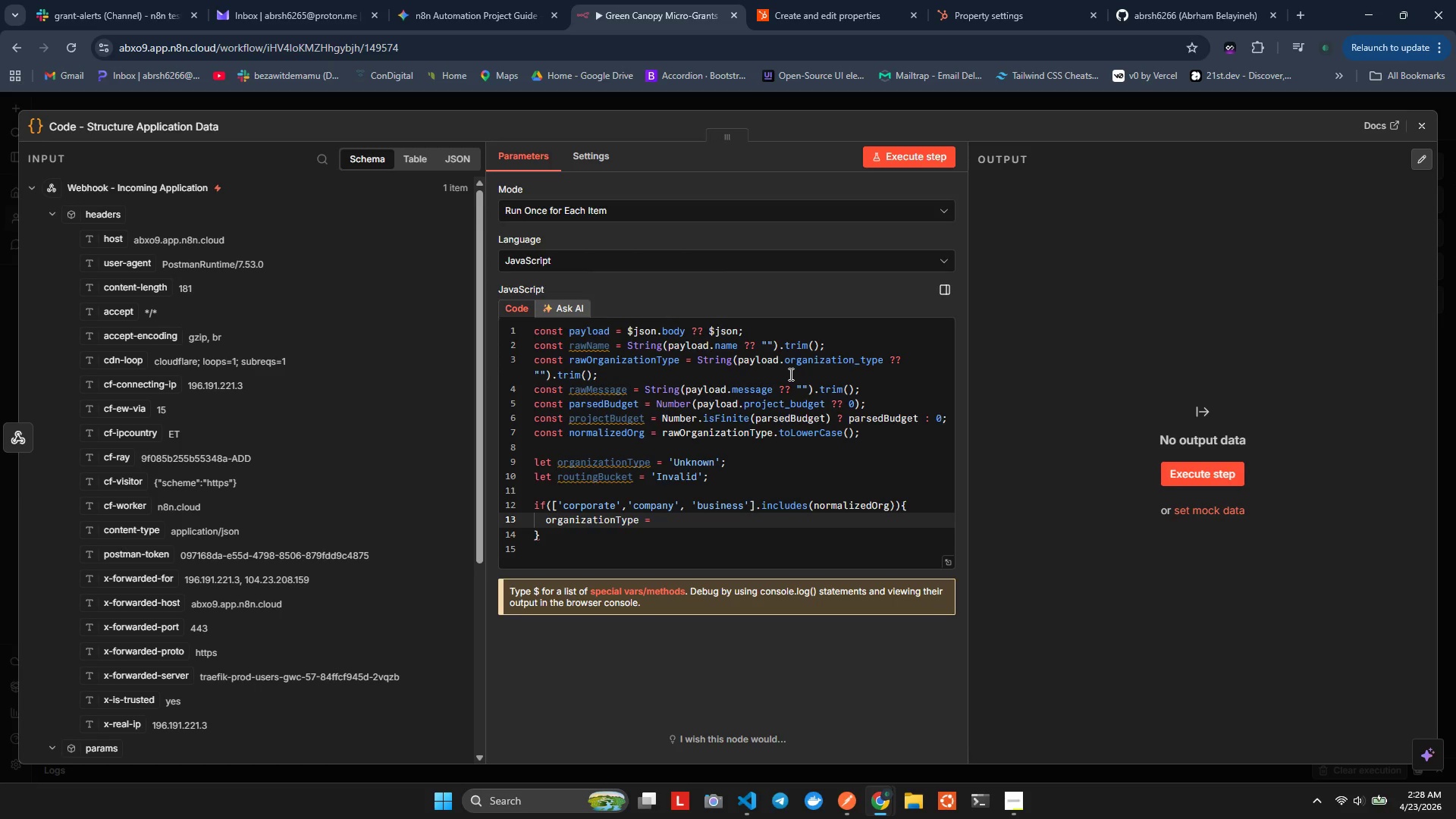 
type('Om)
key(Backspace)
type(n)
key(Backspace)
key(Backspace)
type(Individual)
 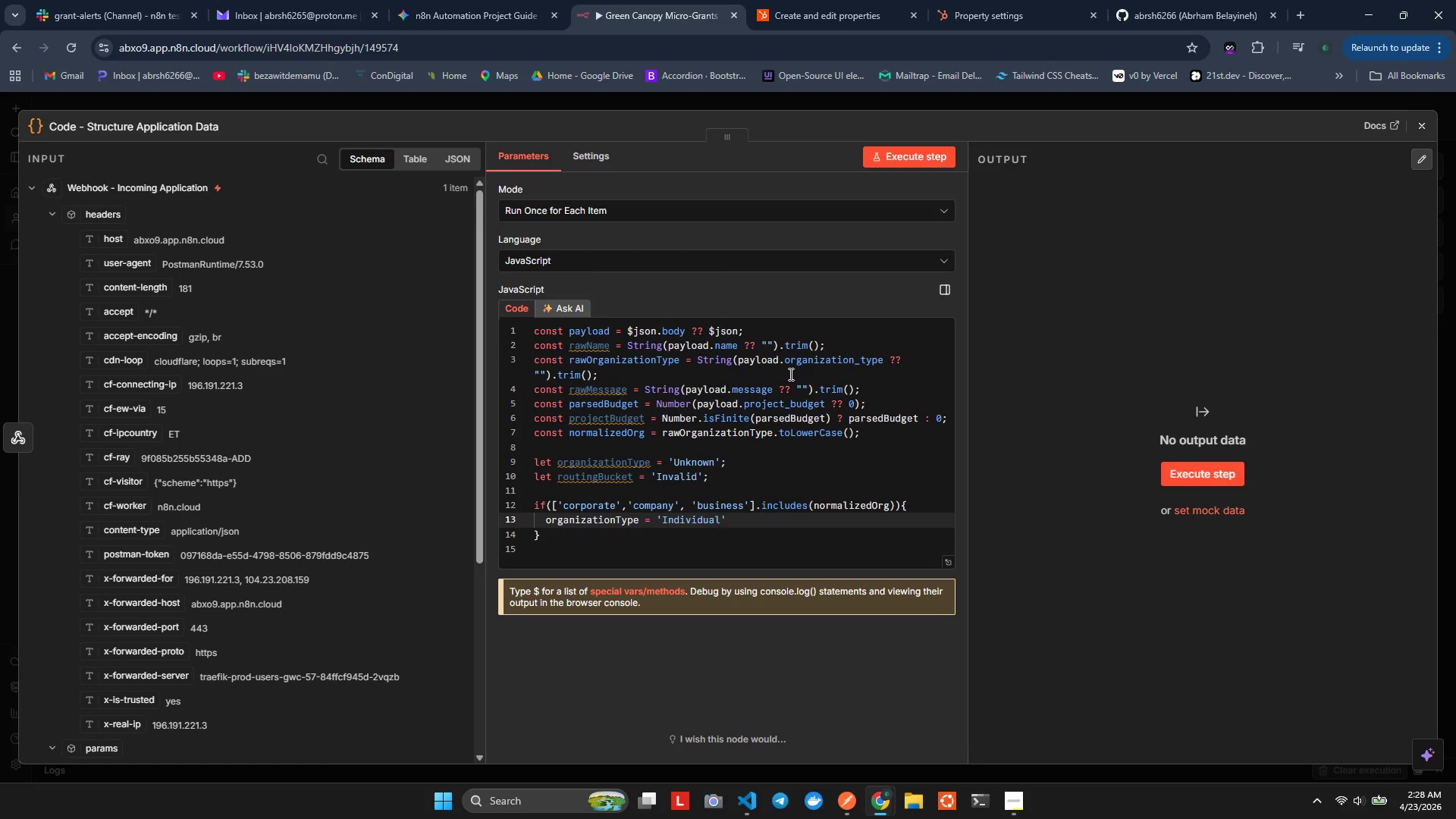 
key(ArrowRight)
 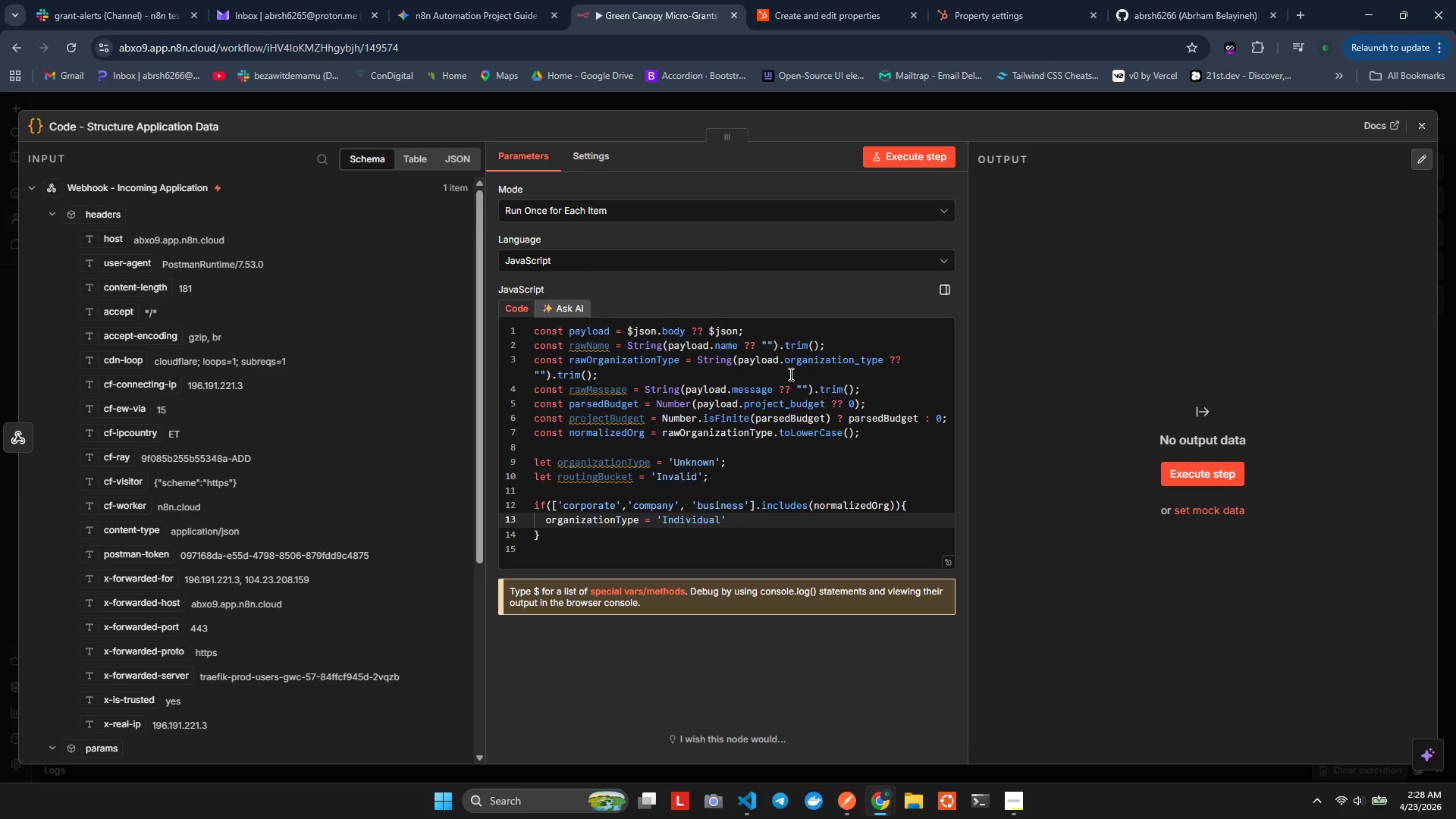 
key(Semicolon)
 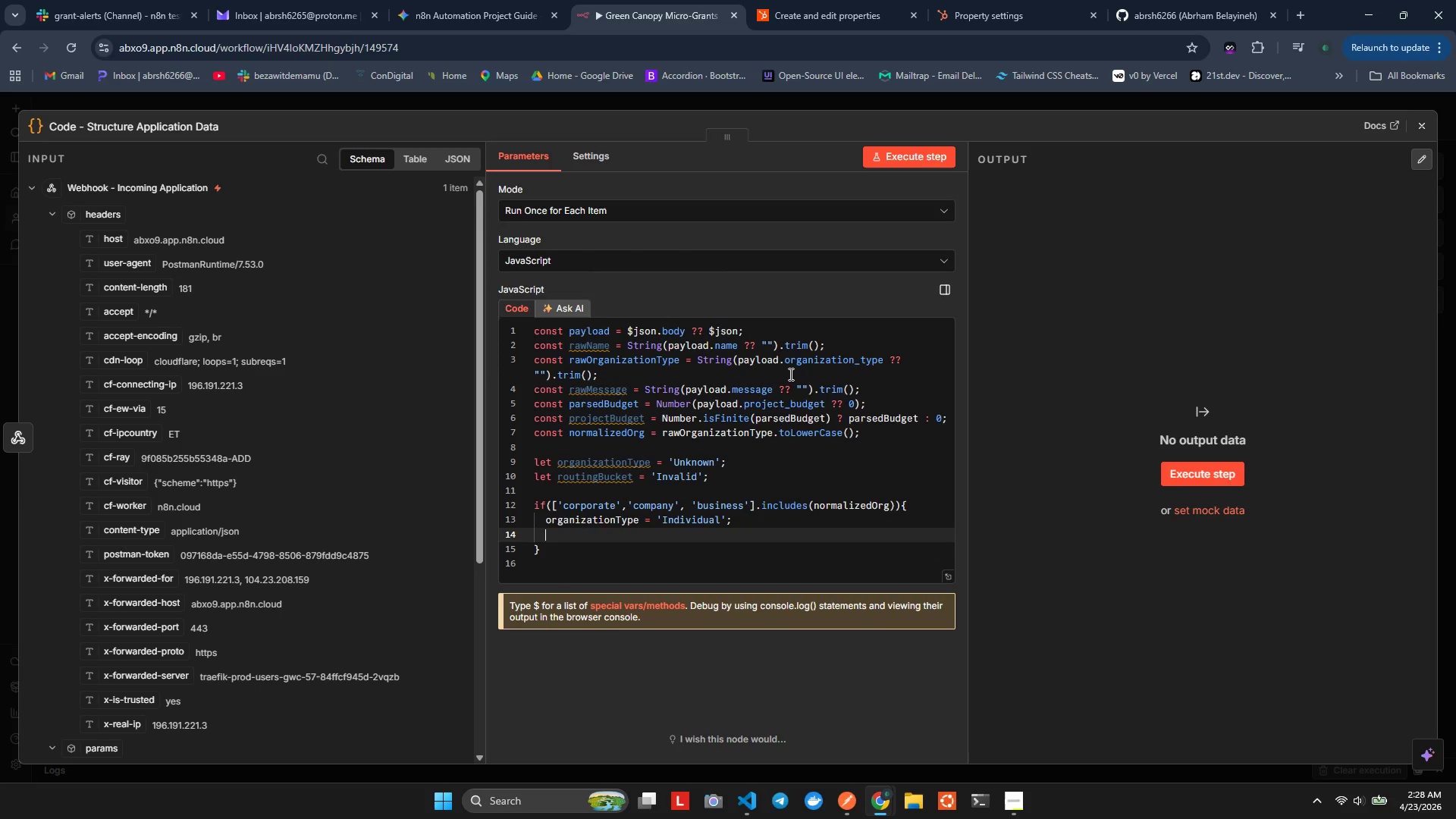 
key(Enter)
 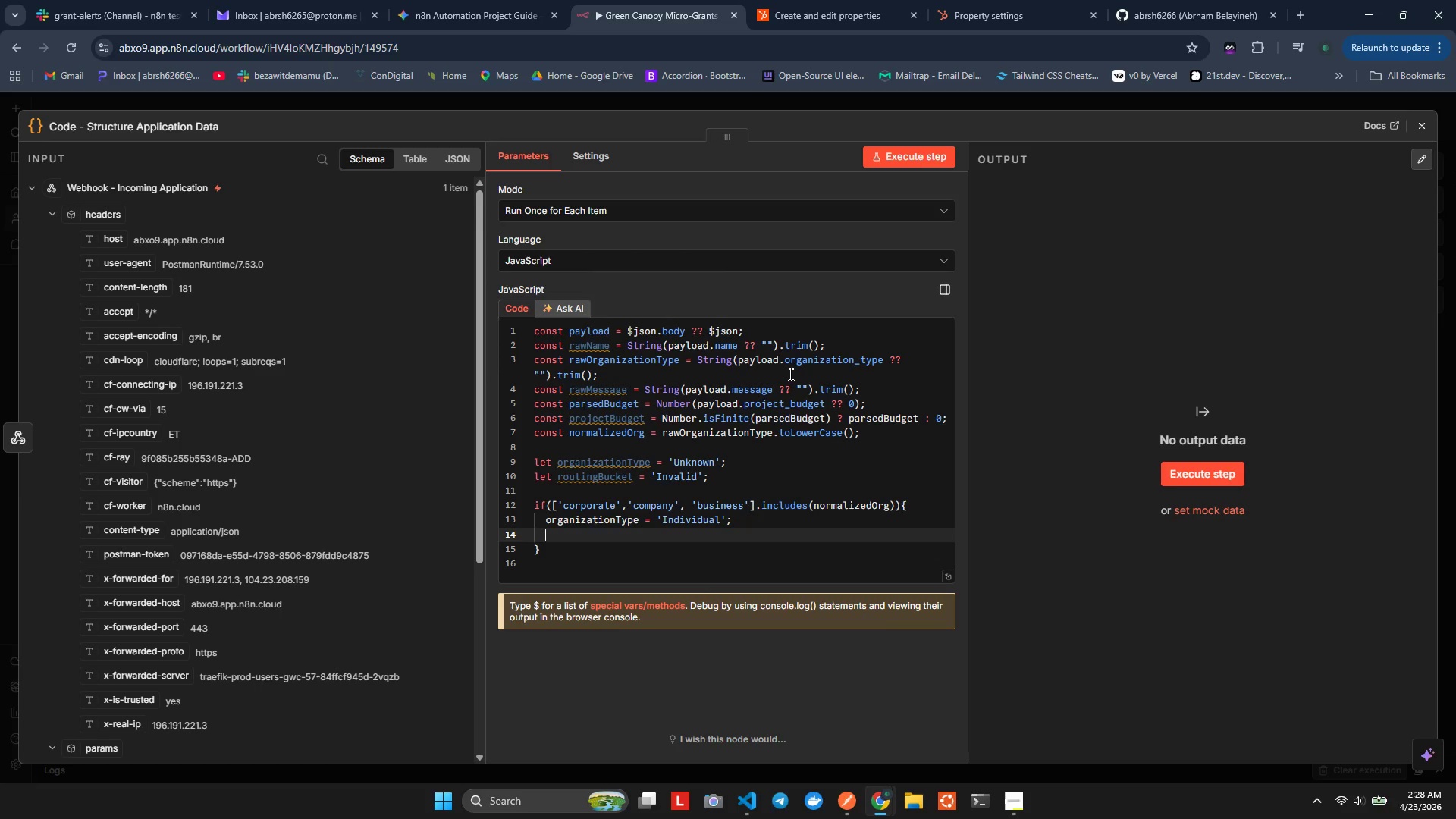 
type(rou)
 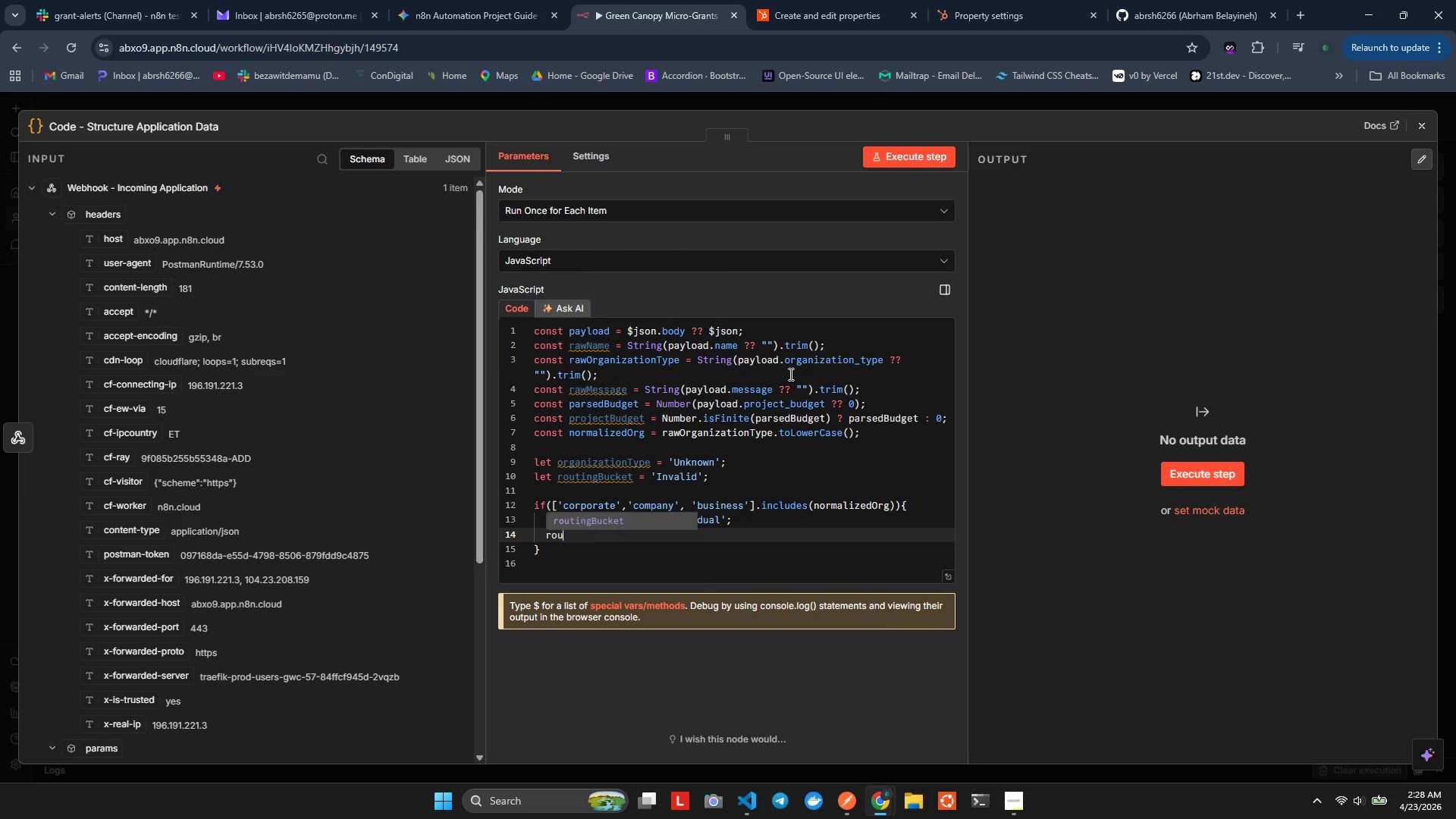 
key(Enter)
 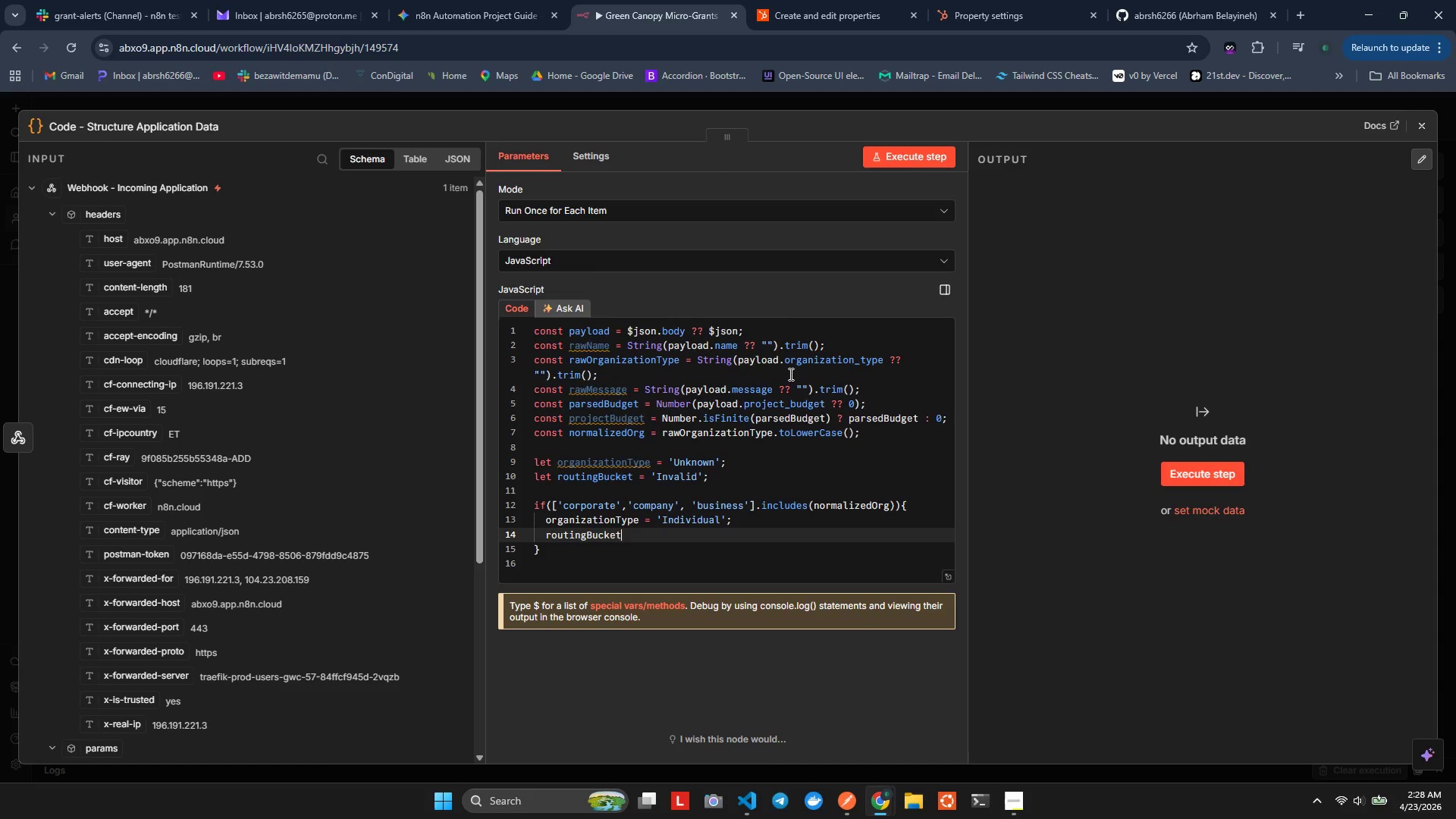 
type( = 'STAMD)
key(Backspace)
key(Backspace)
key(Backspace)
type(ANDNARD)
key(Backspace)
key(Backspace)
key(Backspace)
key(Backspace)
type(ARD)
 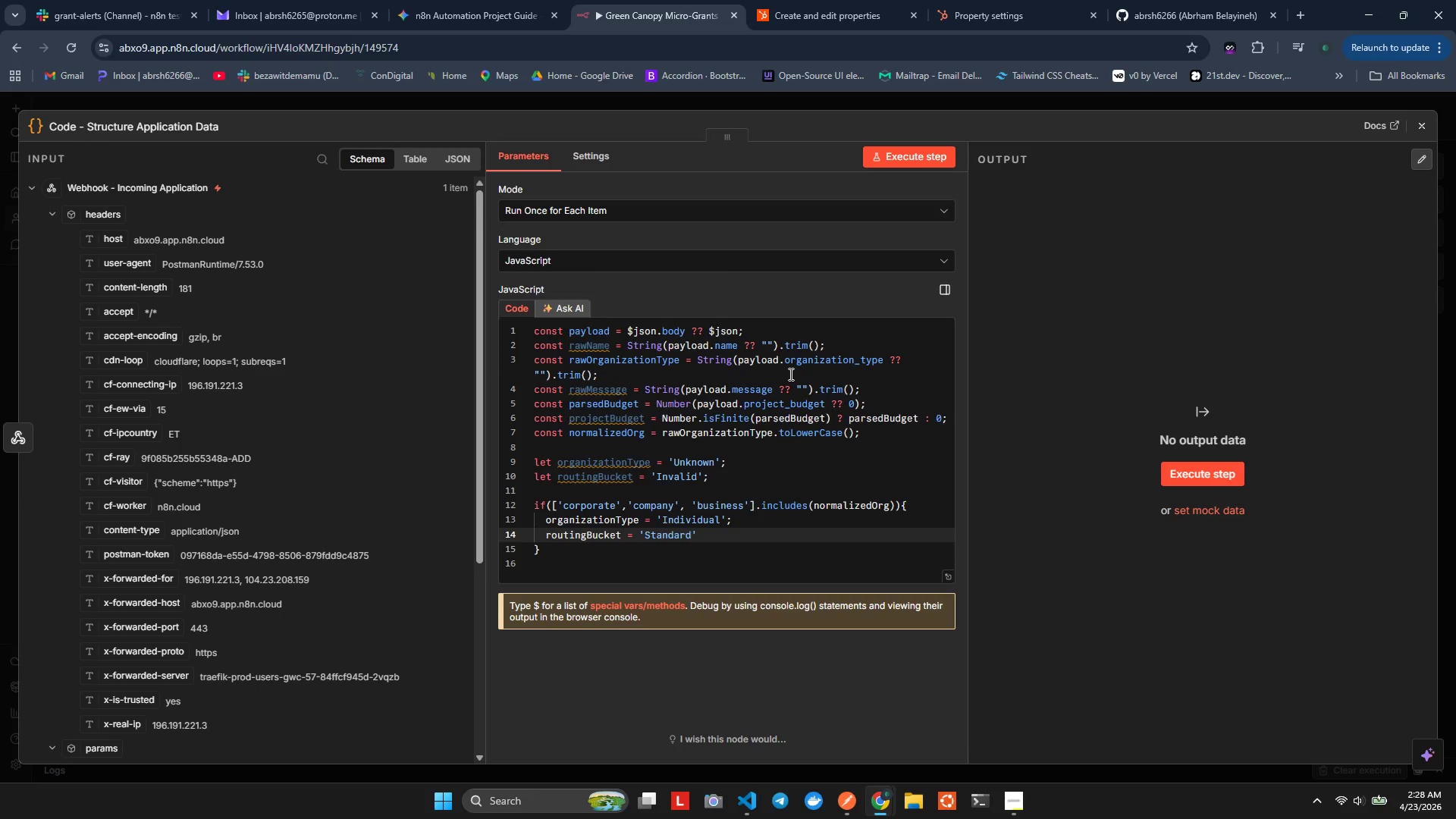 
key(Alt+Shift+AltLeft)
 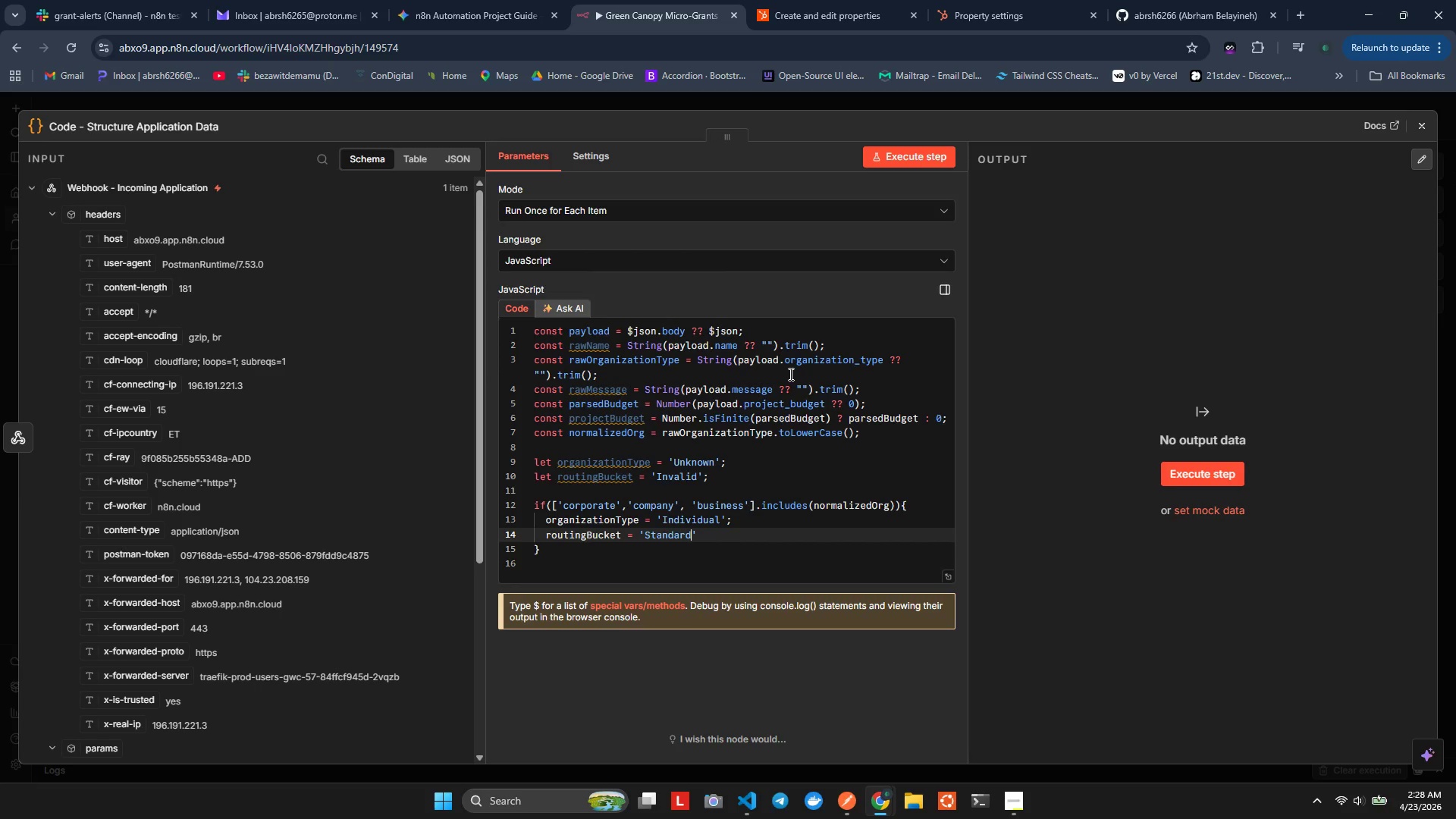 
key(Alt+Shift+ShiftLeft)
 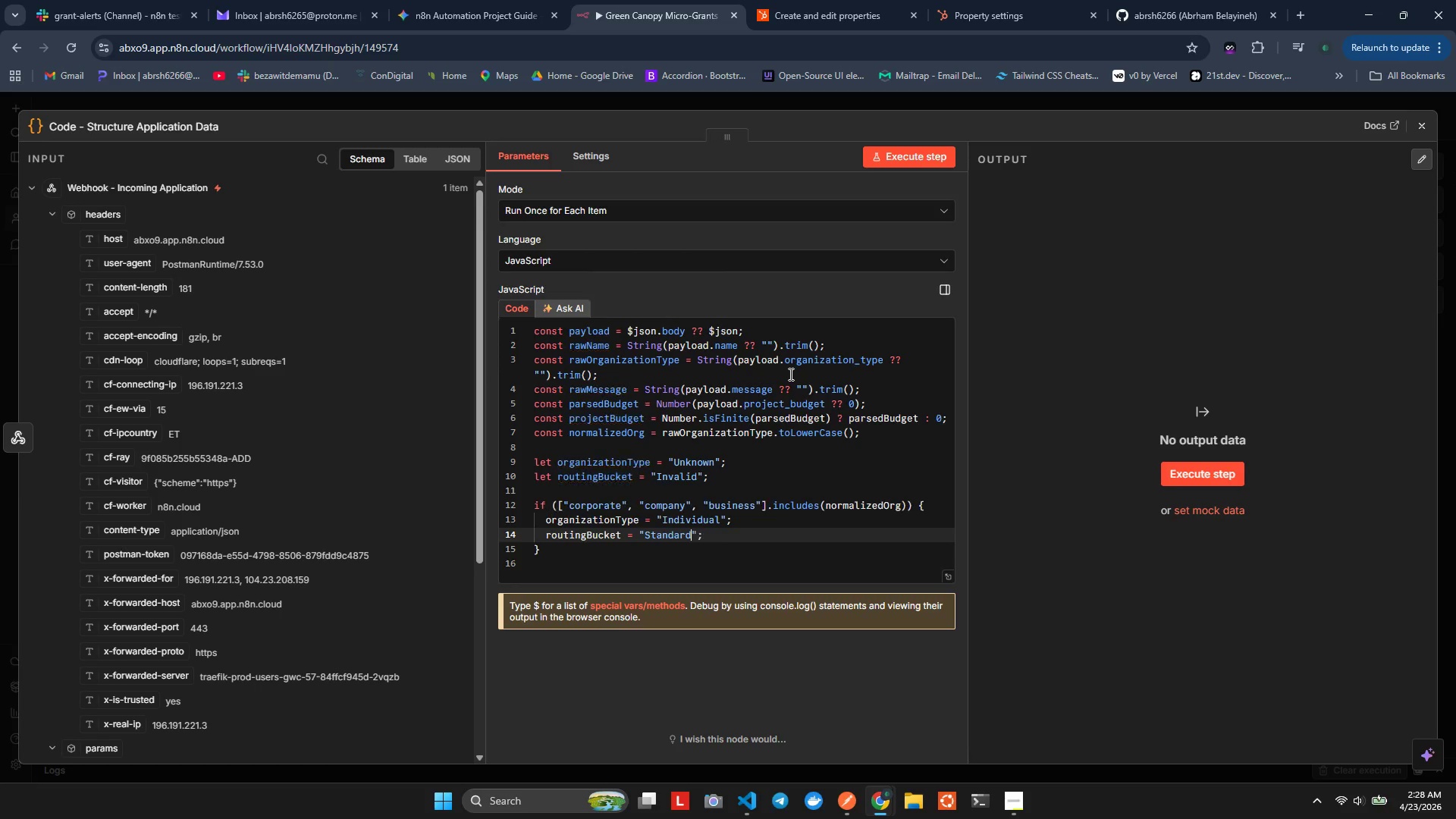 
key(Alt+Shift+F)
 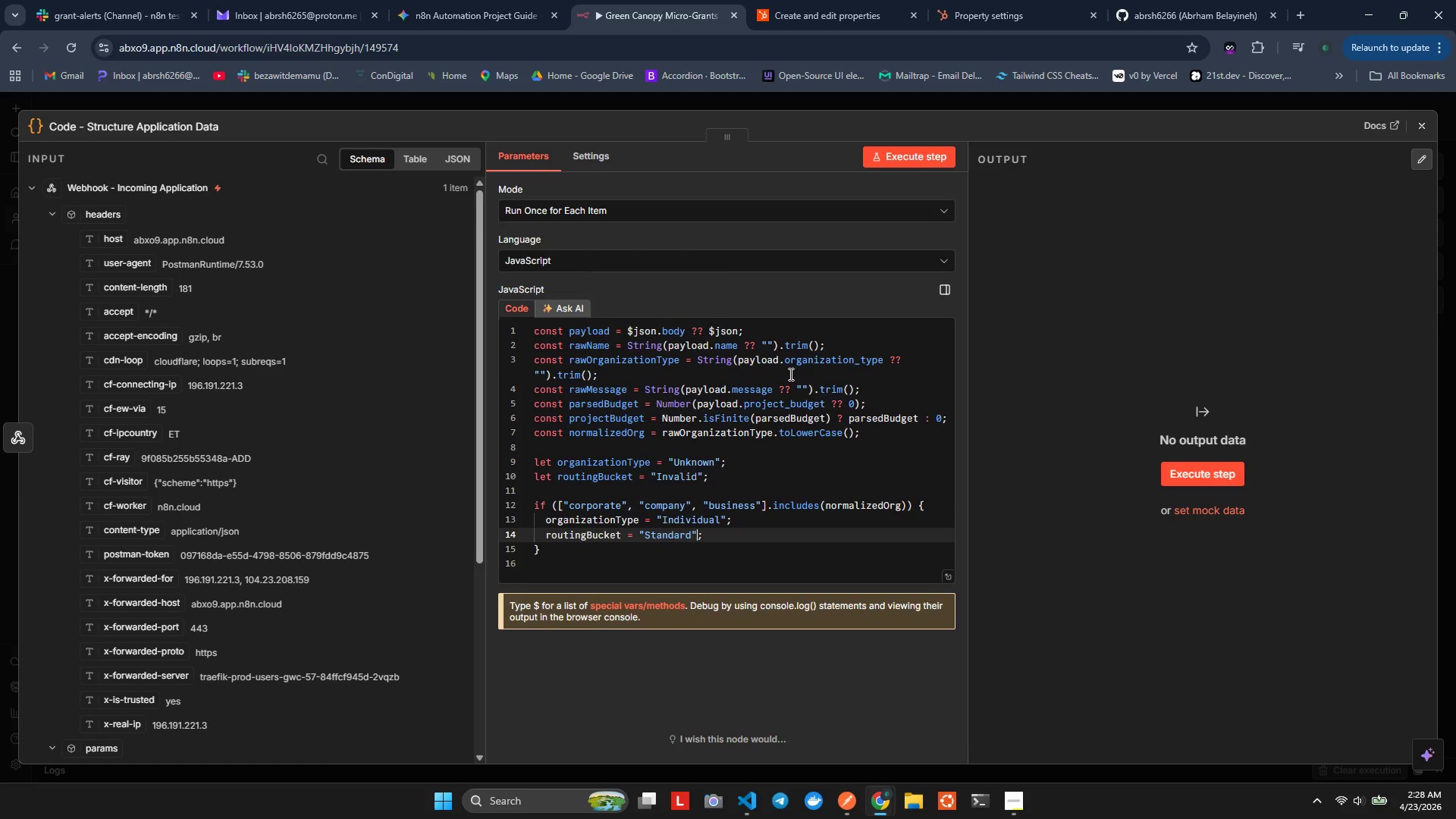 
key(ArrowRight)
 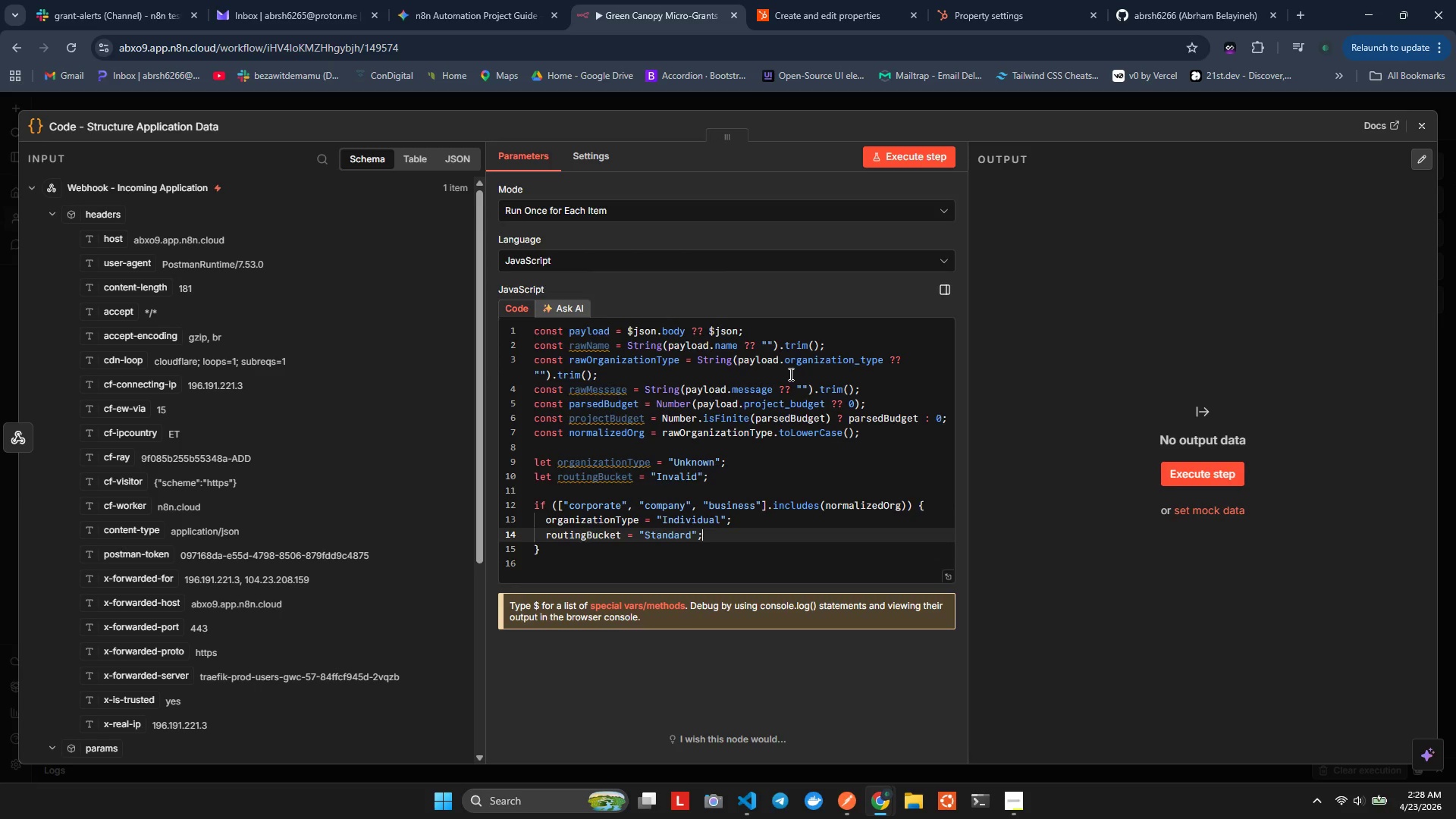 
key(ArrowRight)
 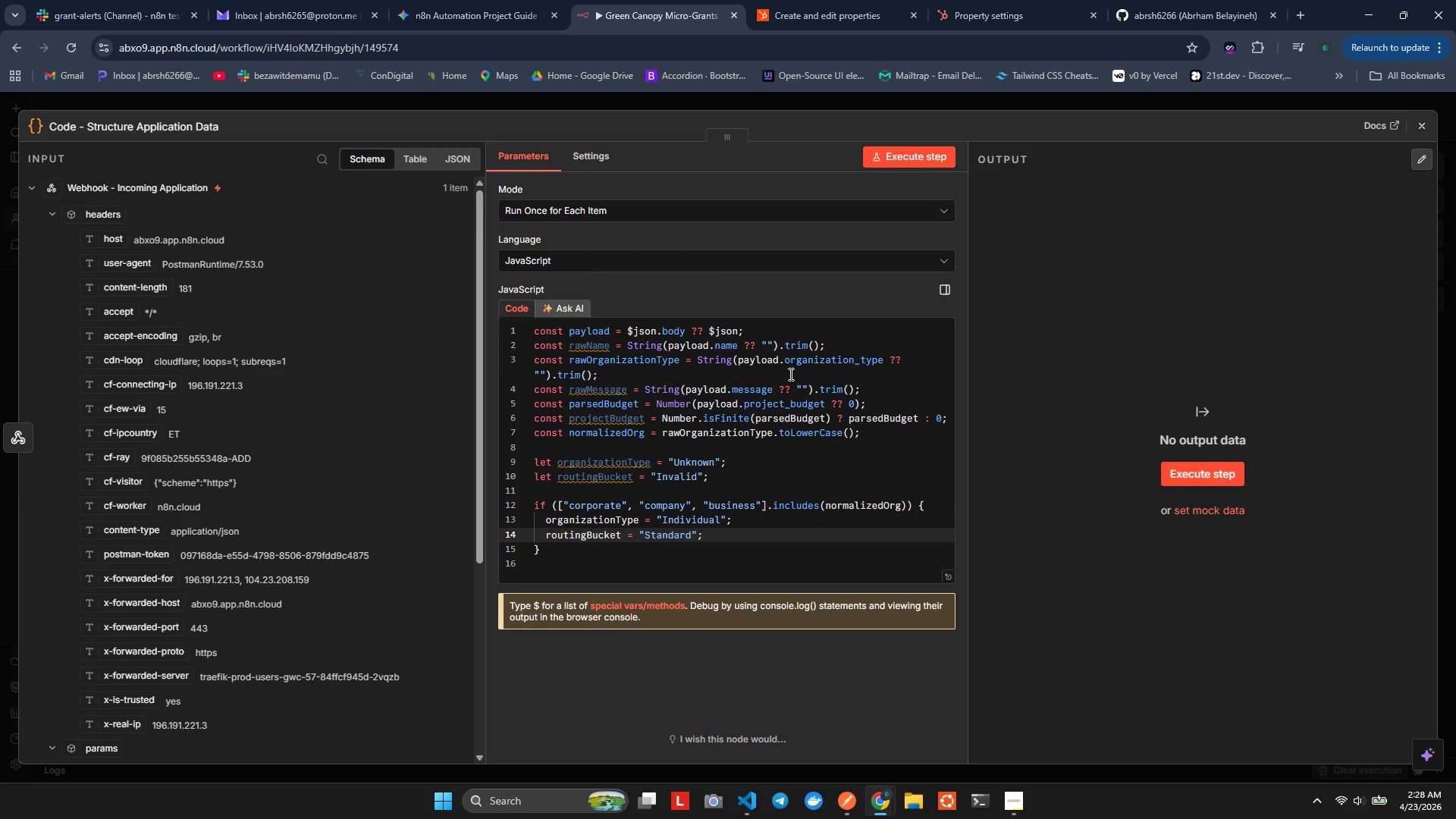 
key(ArrowDown)
 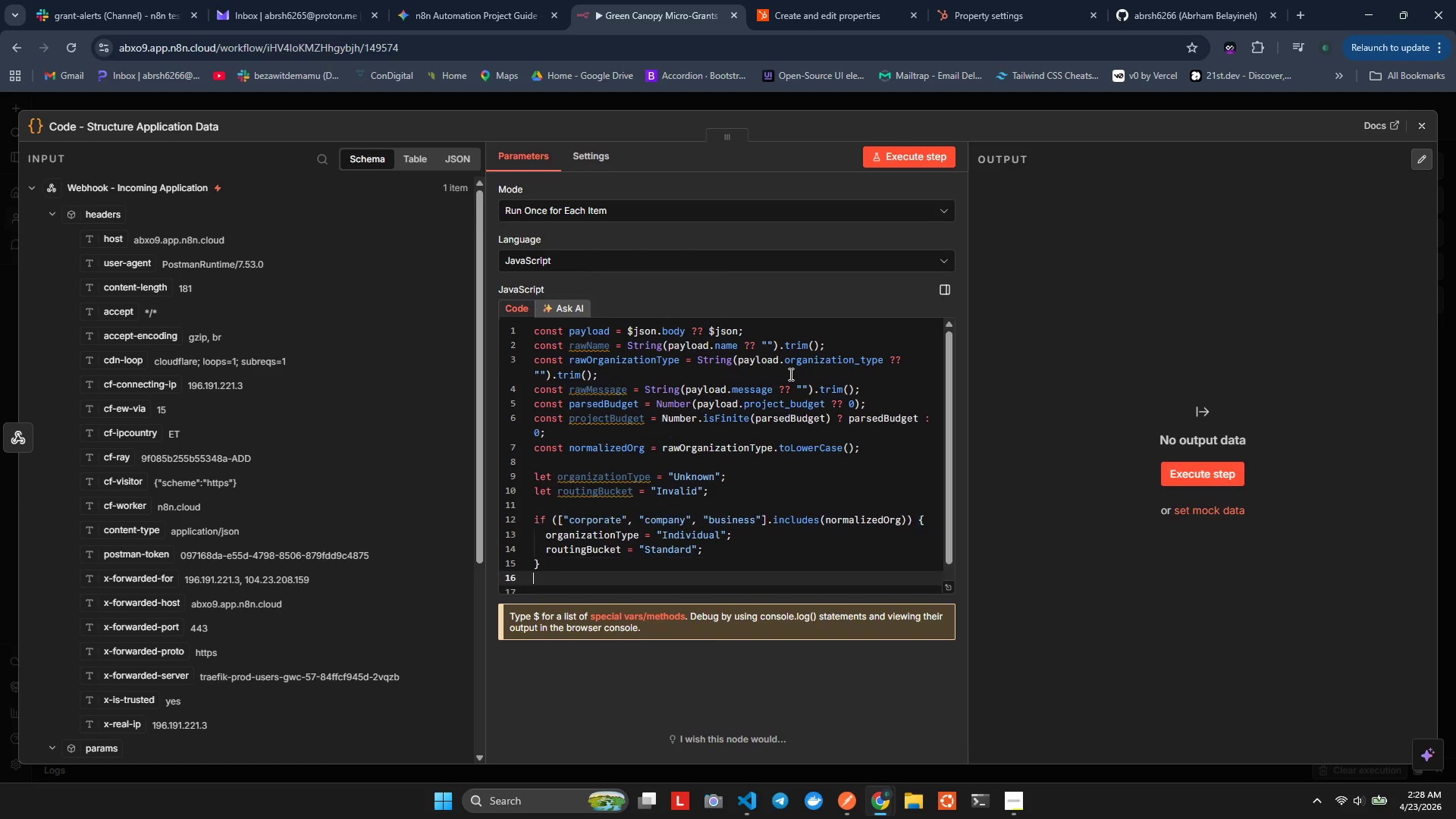 
key(Enter)
 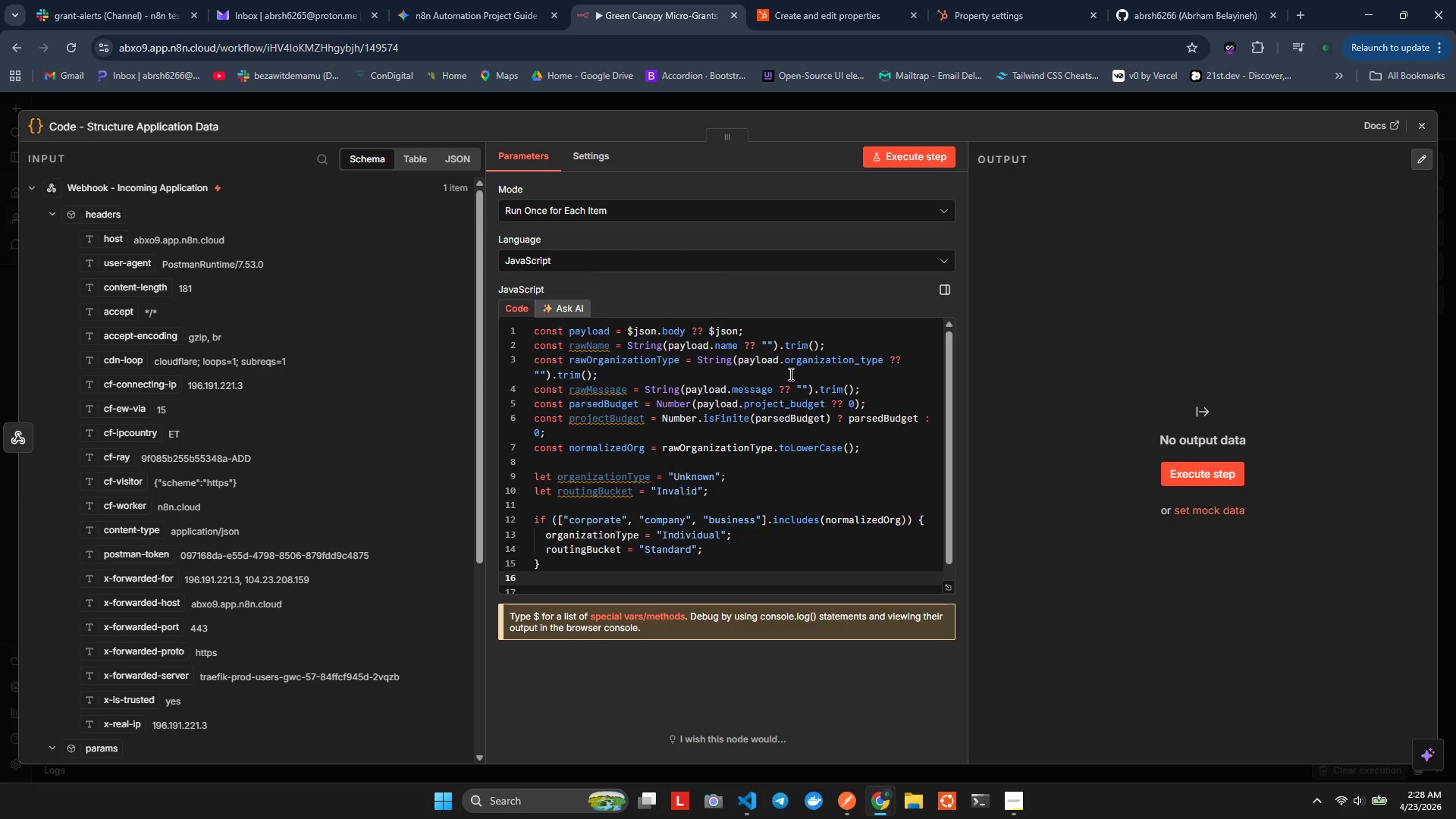 
key(Backspace)
type(else if*)
key(Backspace)
type(()
 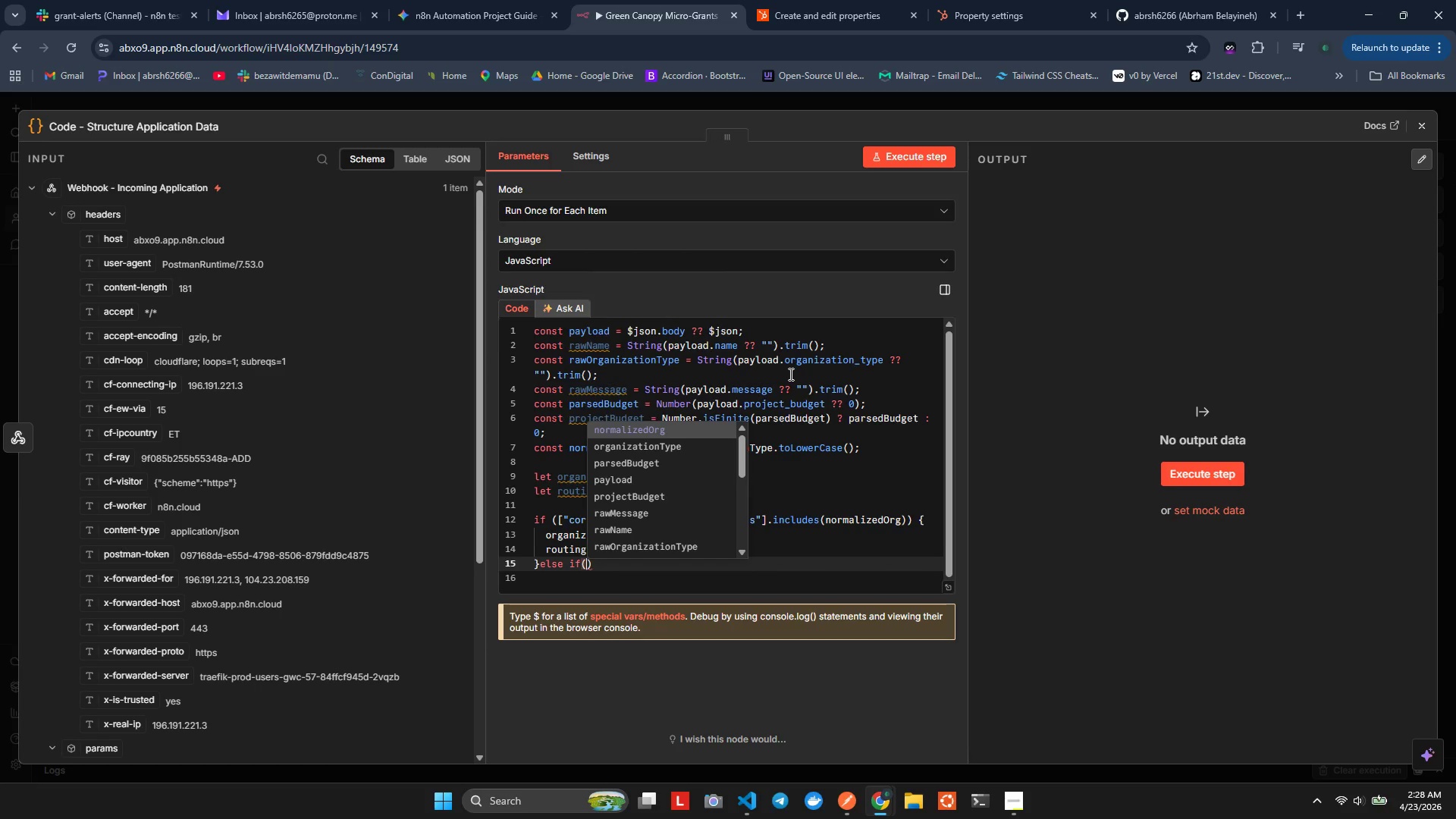 
wait(7.0)
 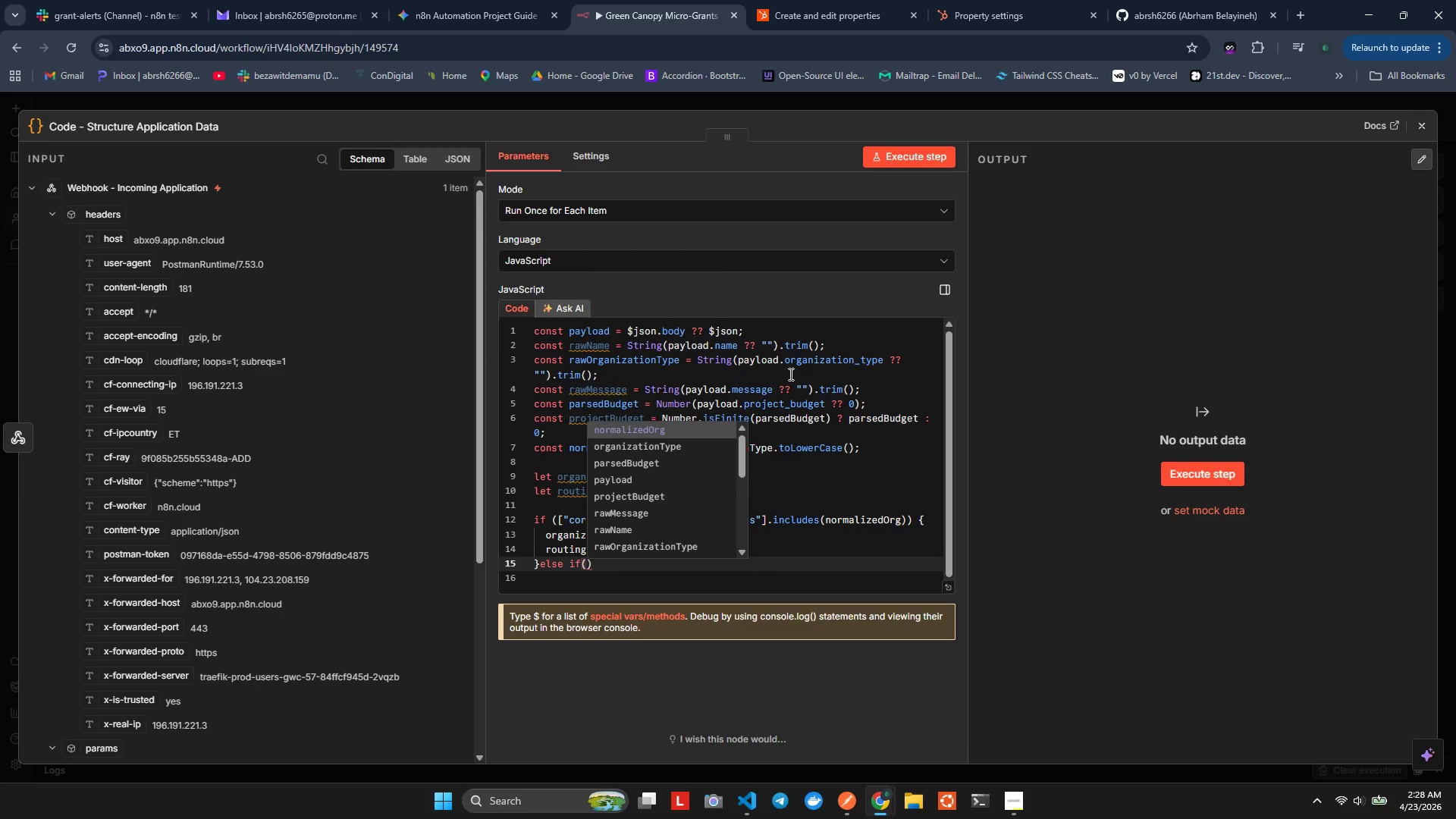 
type(['individuals)
 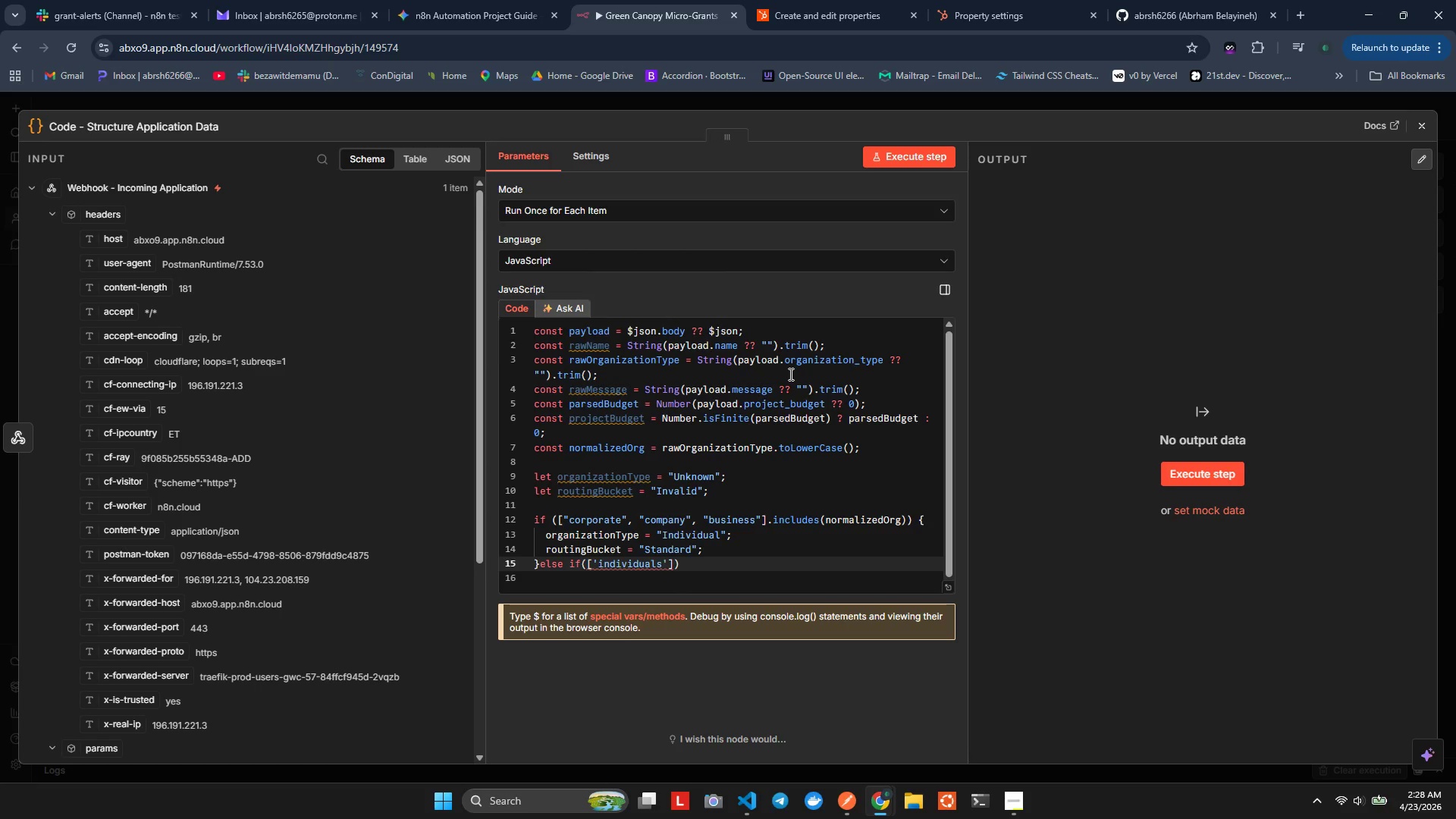 
key(ArrowRight)
 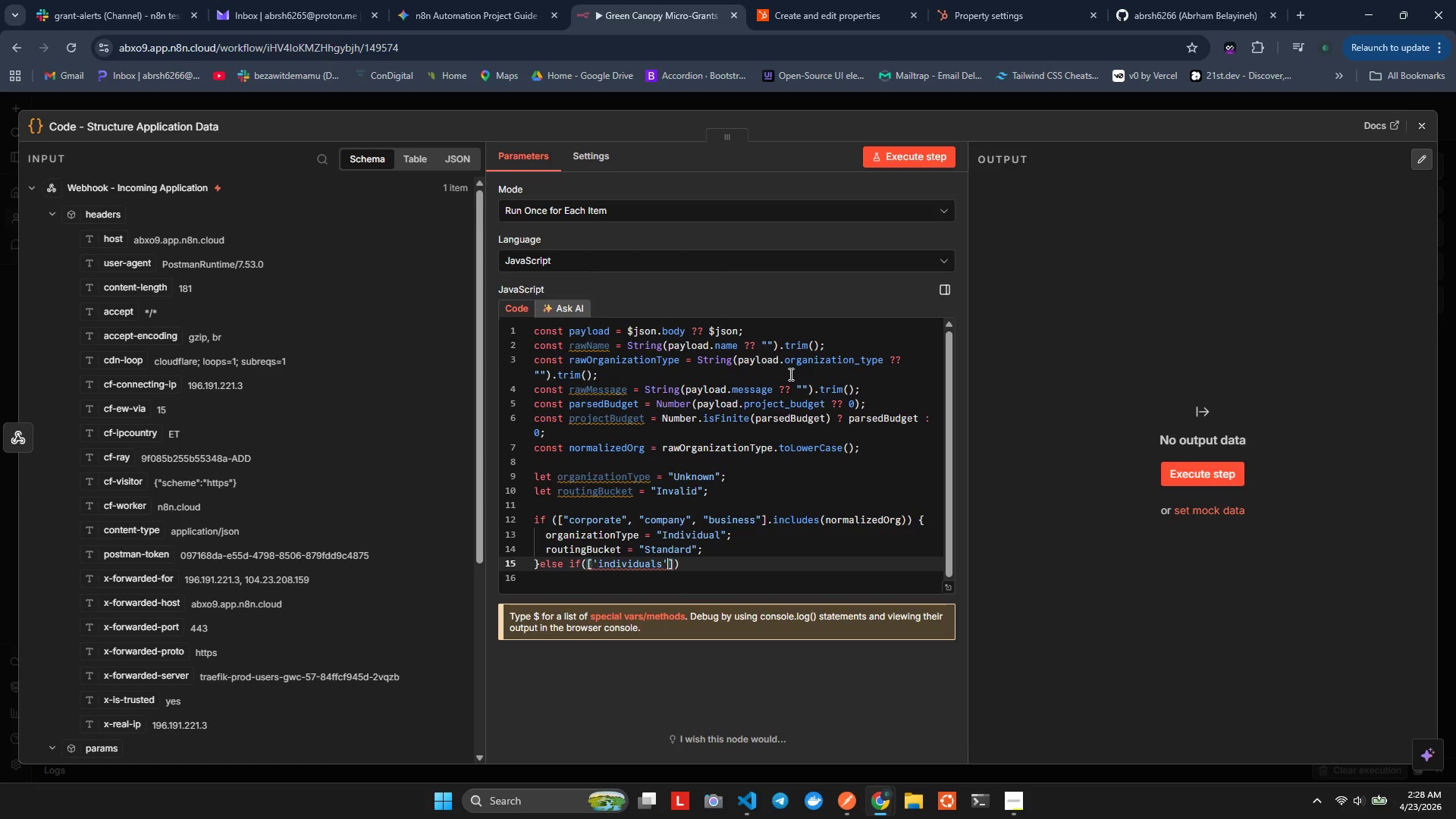 
key(ArrowLeft)
 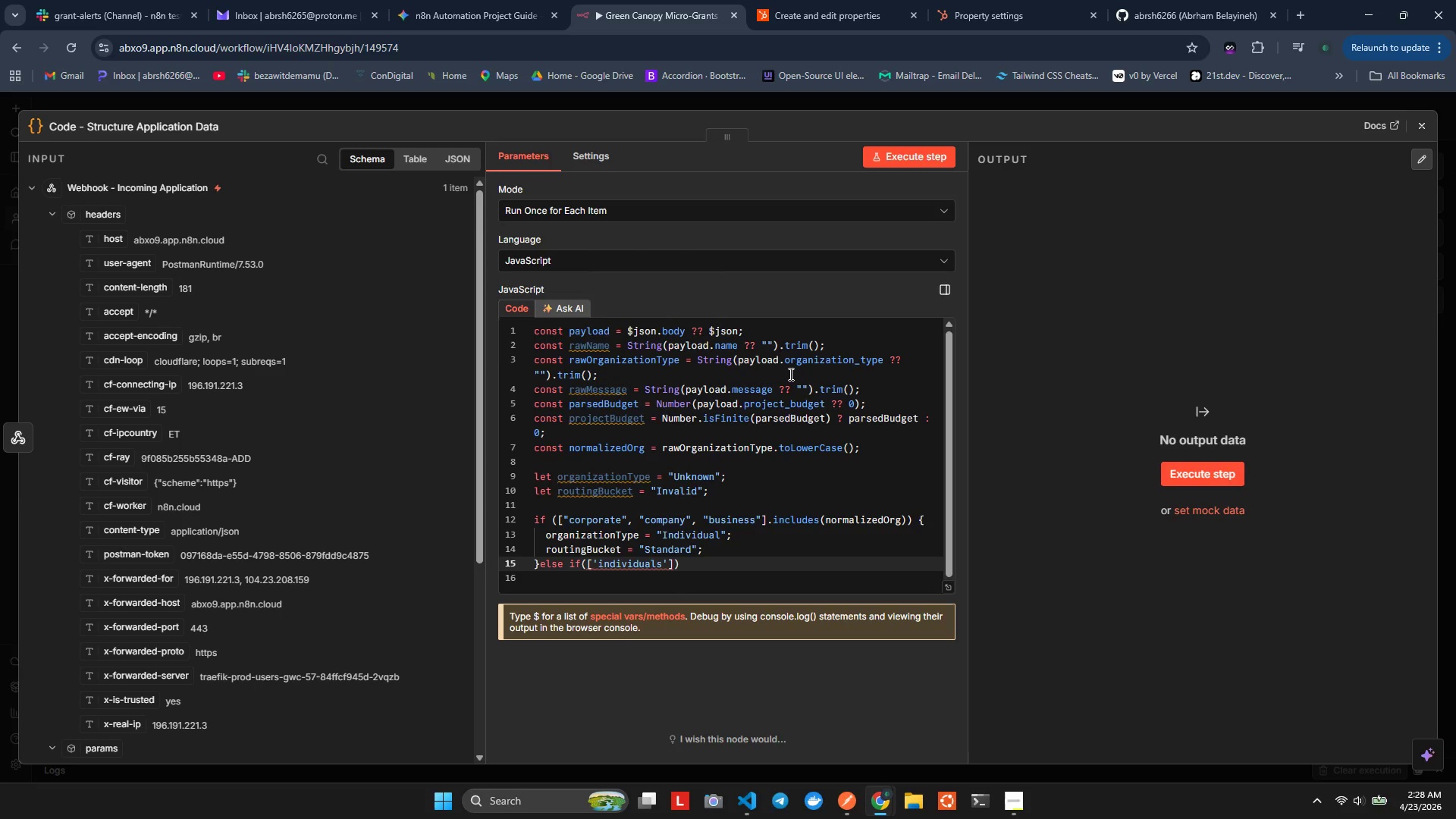 
key(Backspace)
 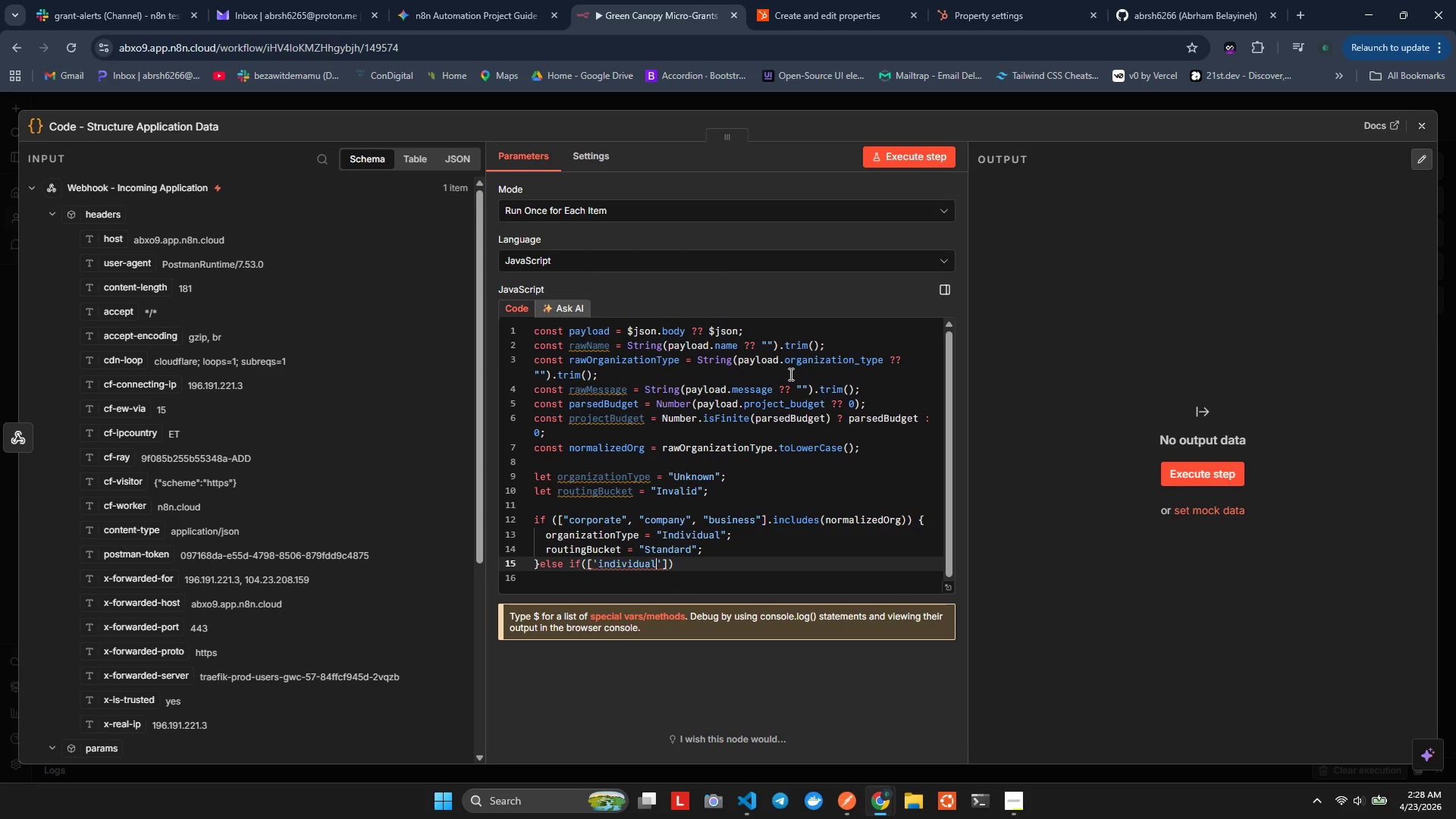 
key(ArrowRight)
 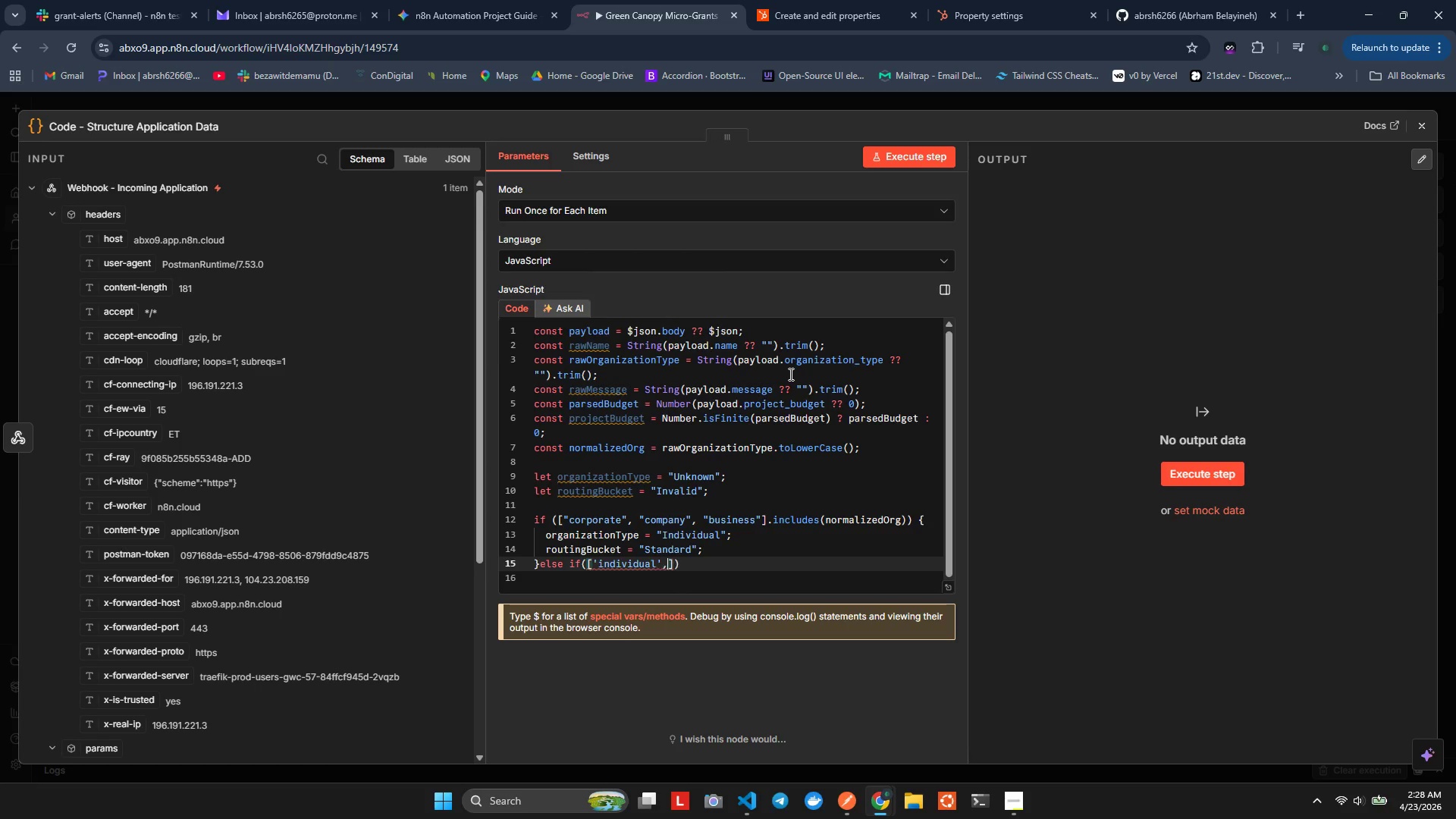 
type(, 'ndividual[NumLock]/)
 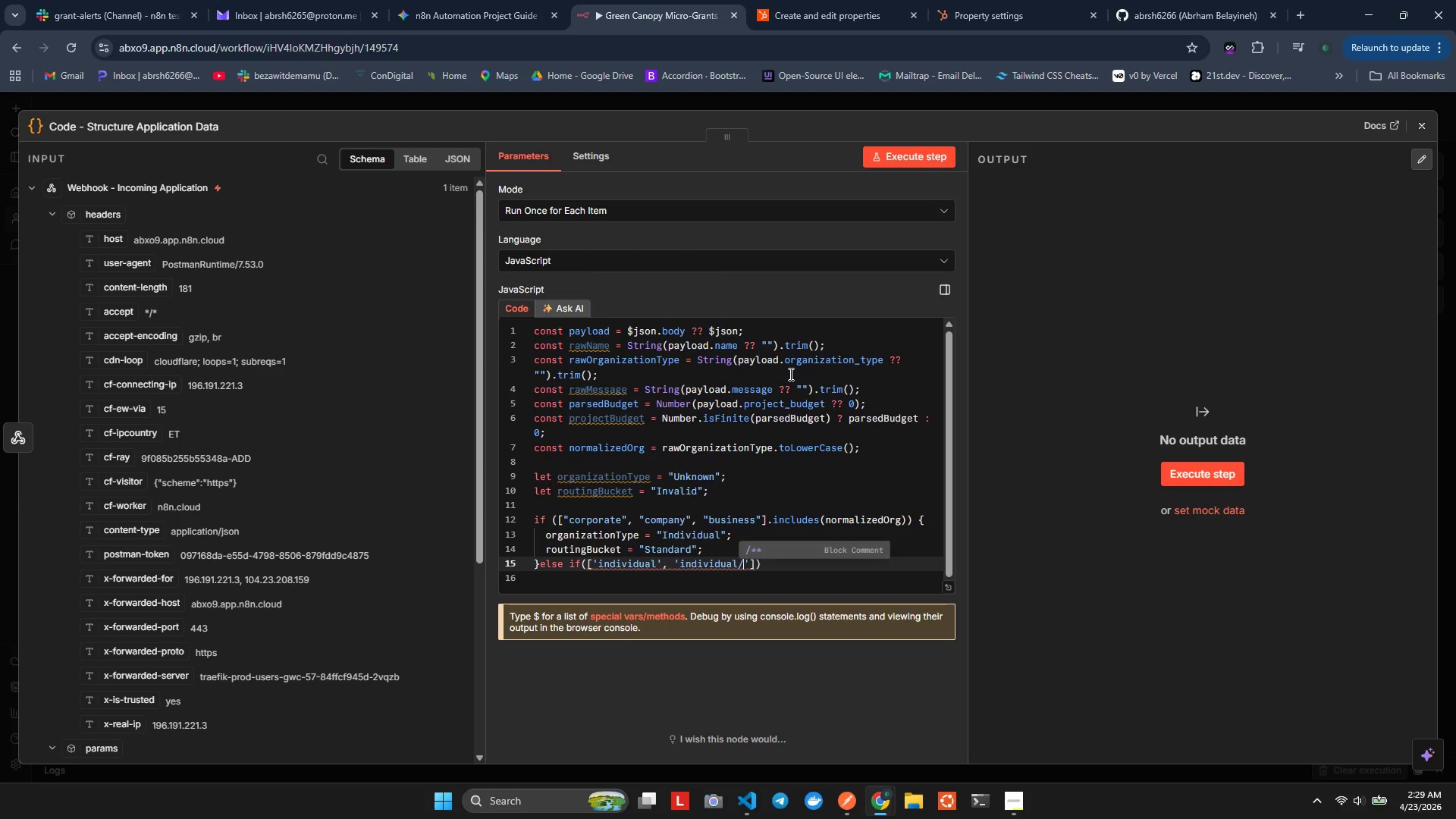 
type(scj)
key(Backspace)
type(j=)
key(Backspace)
key(Backspace)
type(hool)
 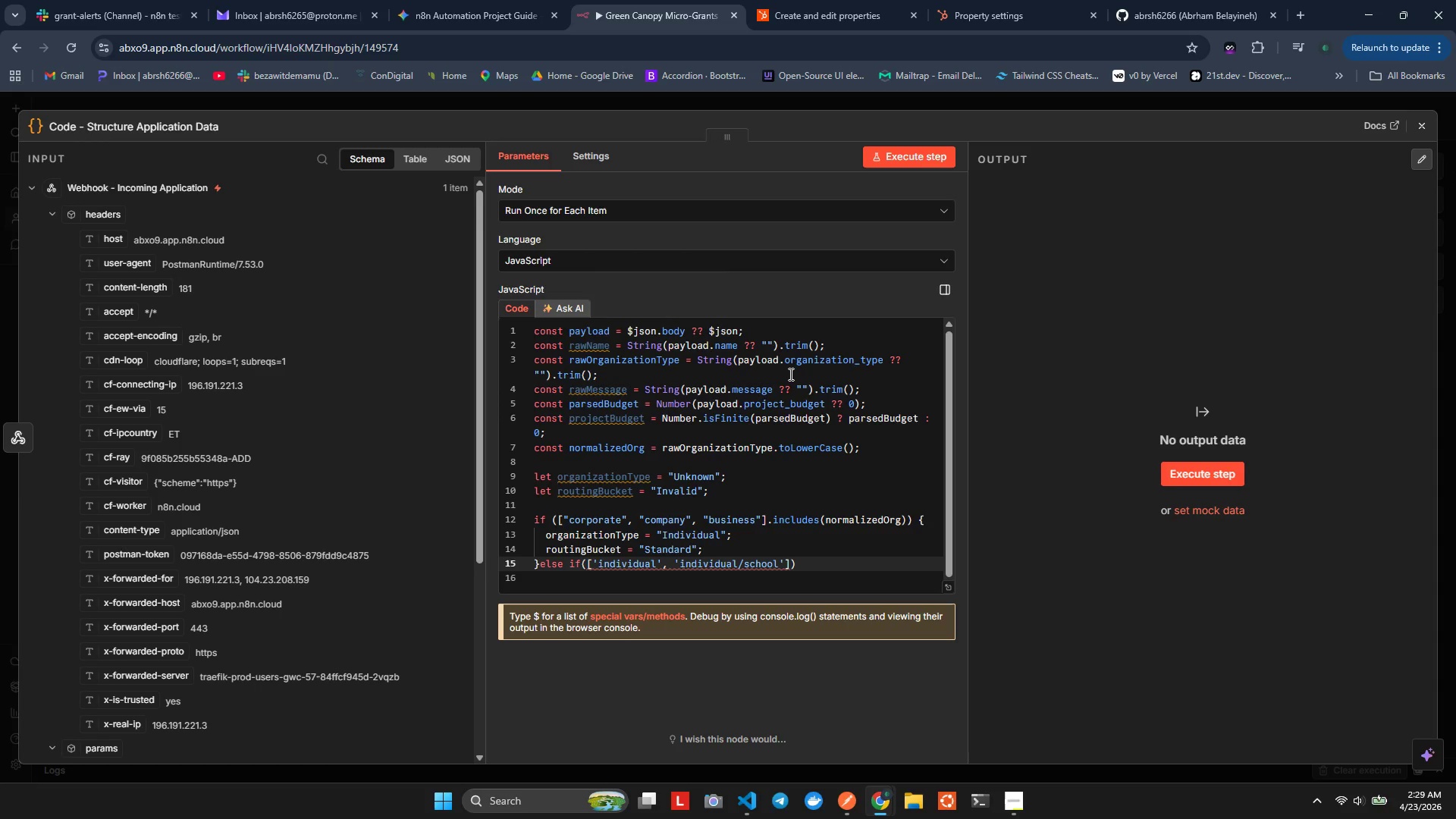 
key(ArrowRight)
 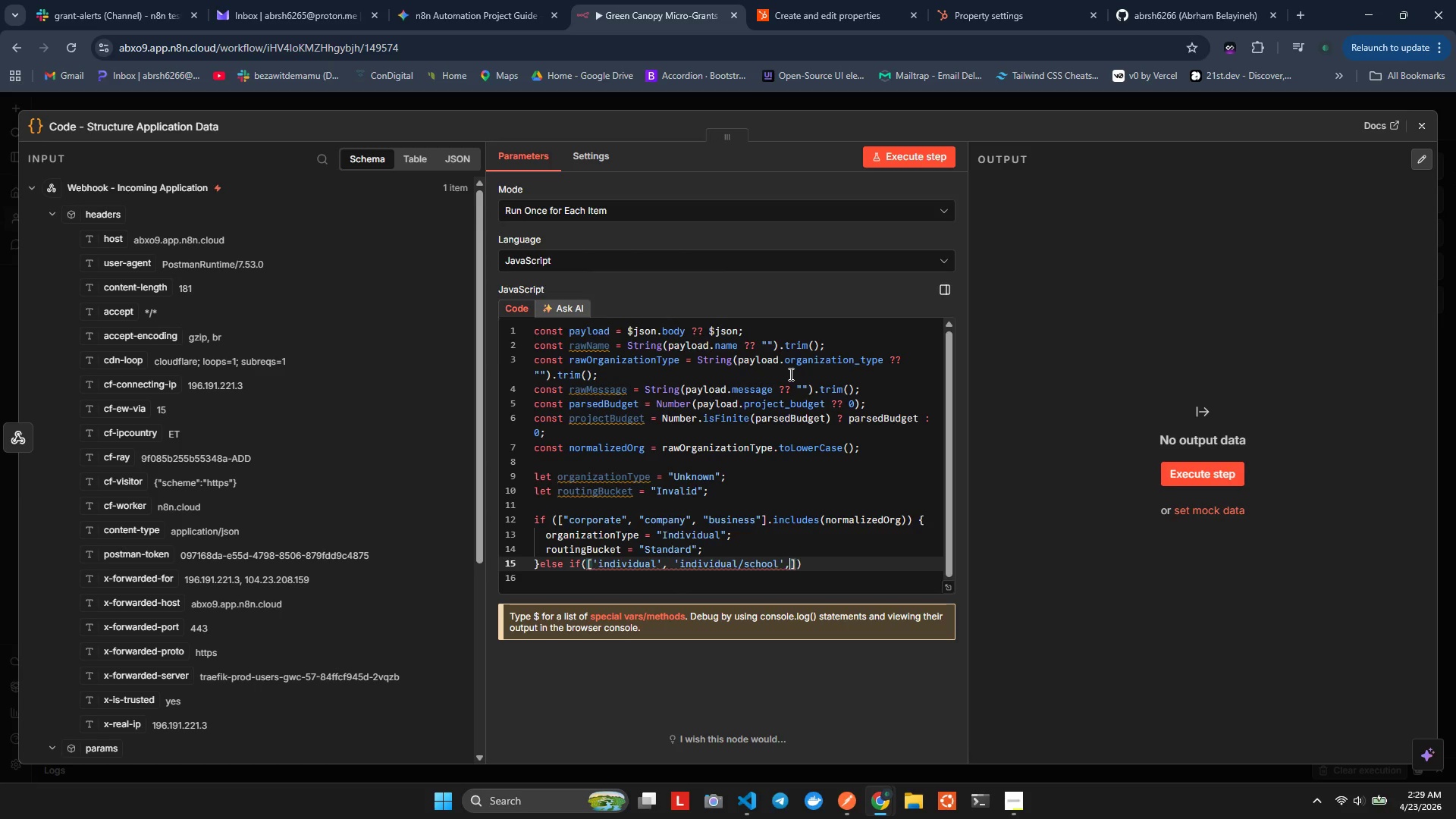 
key(Comma)
 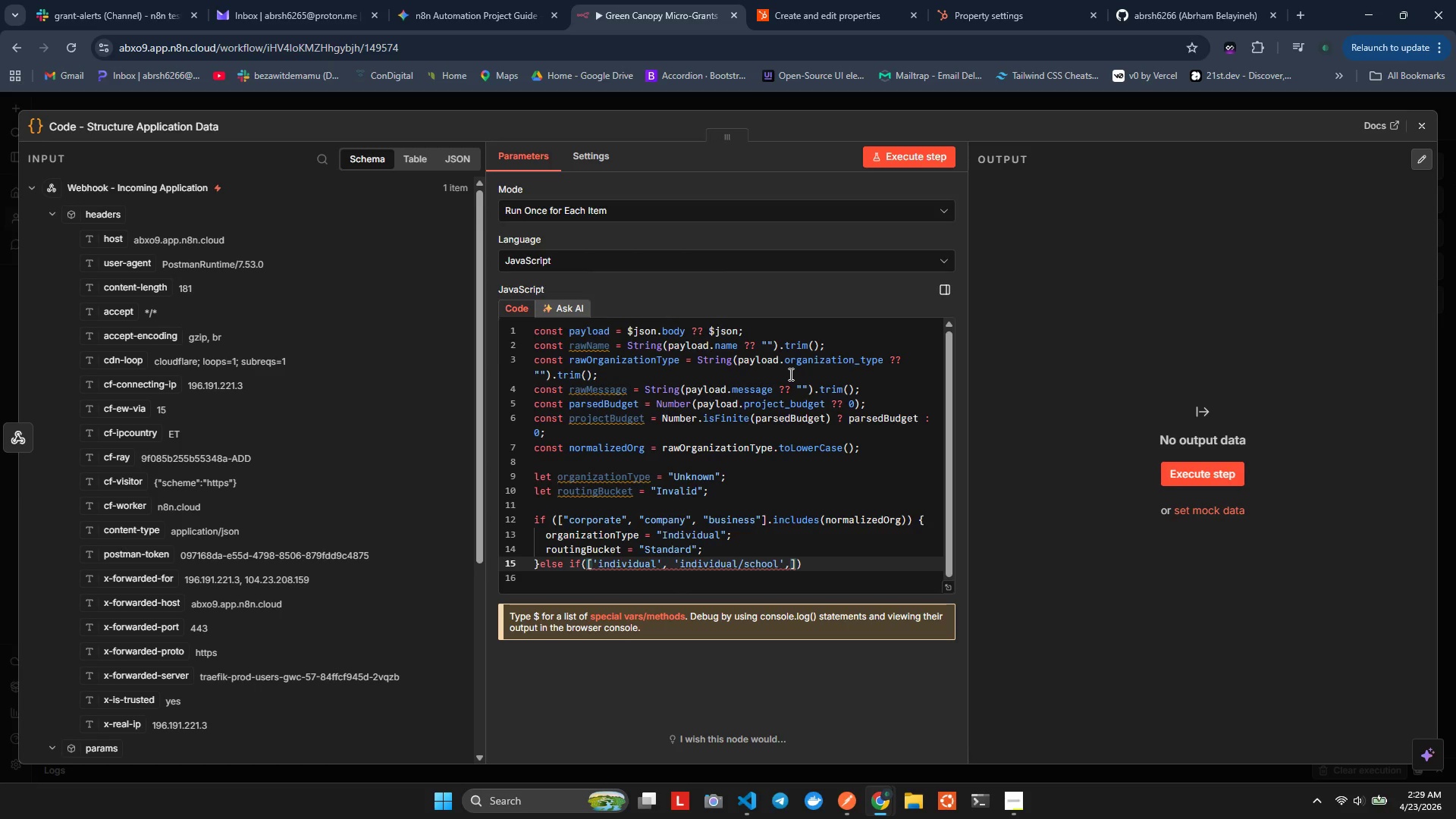 
key(Quote)
 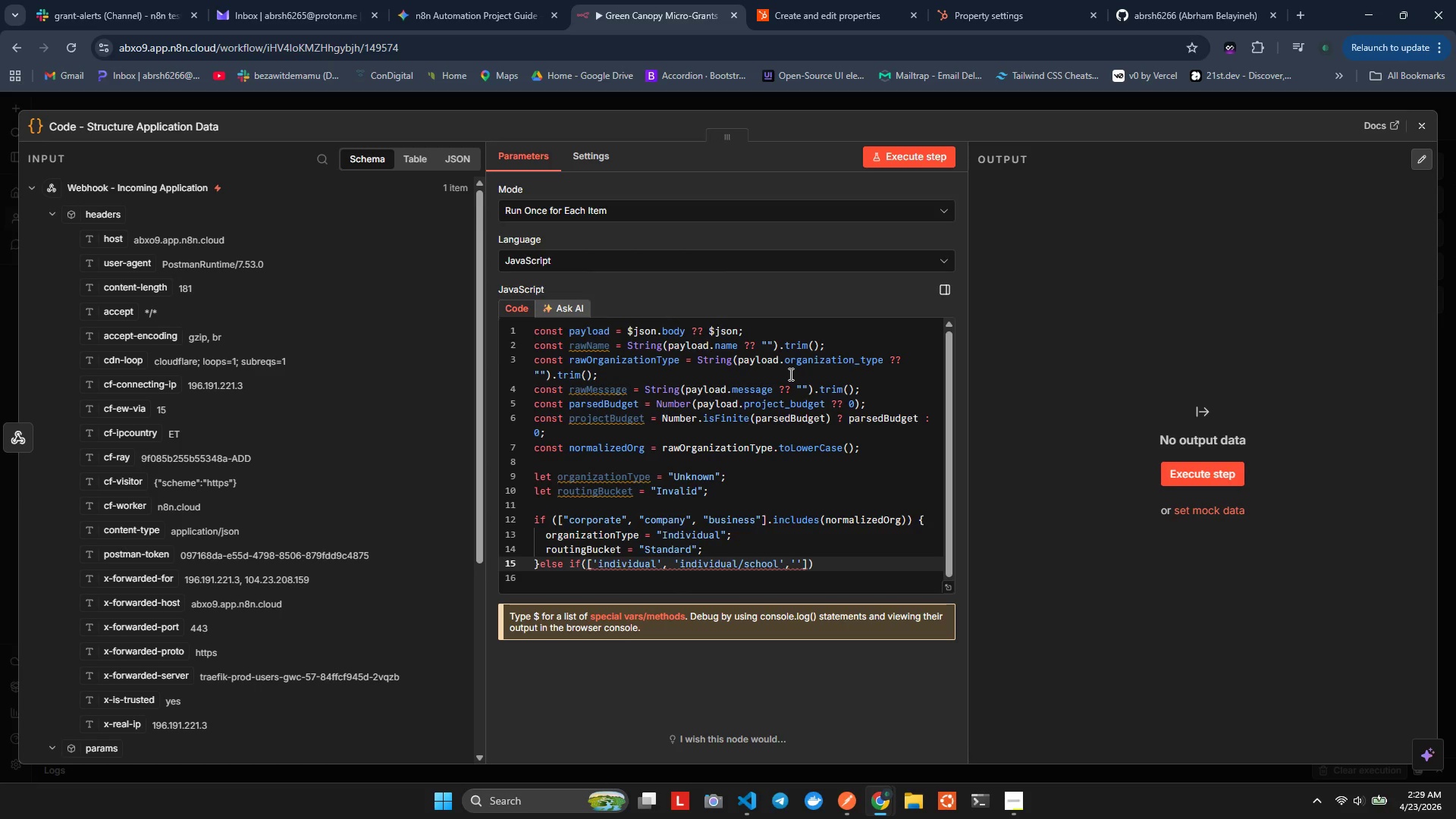 
type(individual )
key(Backspace)
type( / school)
 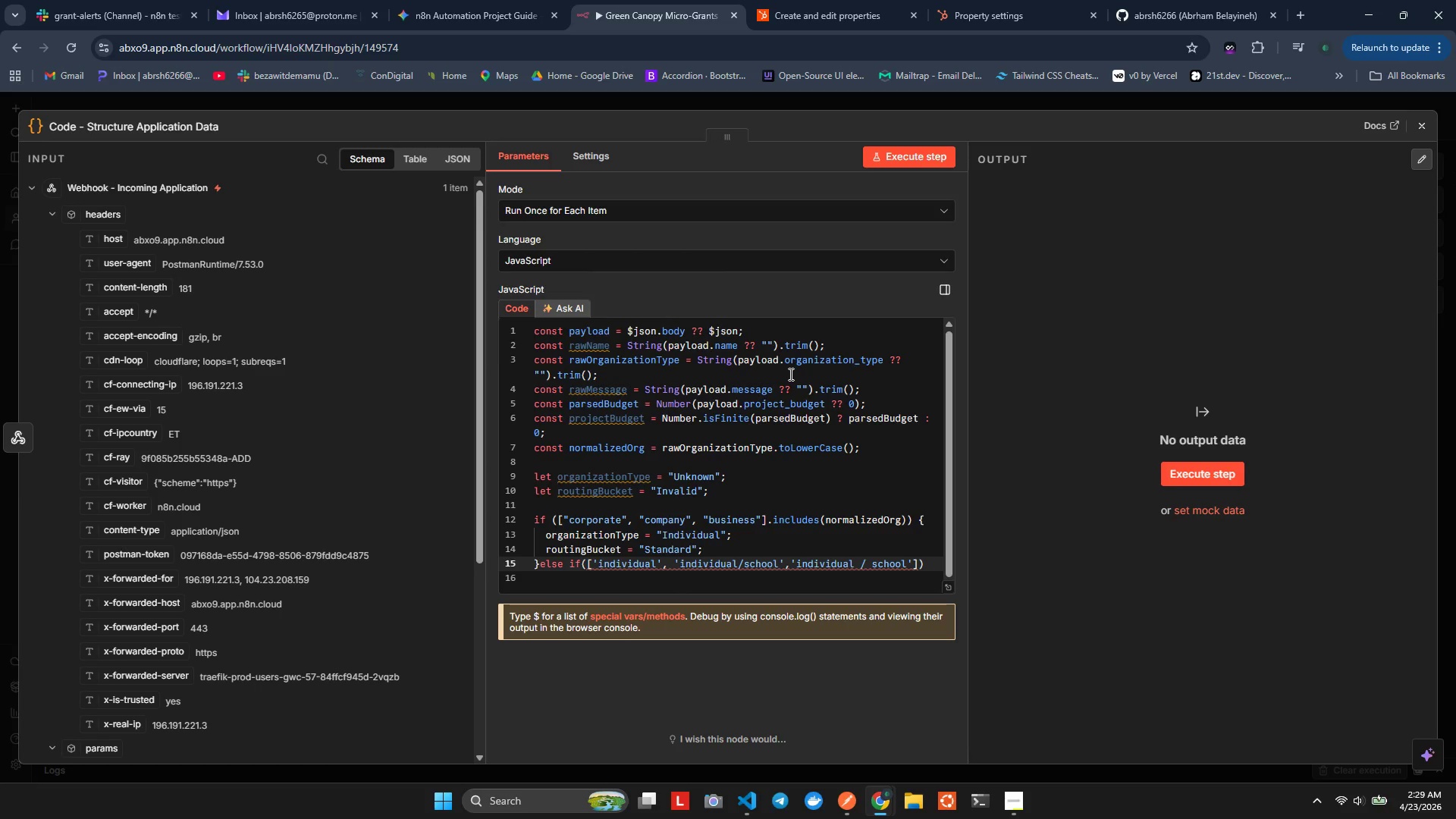 
key(ArrowRight)
 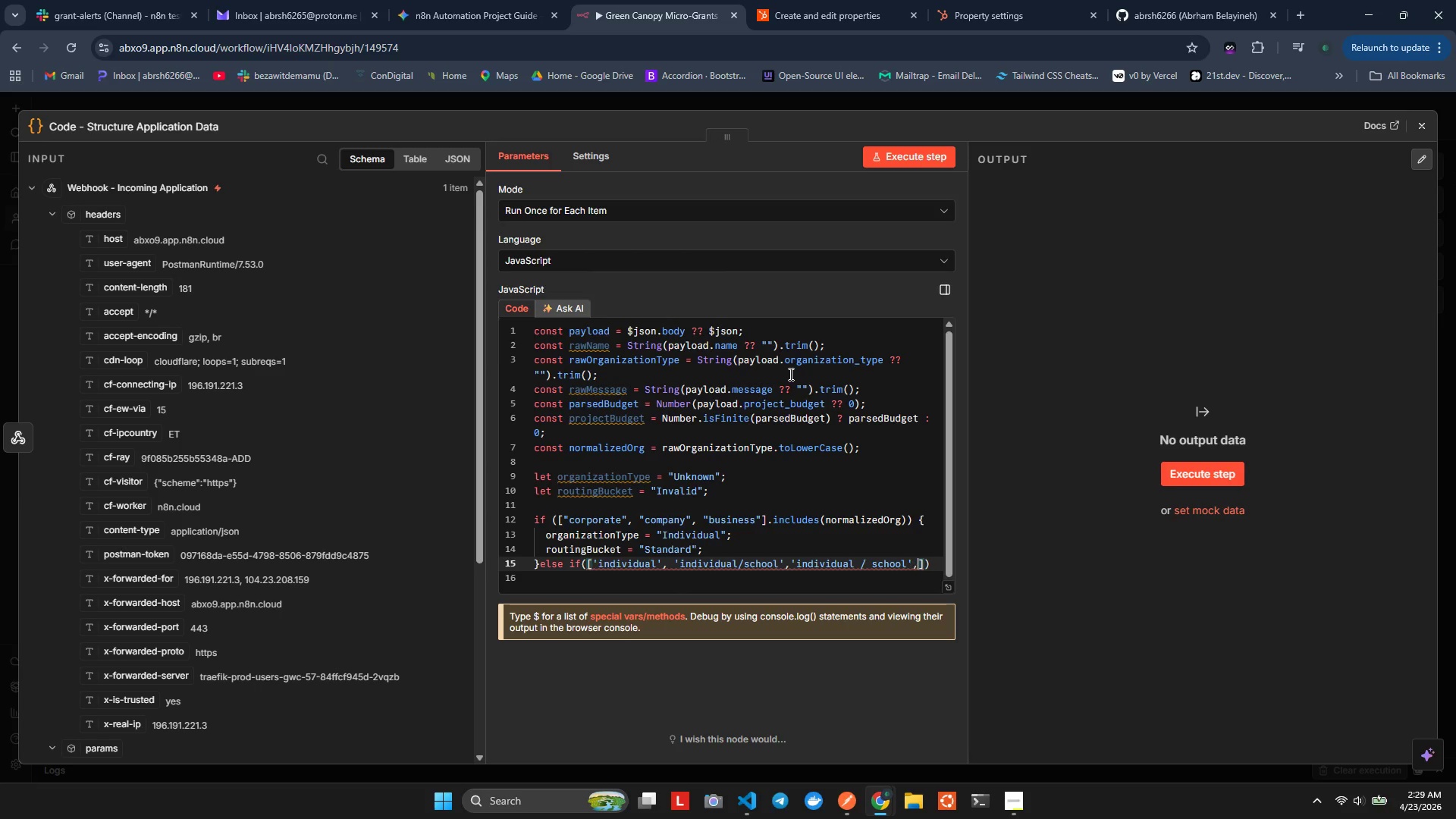 
key(Comma)
 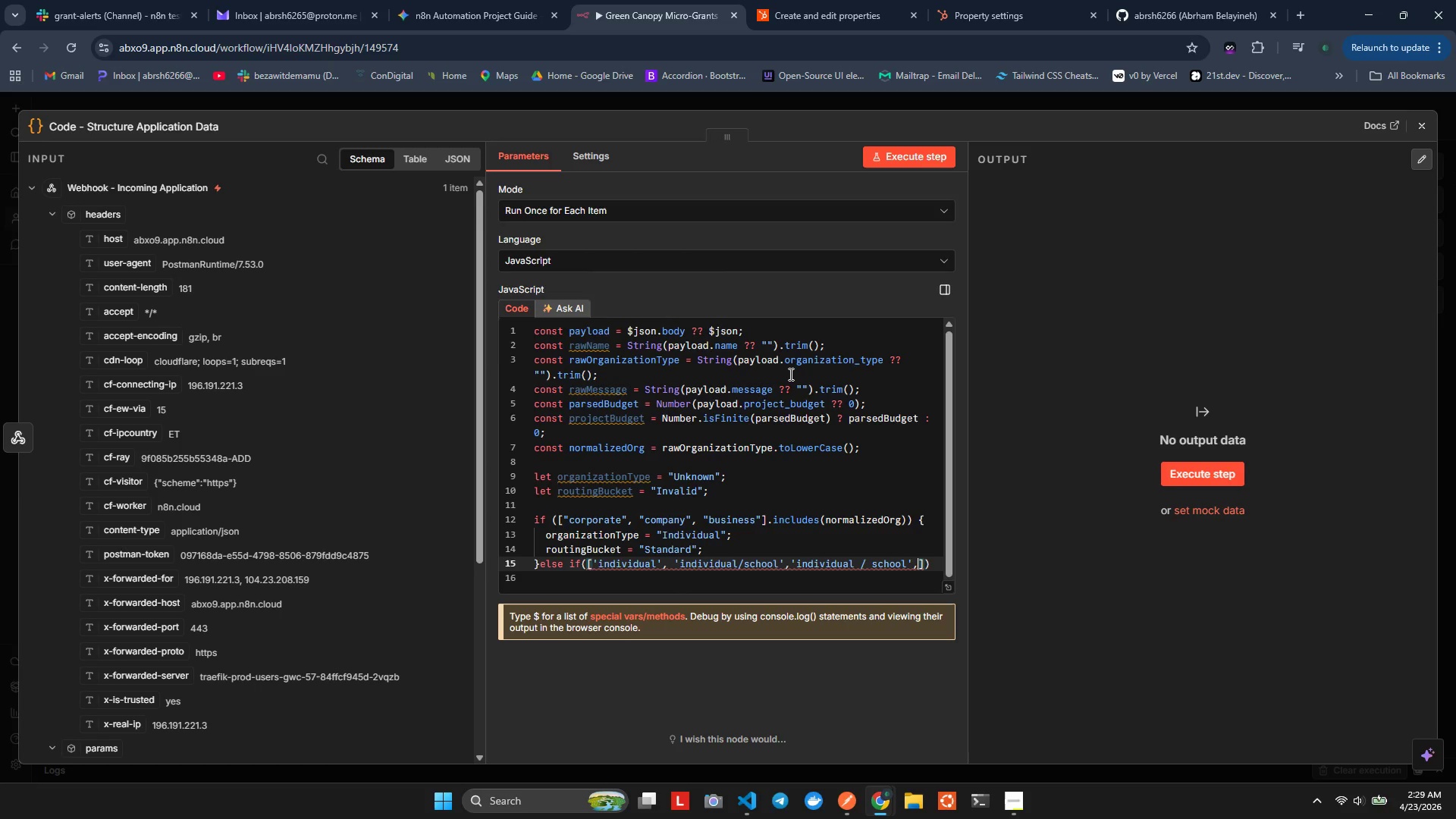 
key(Space)
 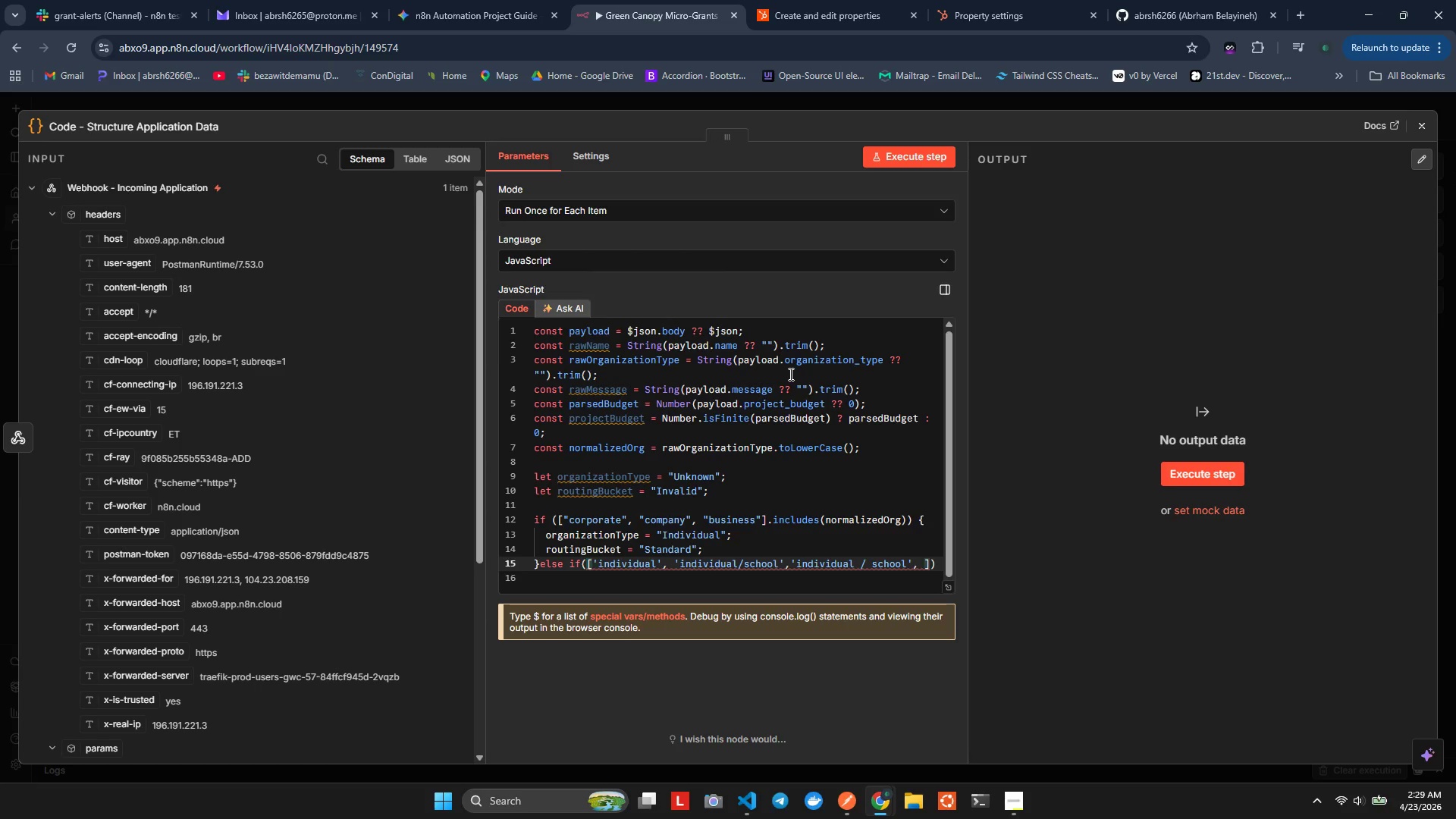 
key(Quote)
 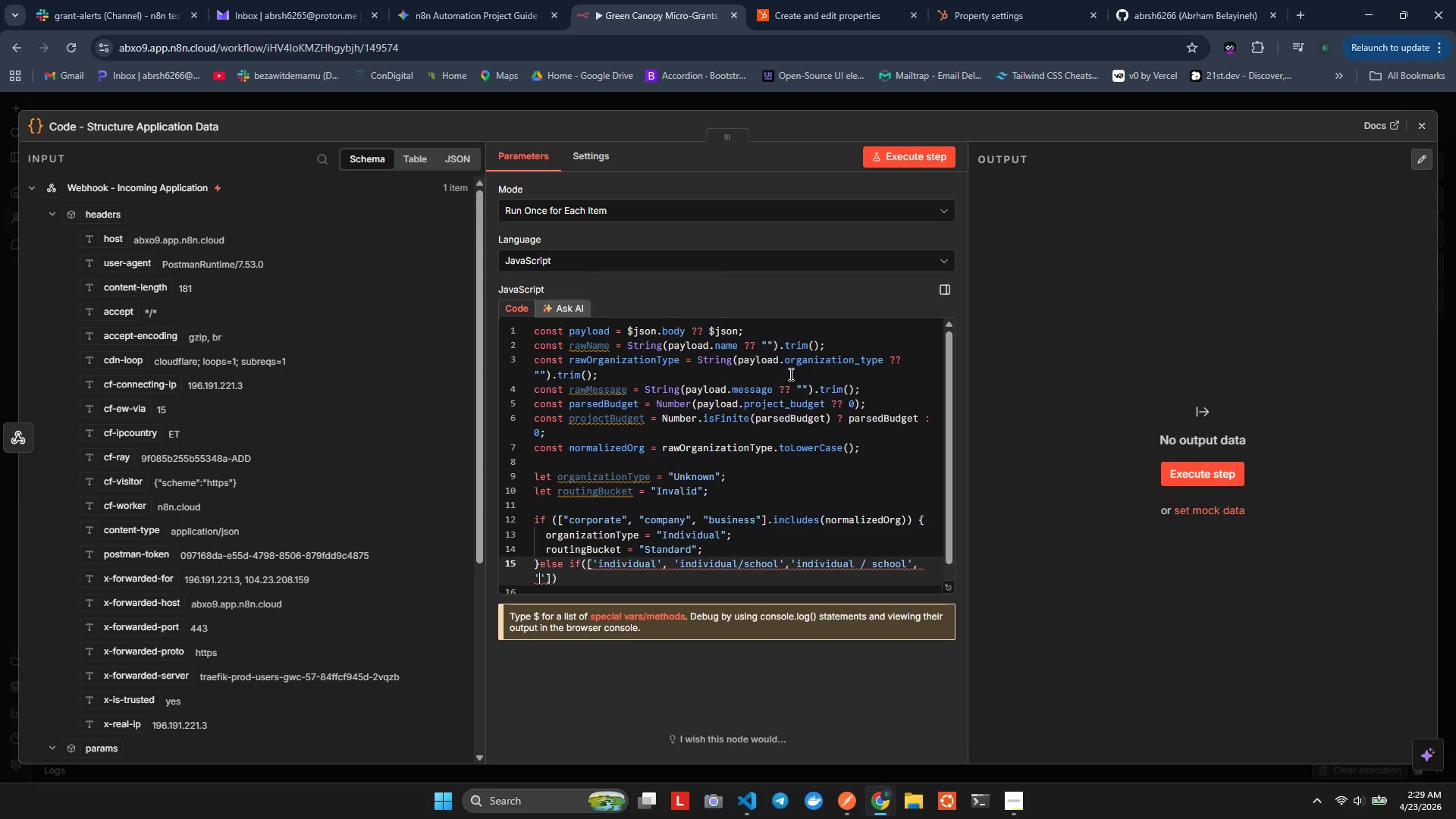 
type(indiiv)
key(Backspace)
key(Backspace)
type(vidual-school)
 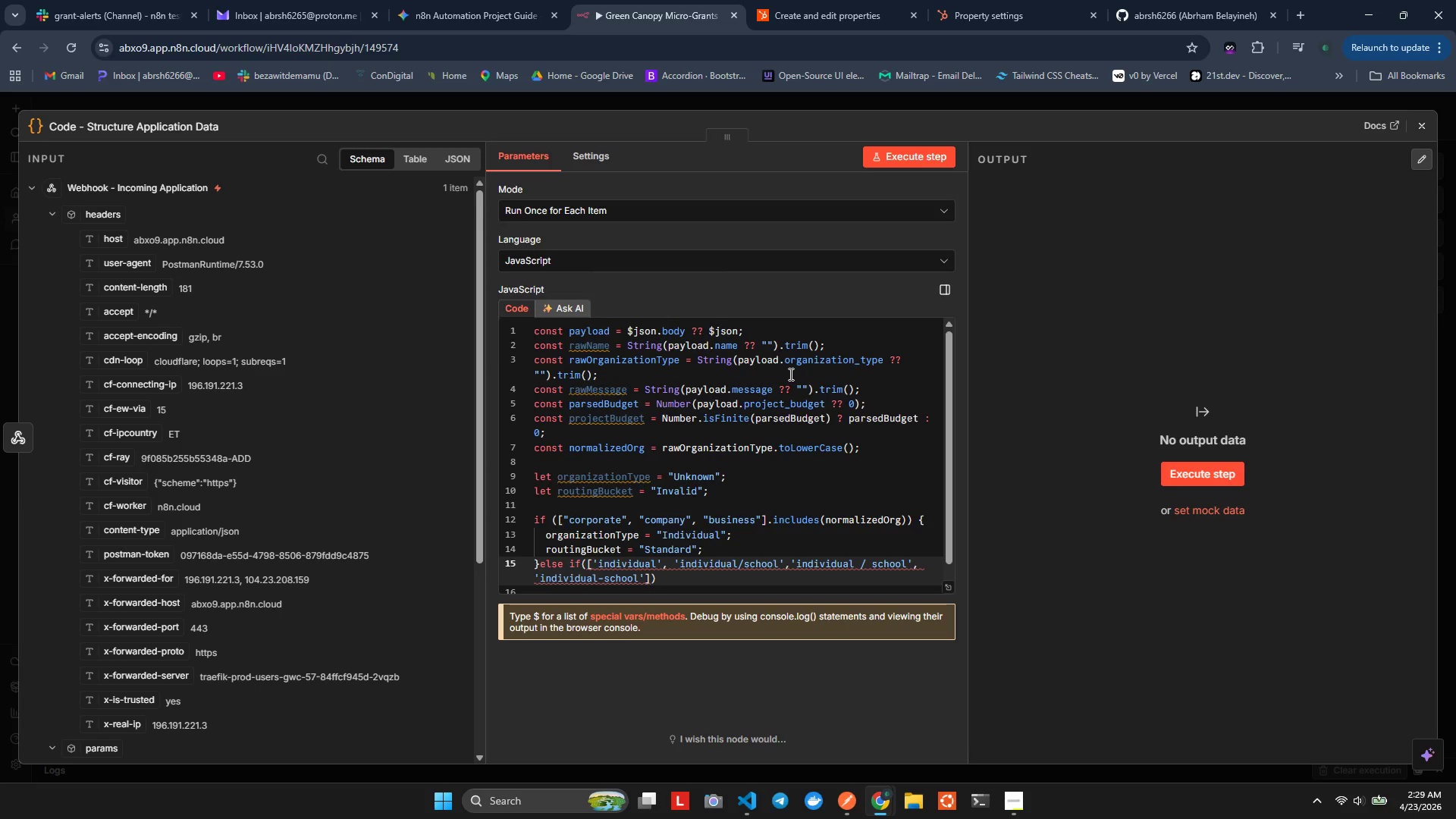 
key(ArrowRight)
 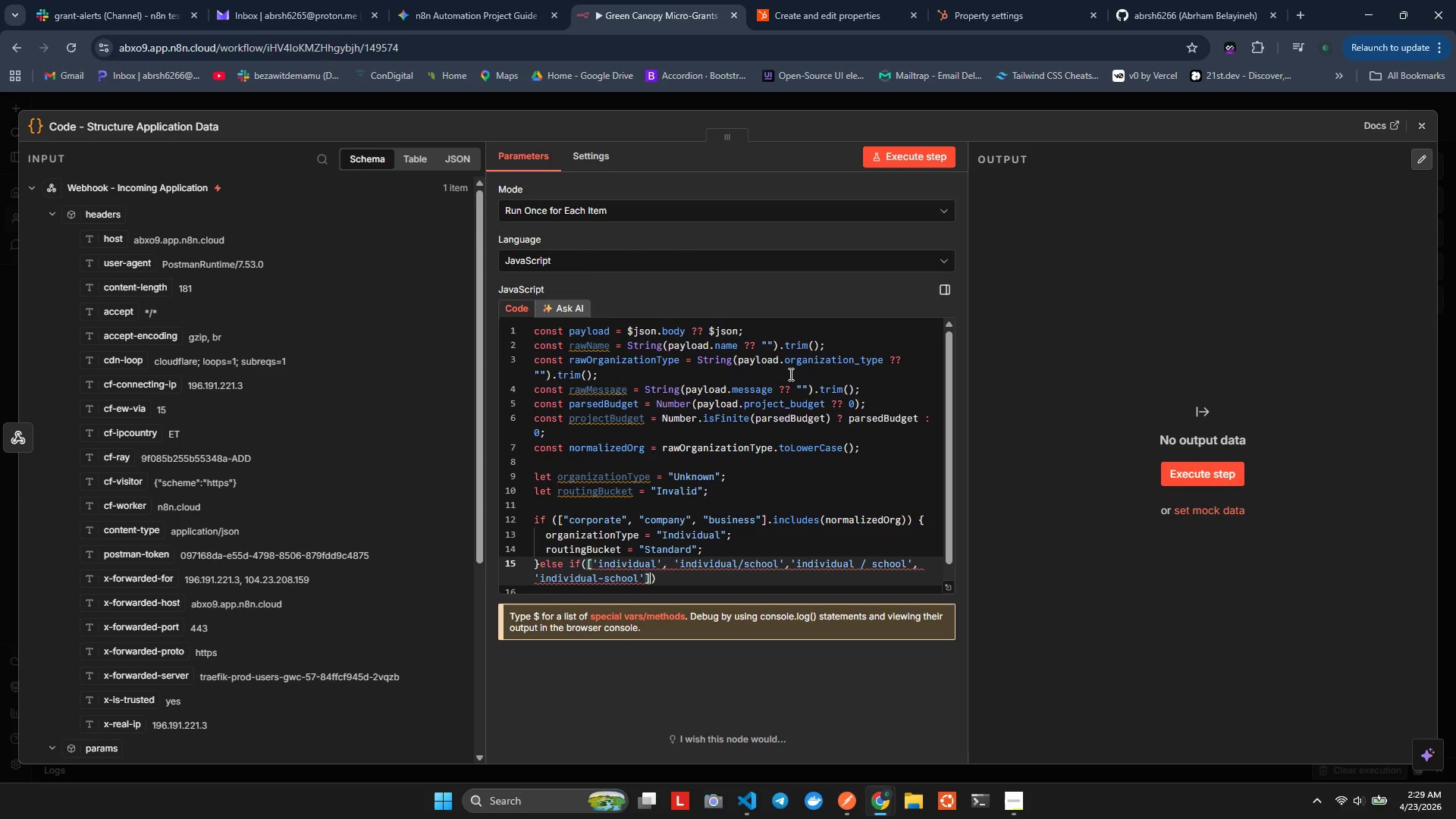 
key(ArrowRight)
 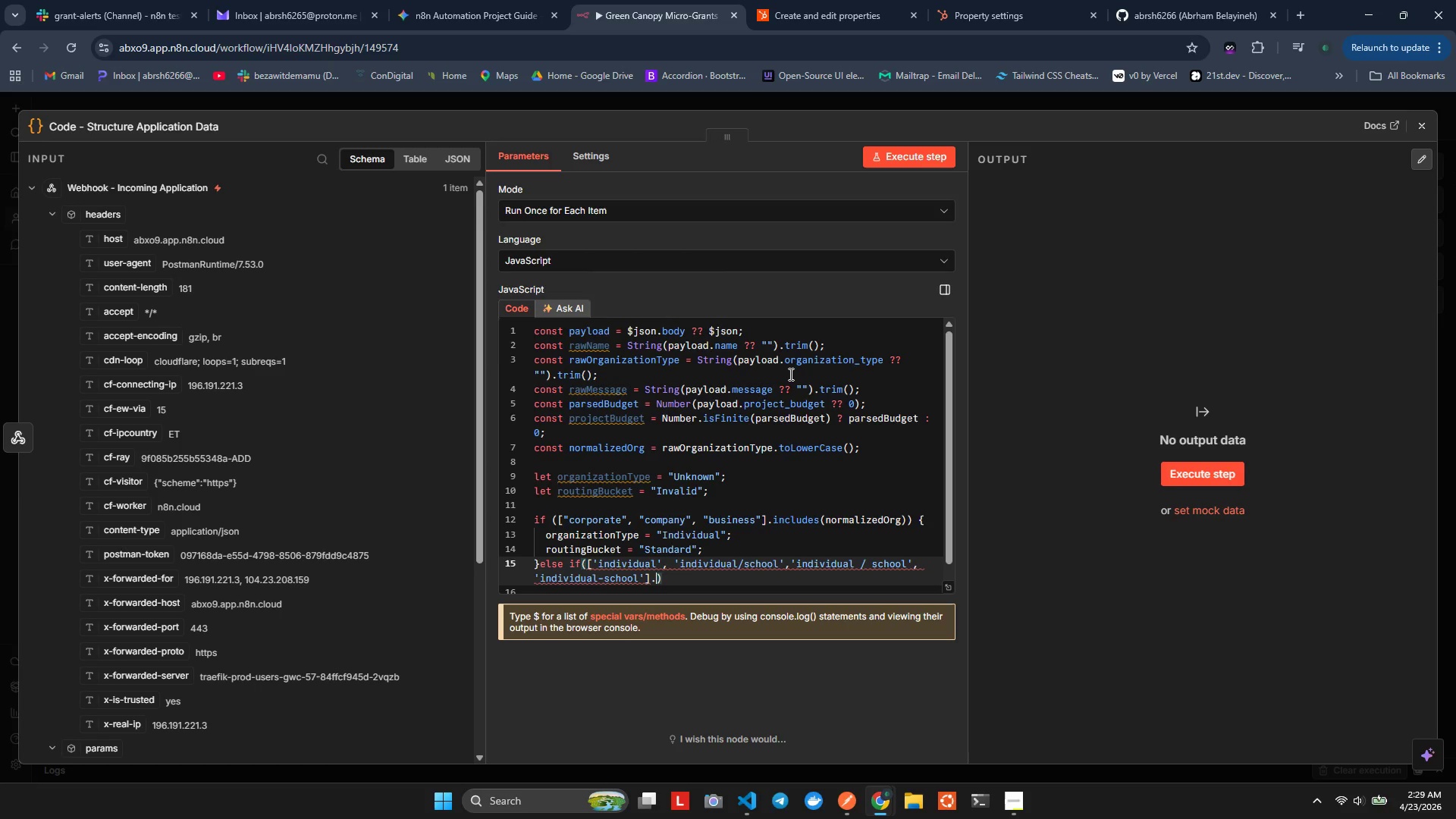 
type(.incl)
 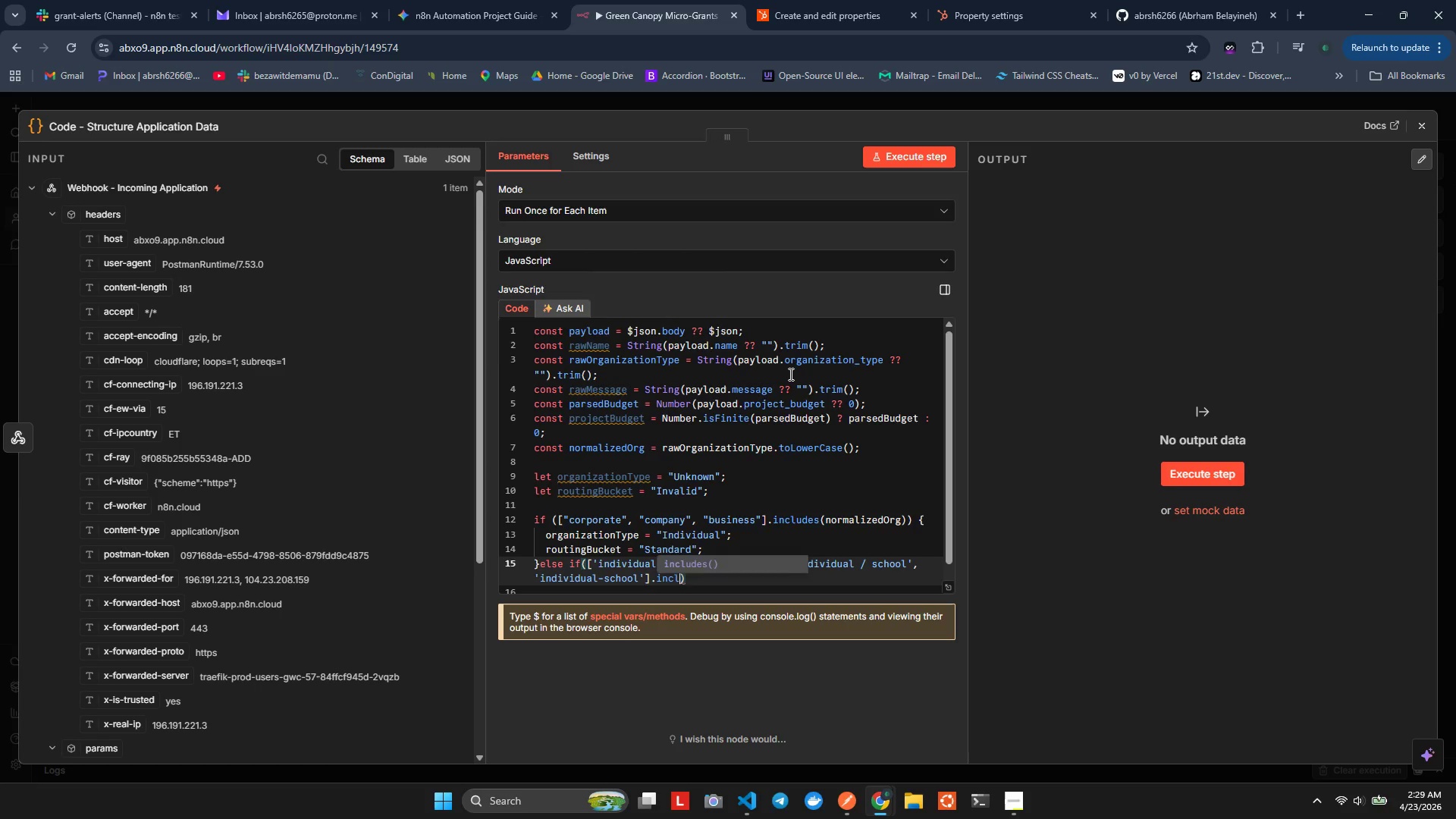 
key(Enter)
 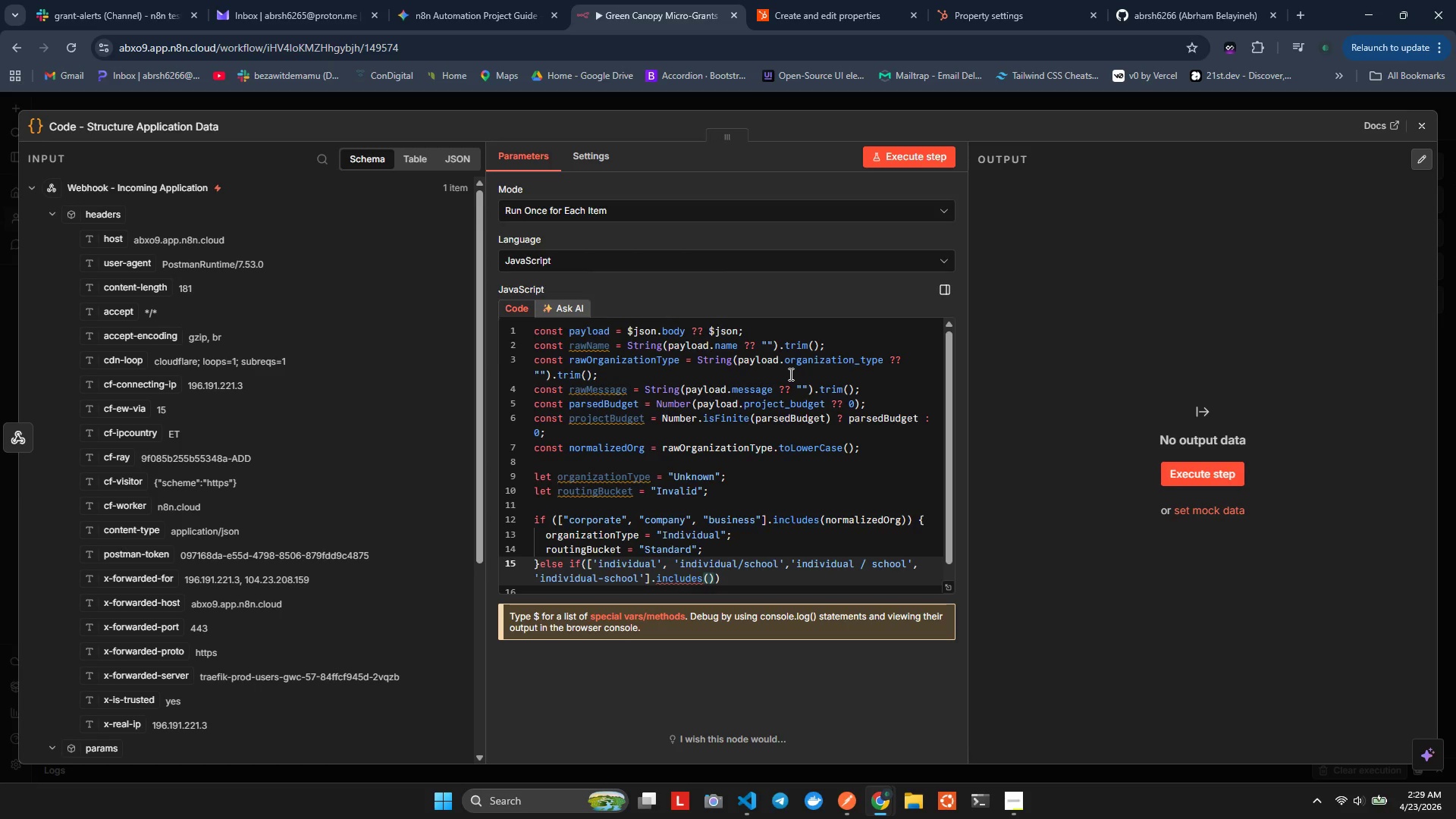 
type([a)
key(Backspace)
key(Backspace)
type(pa)
key(Backspace)
key(Backspace)
 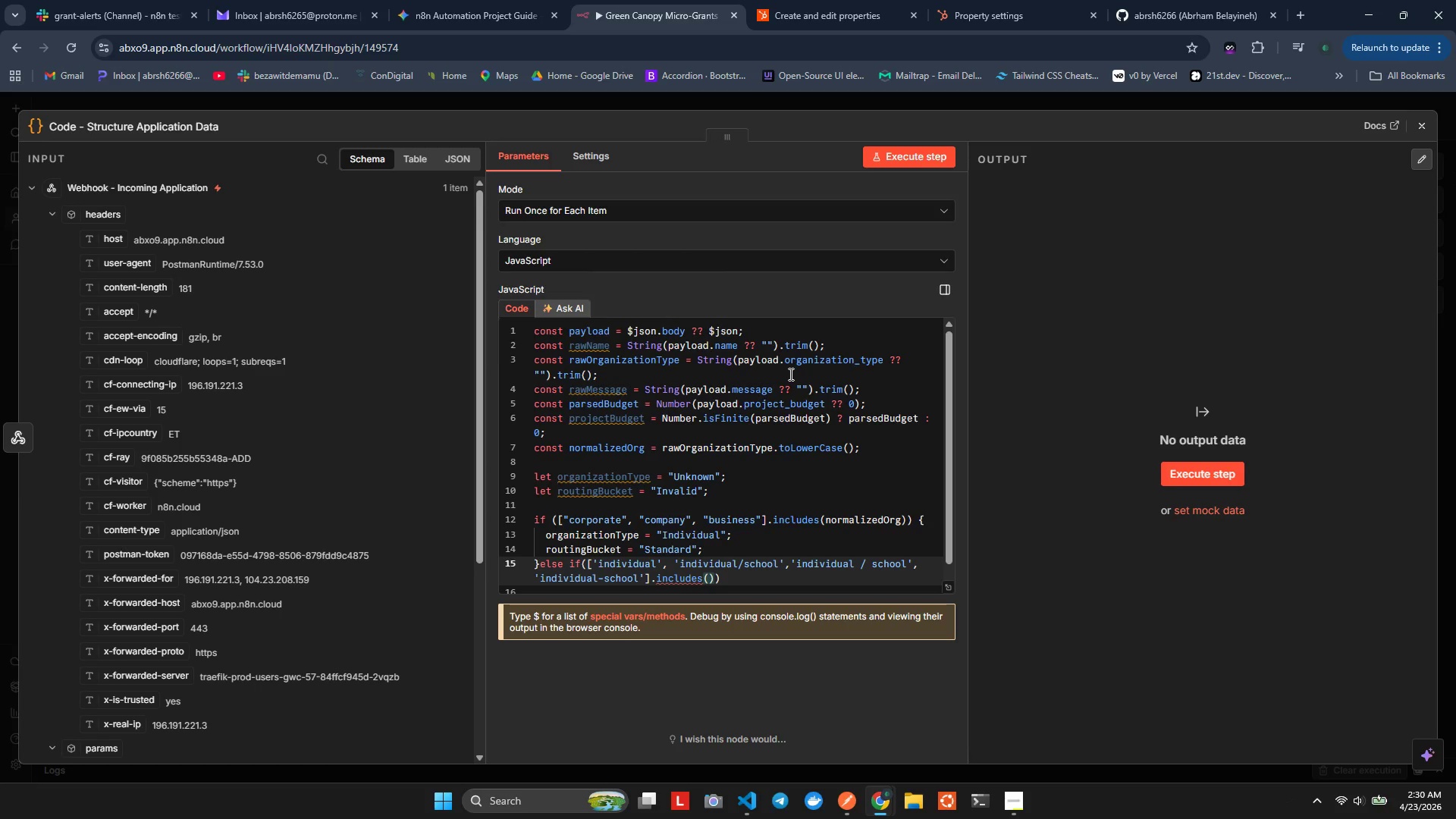 
wait(8.36)
 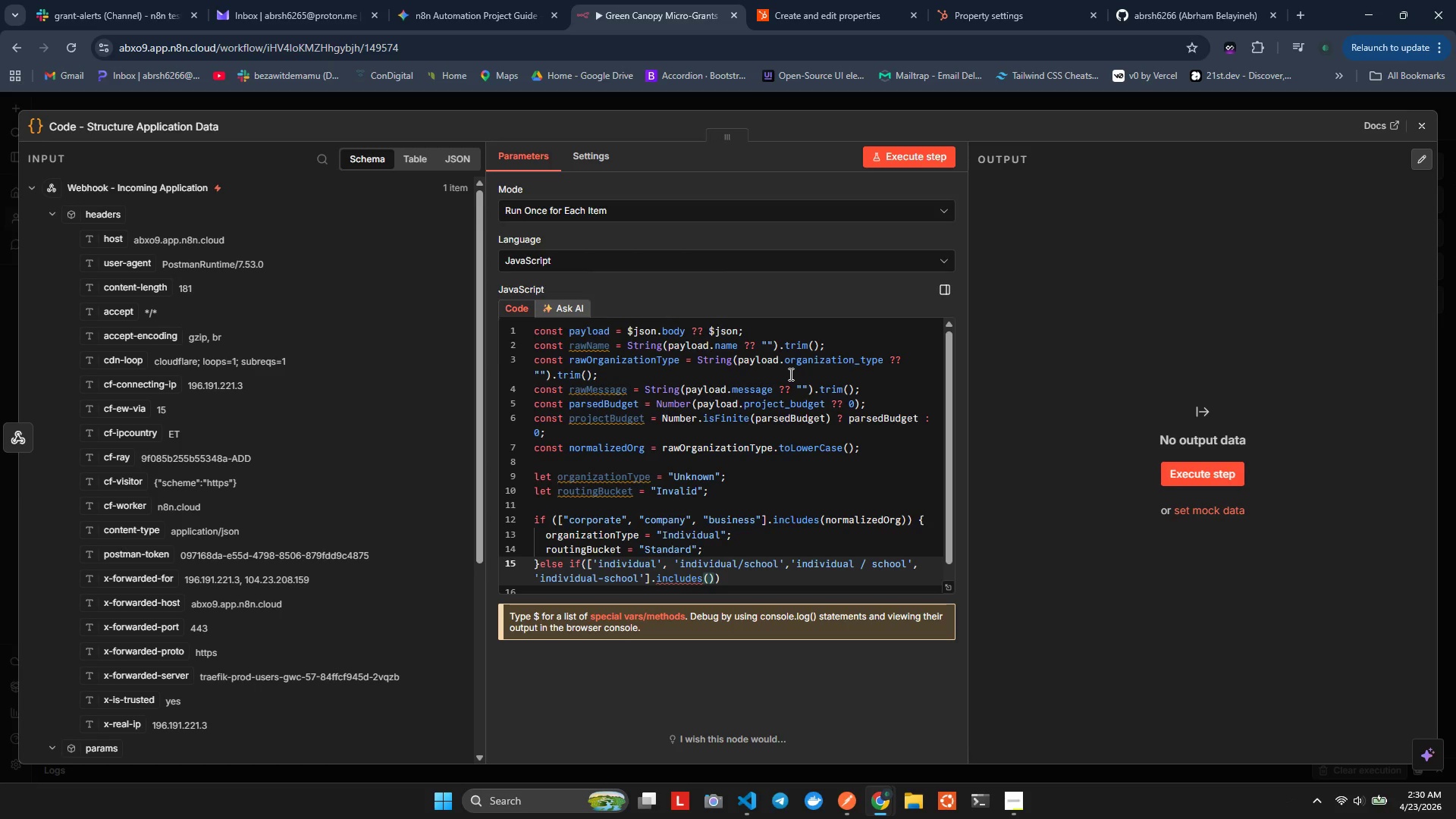 
type(nor)
 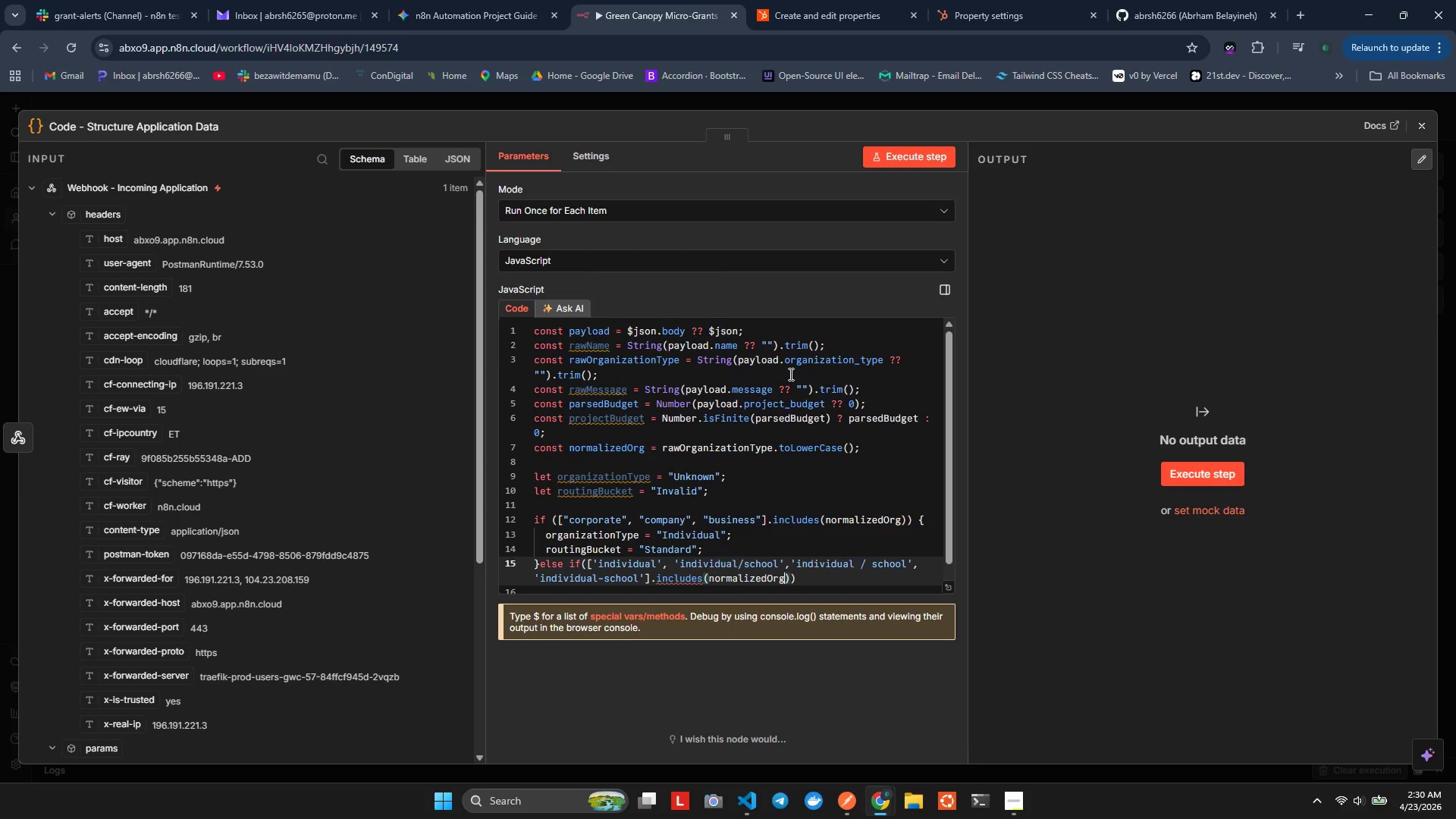 
key(Enter)
 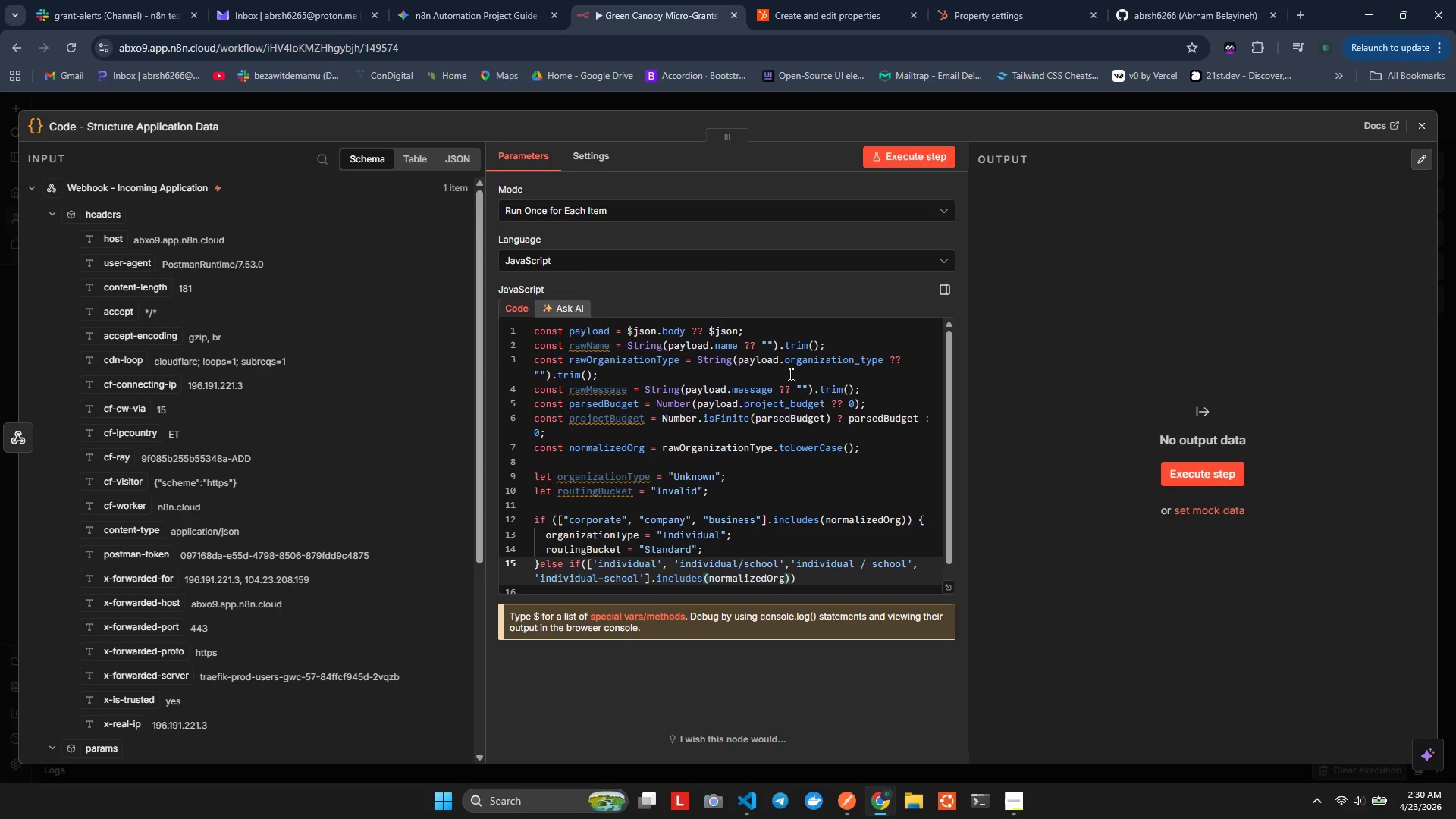 
wait(7.67)
 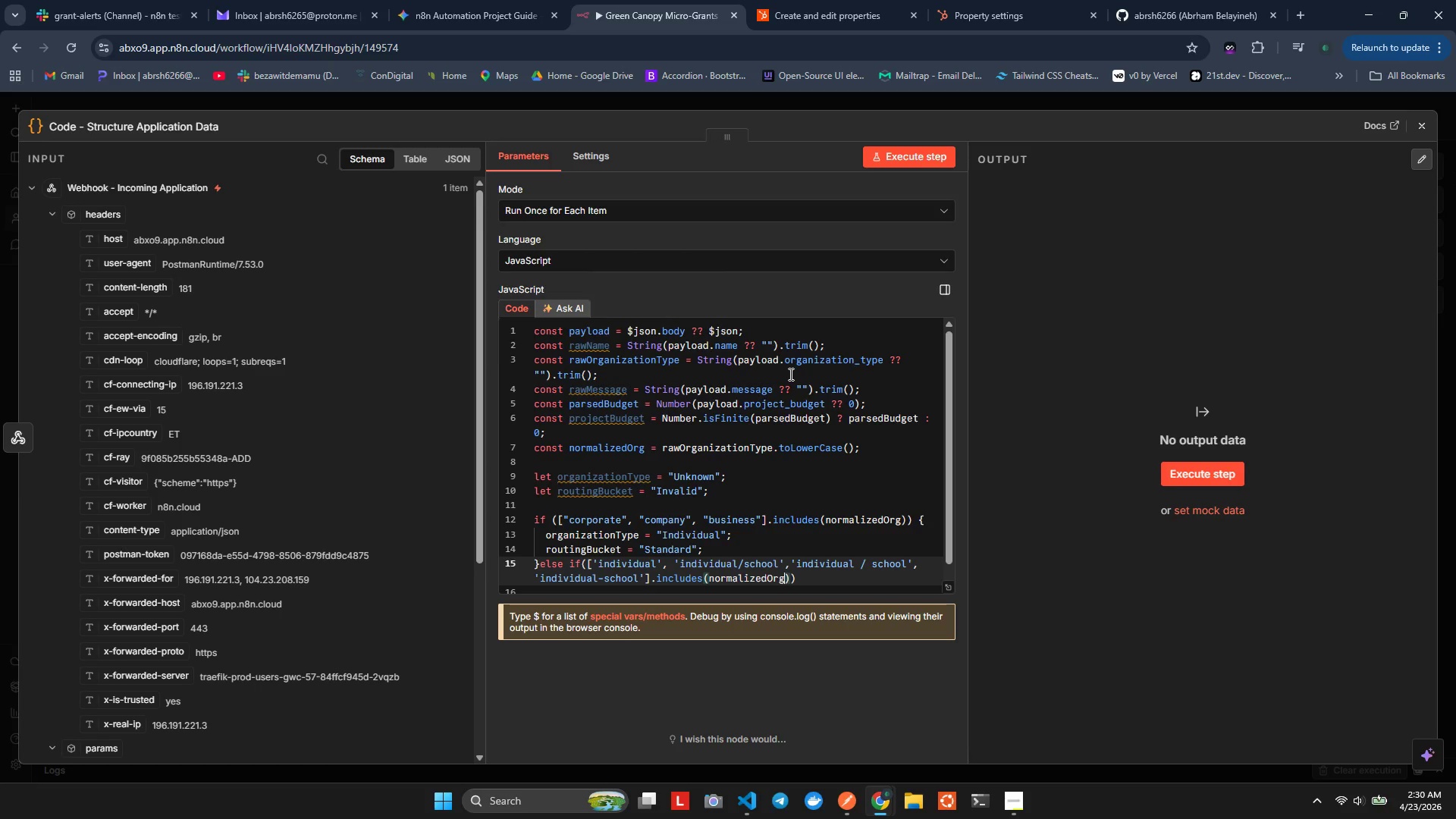 
key(ArrowRight)
 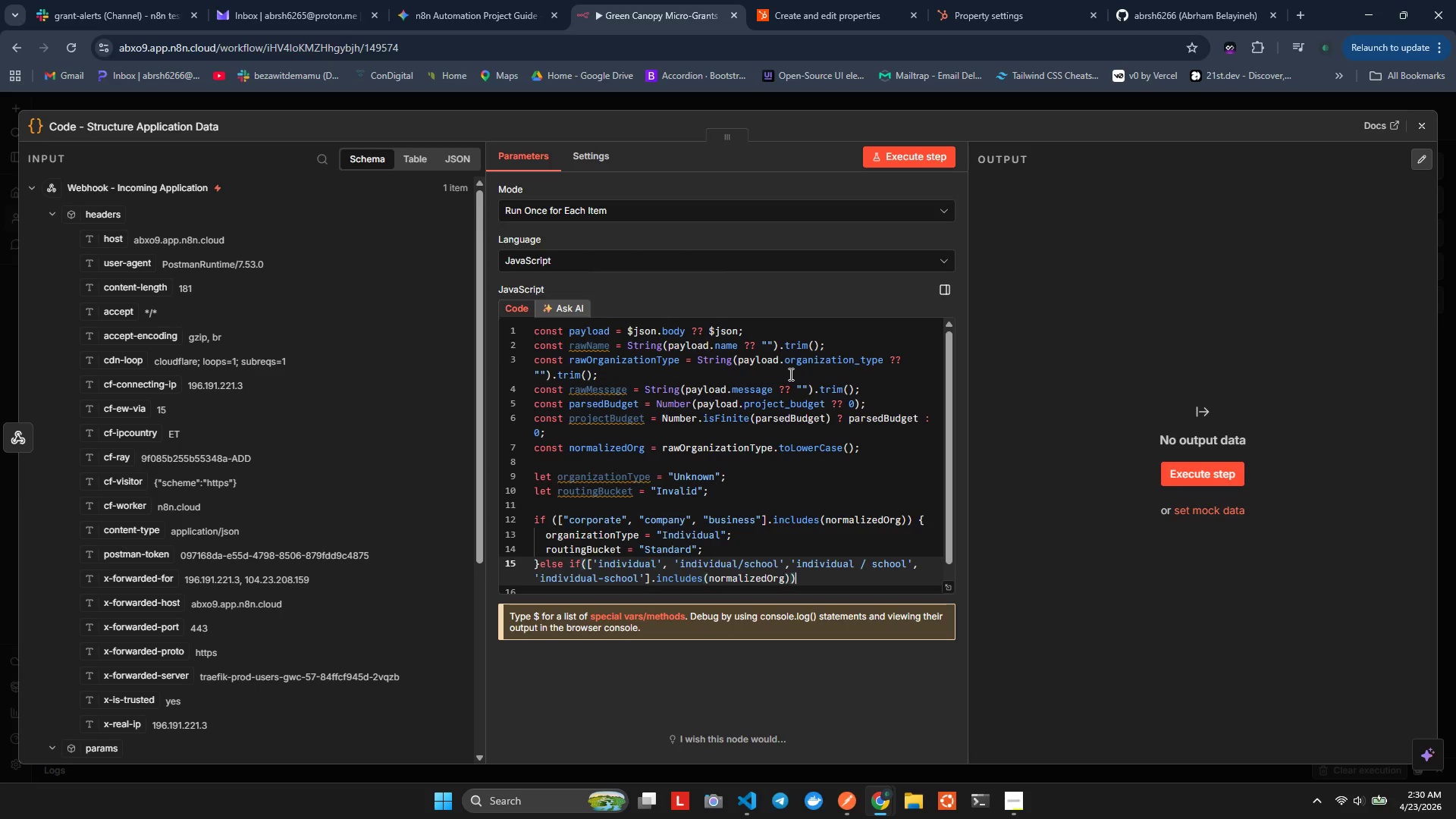 
key(ArrowRight)
 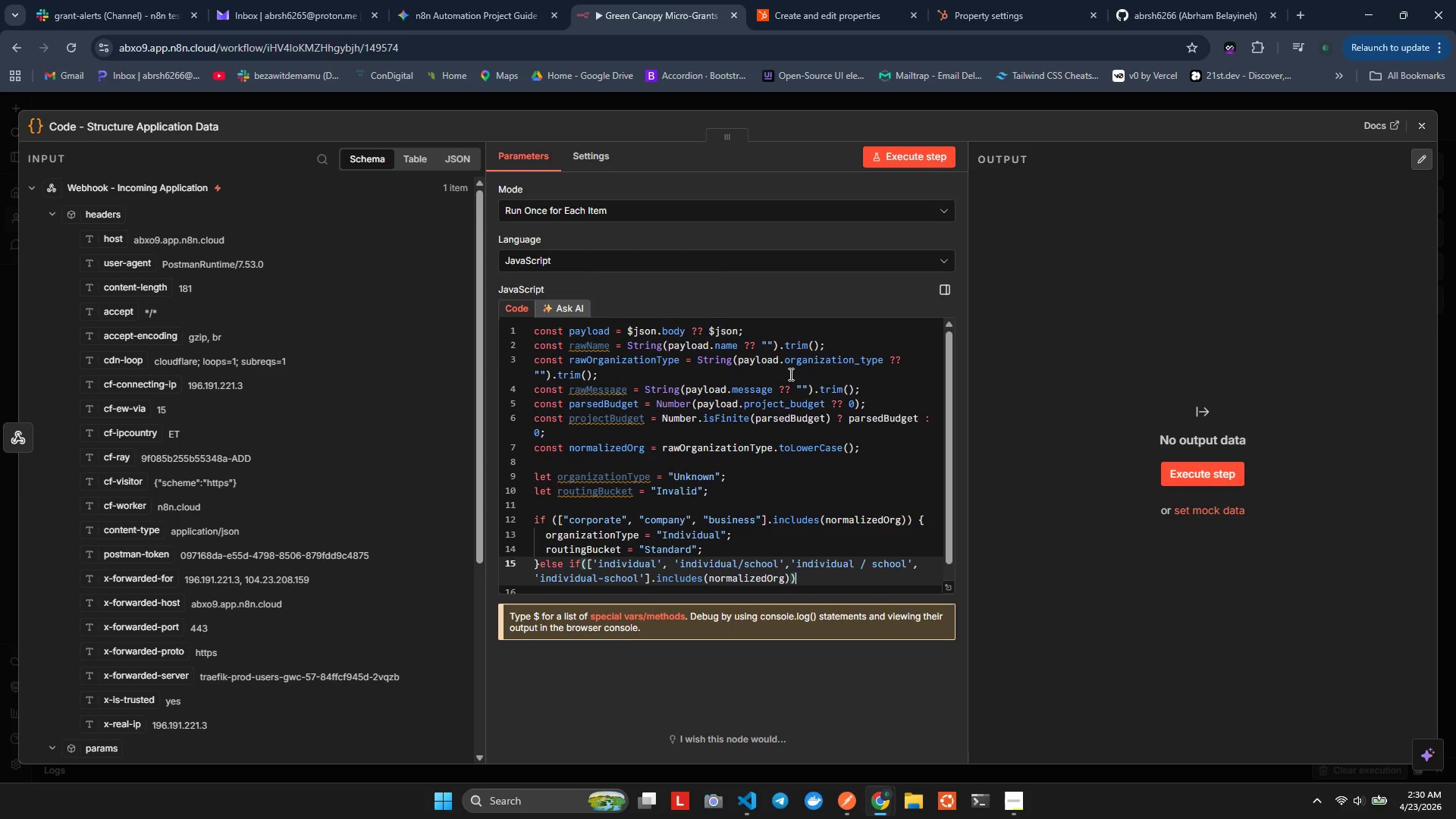 
key(ArrowLeft)
 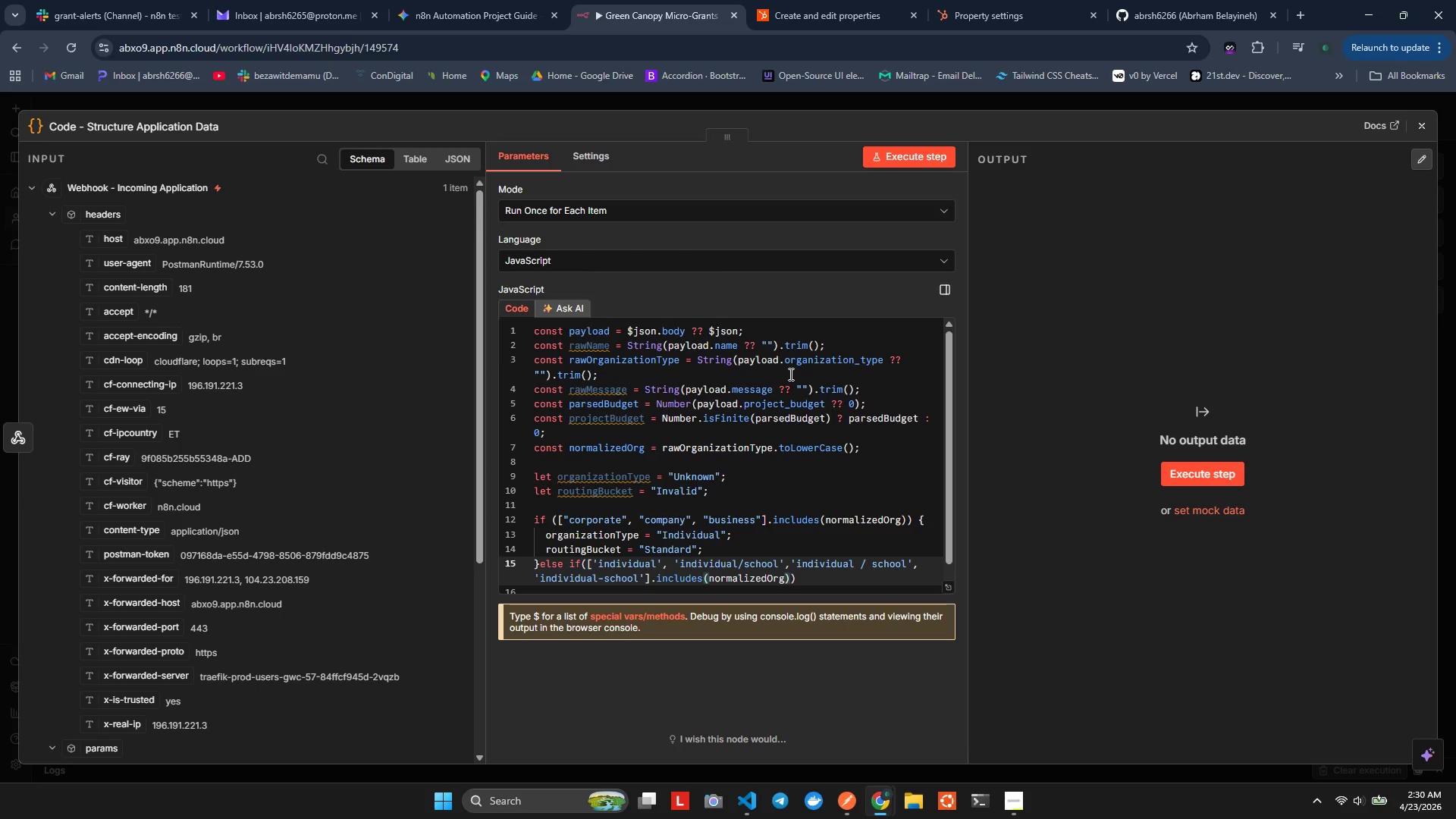 
key(ArrowRight)
 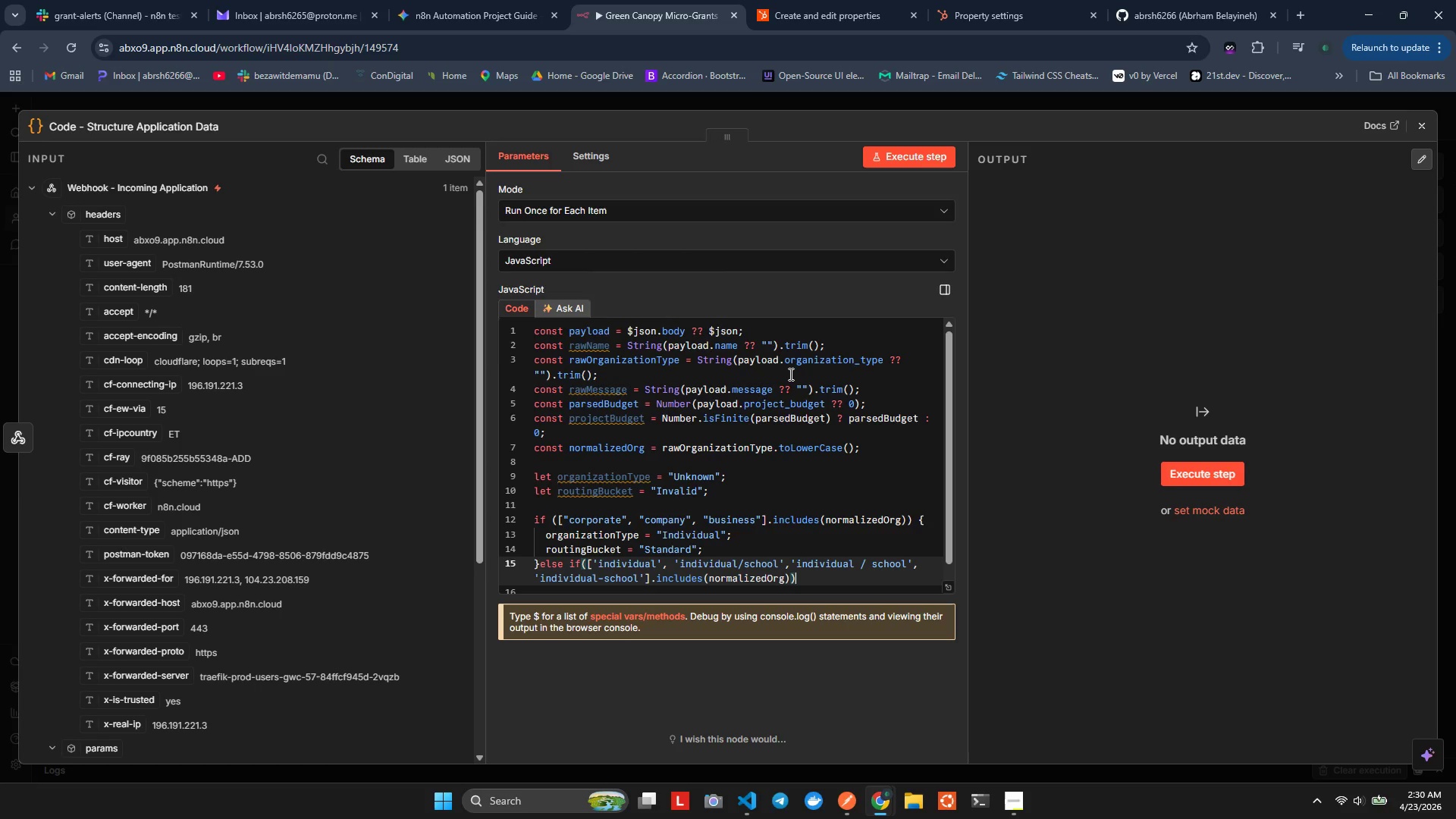 
key(Shift+BracketLeft)
 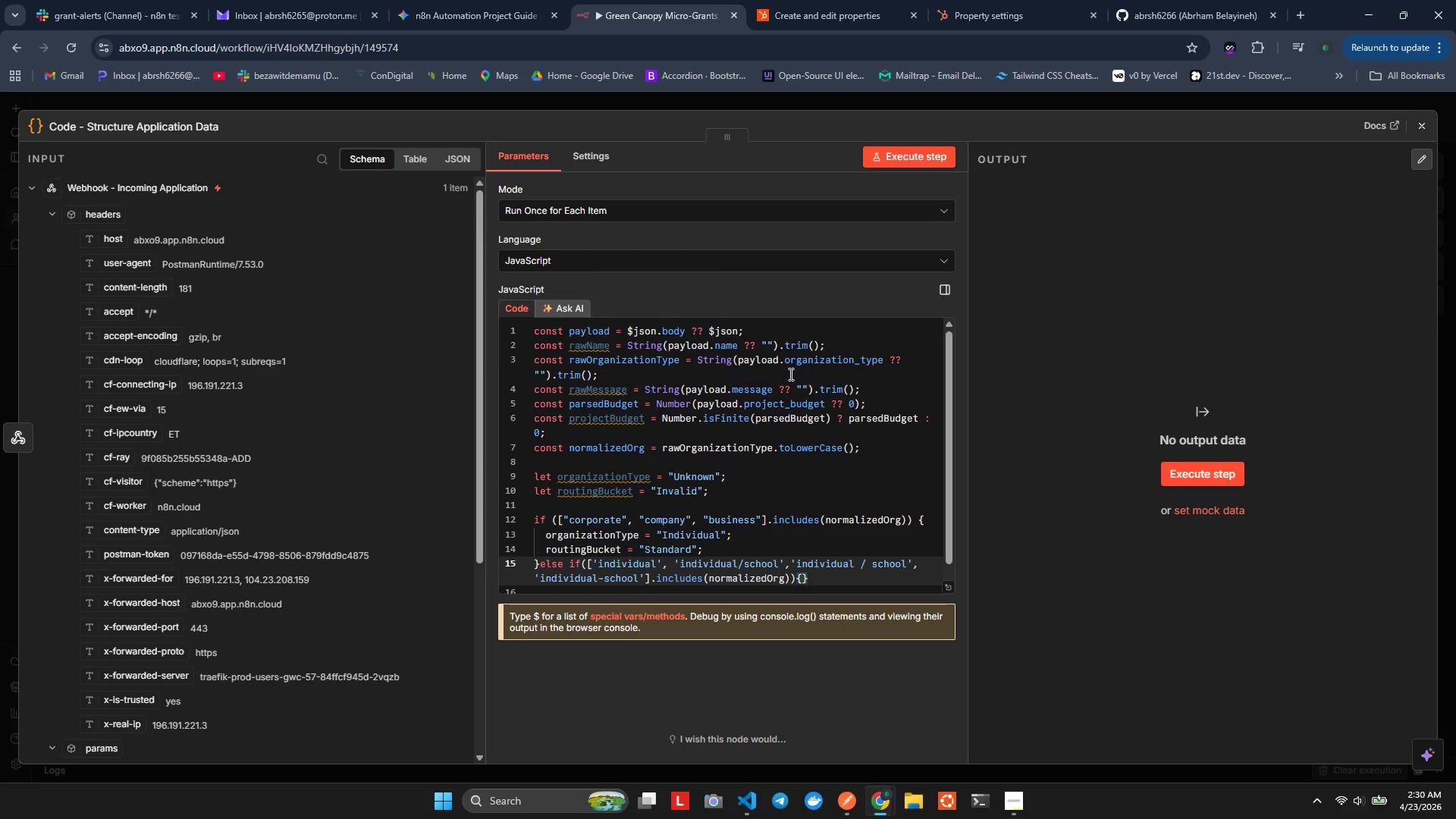 
key(Enter)
 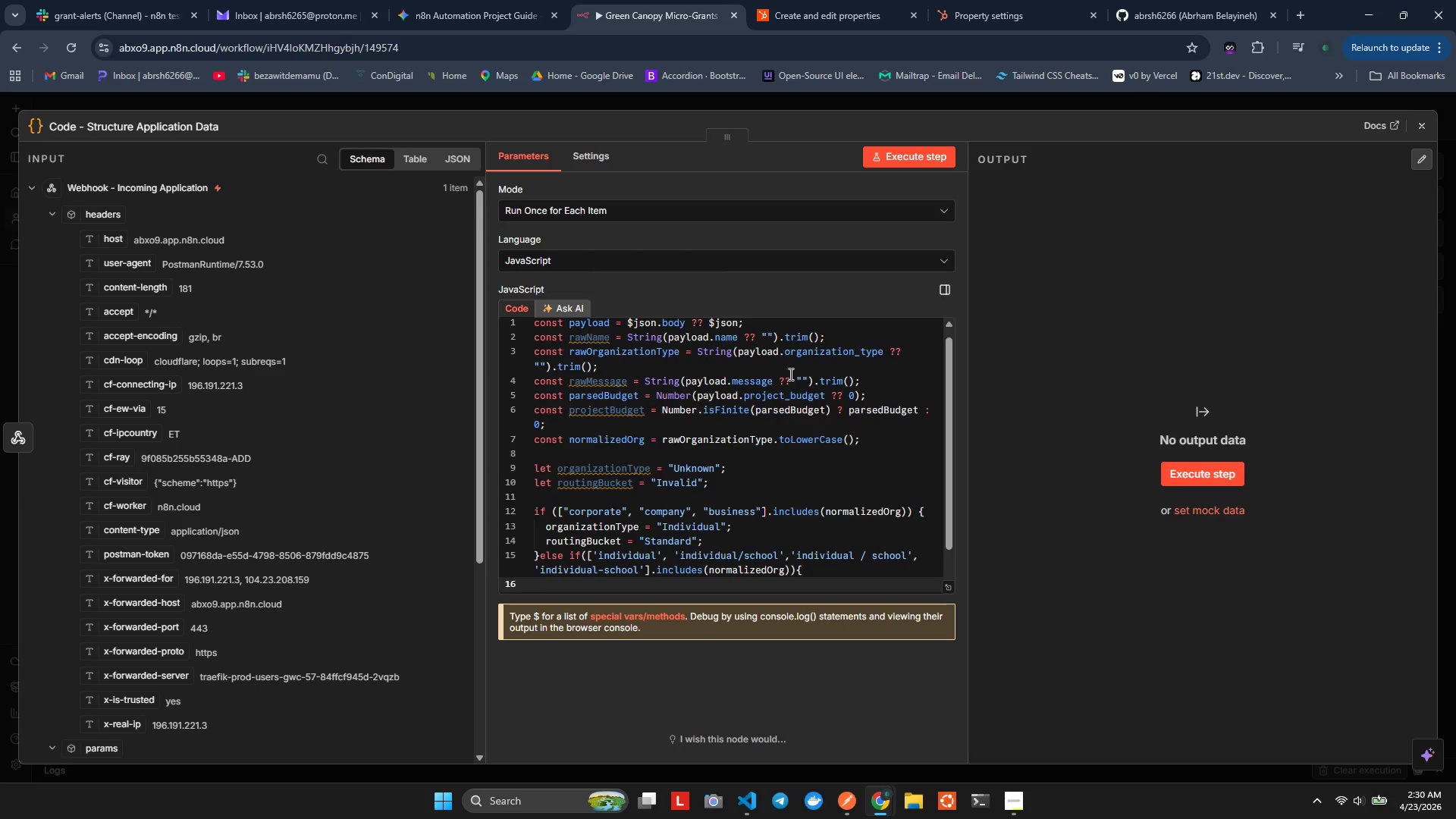 
wait(7.67)
 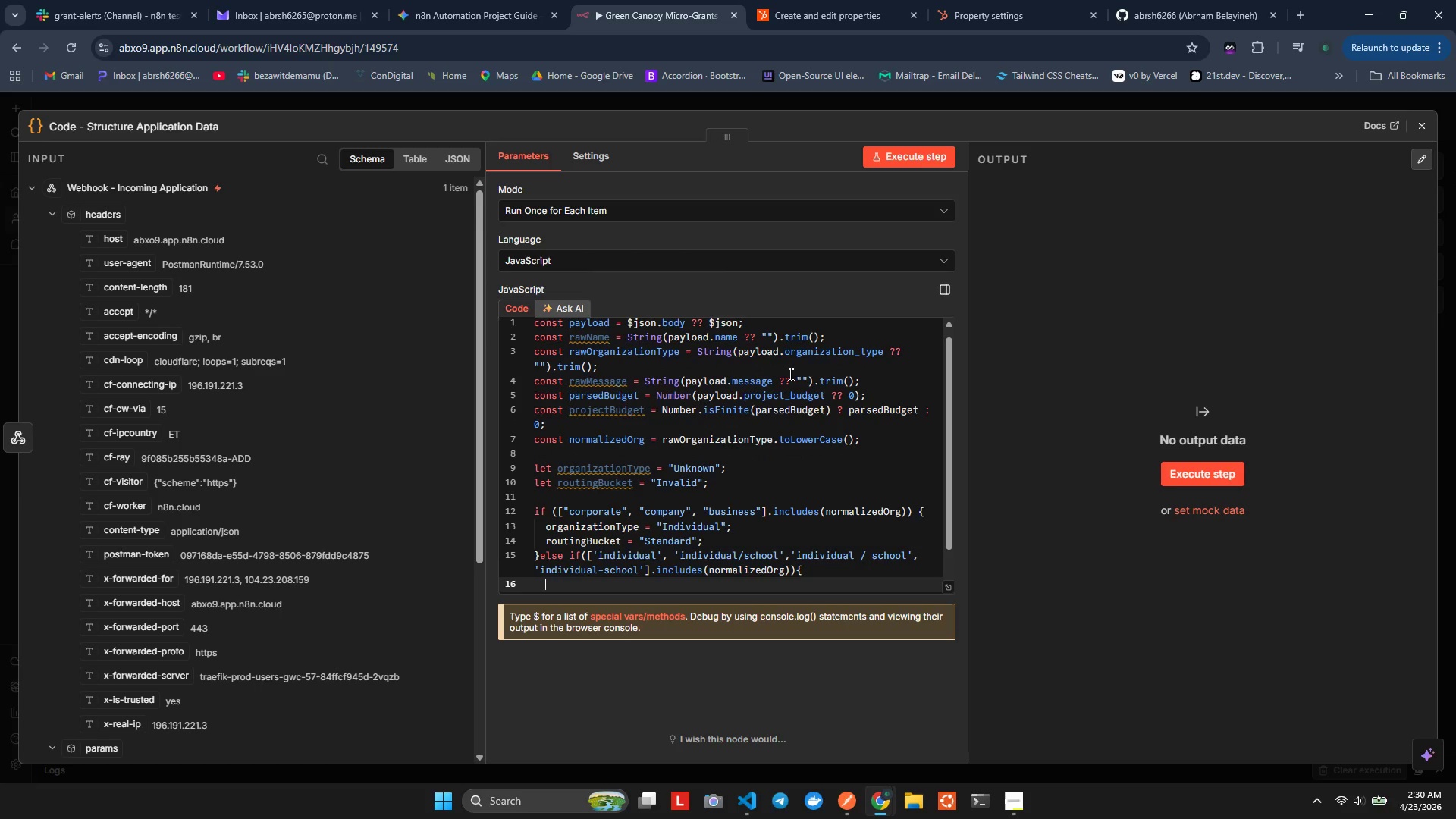 
hold_key(key=ArrowUp, duration=0.52)
 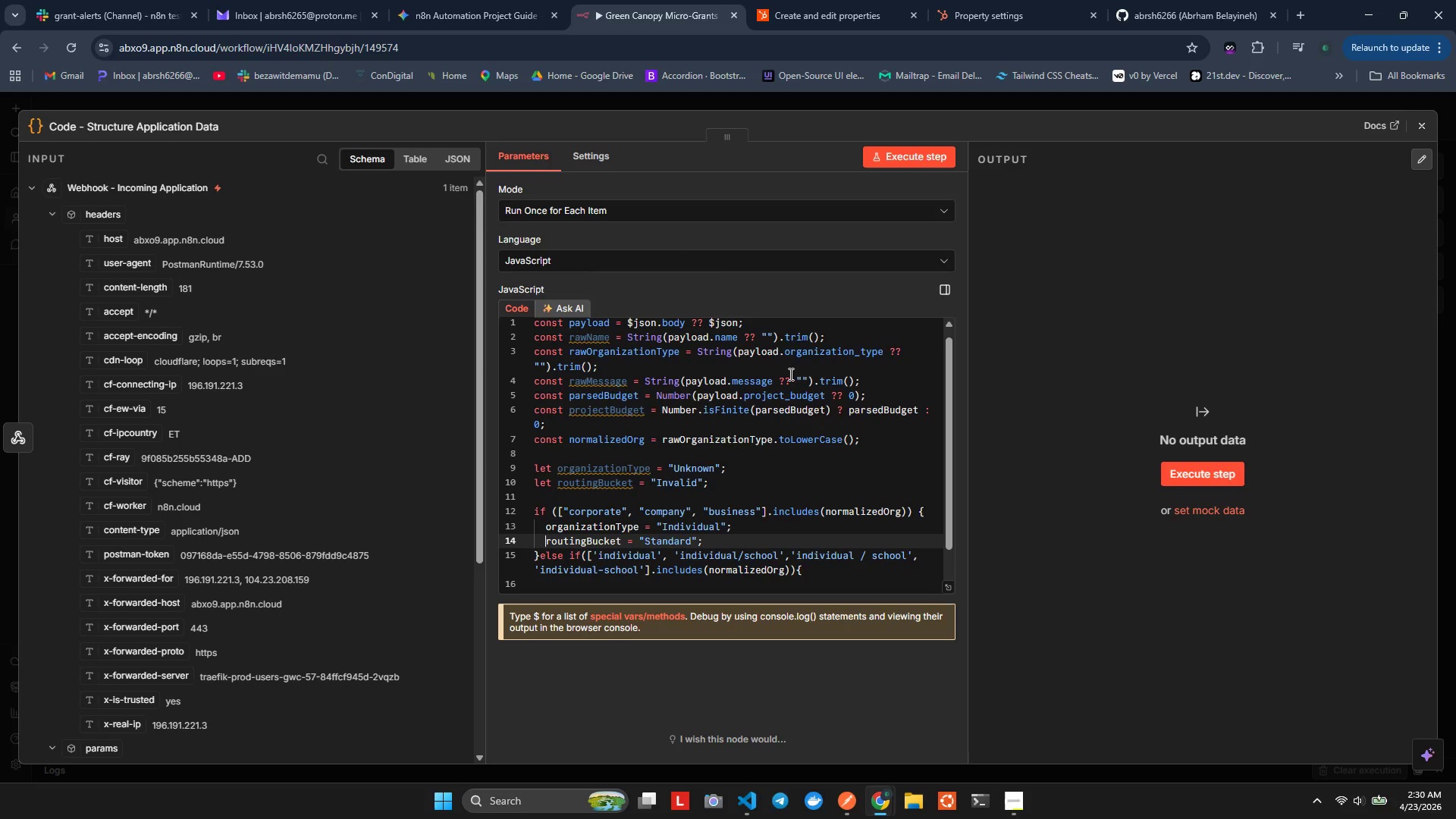 
key(ArrowUp)
 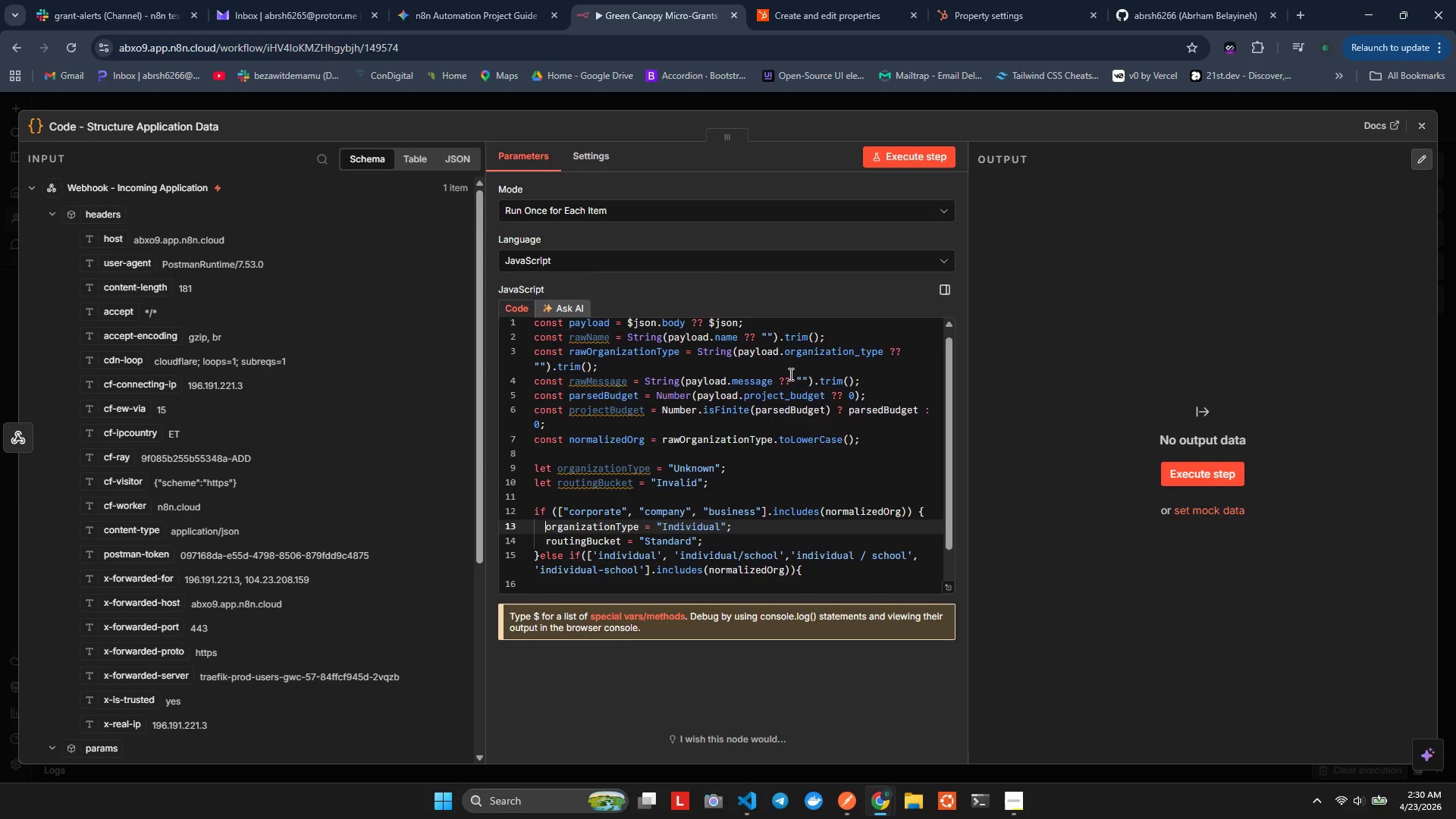 
key(ArrowUp)
 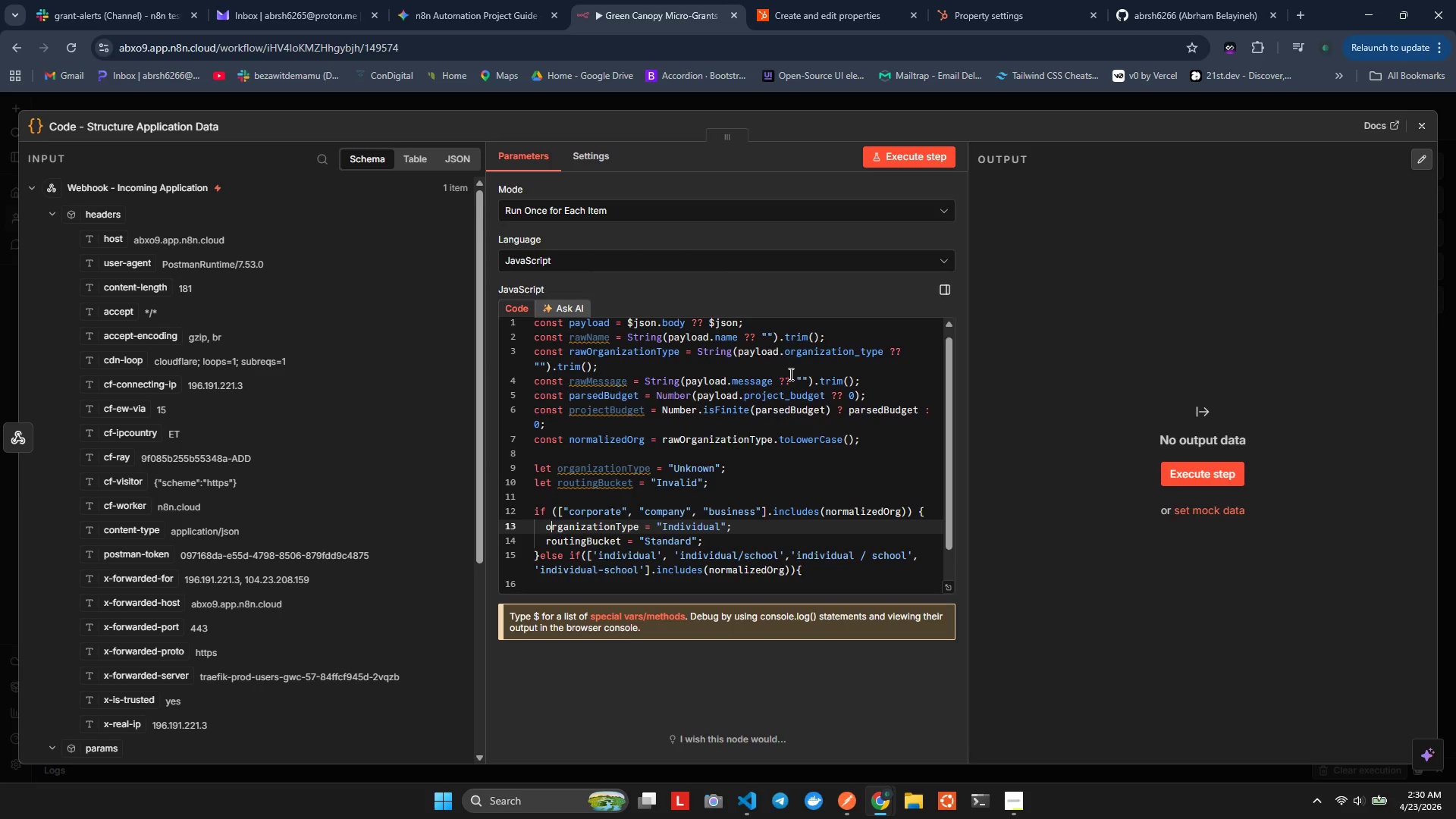 
hold_key(key=ArrowRight, duration=1.23)
 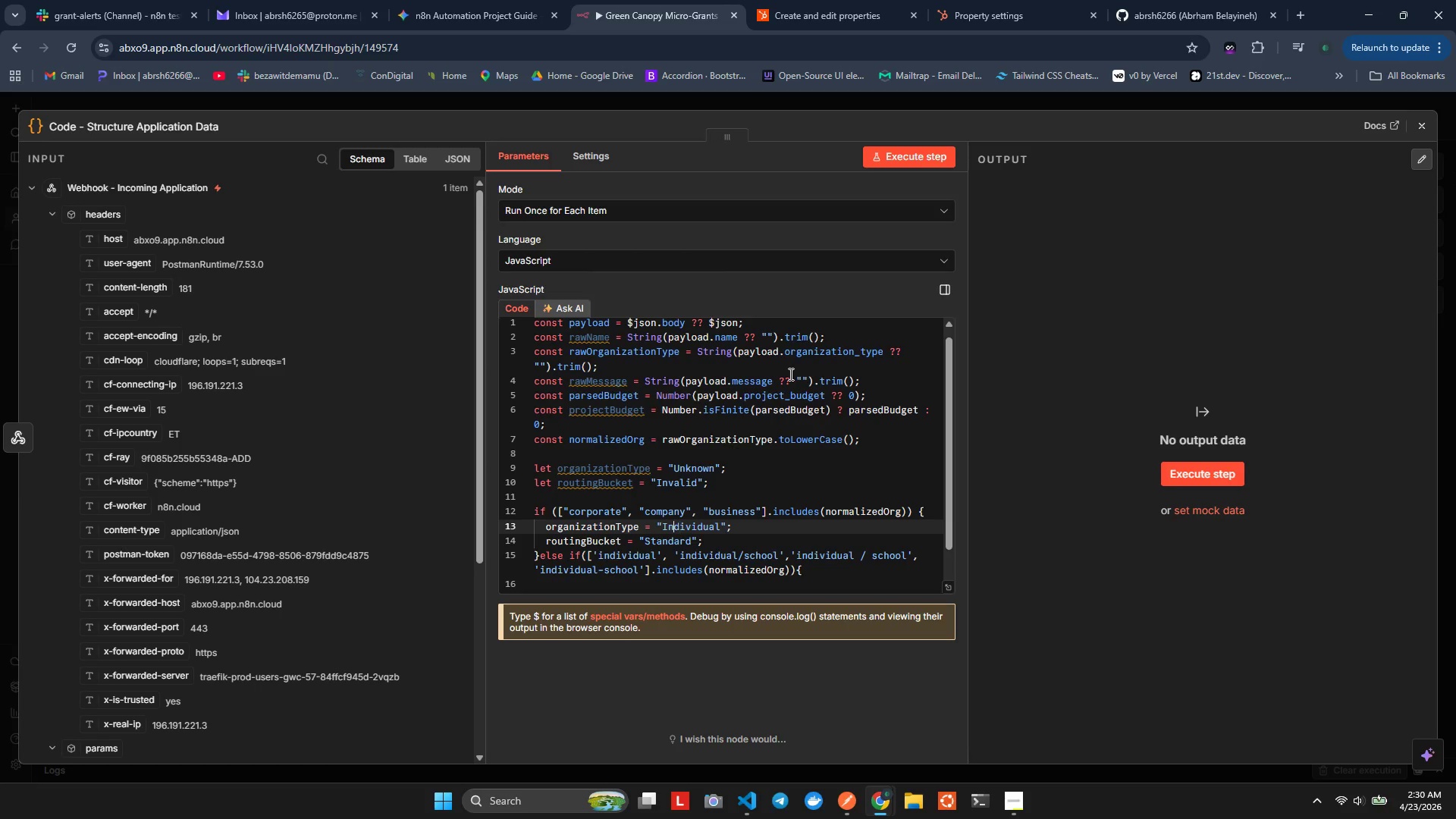 
key(ArrowLeft)
 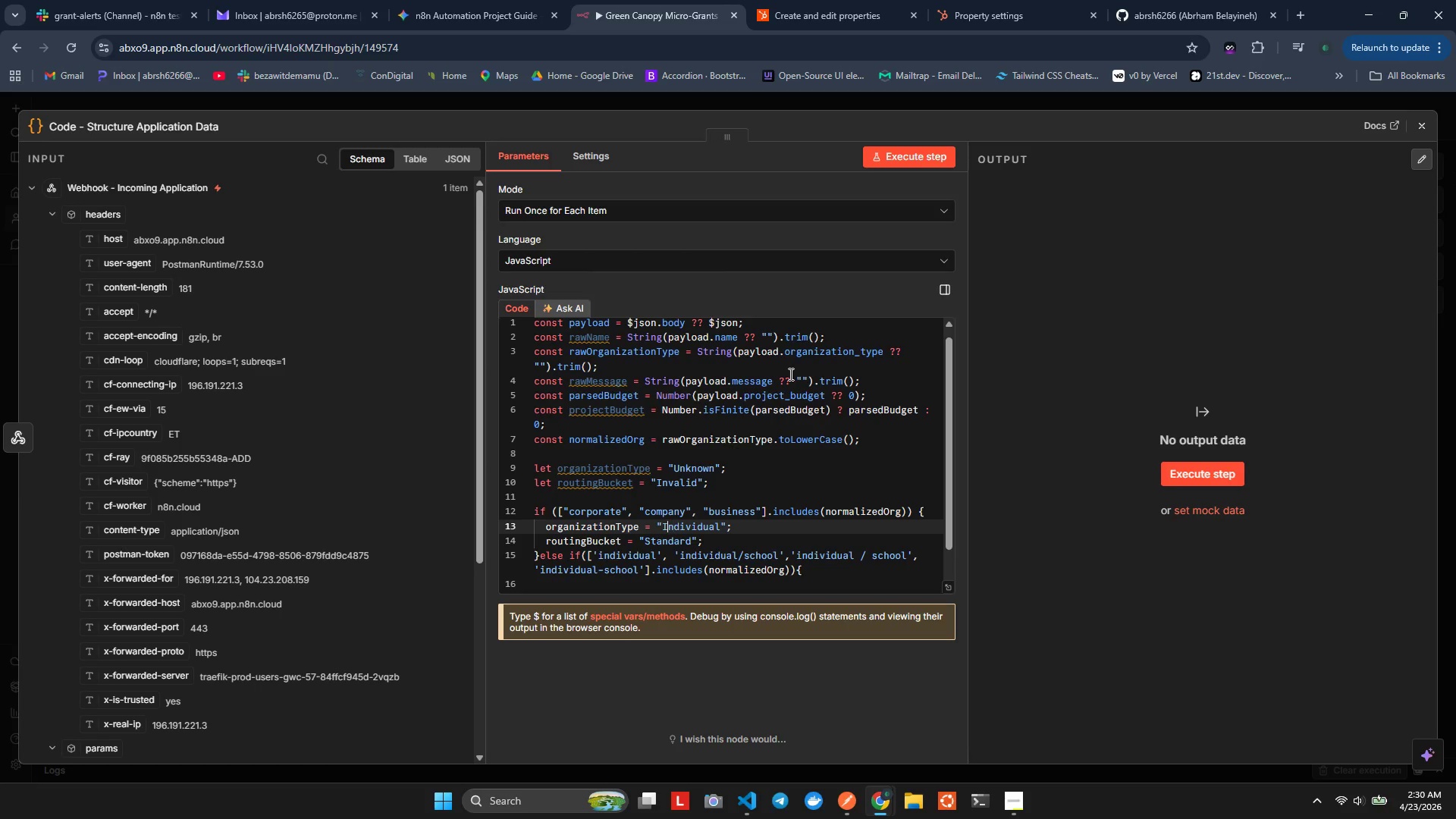 
key(ArrowLeft)
 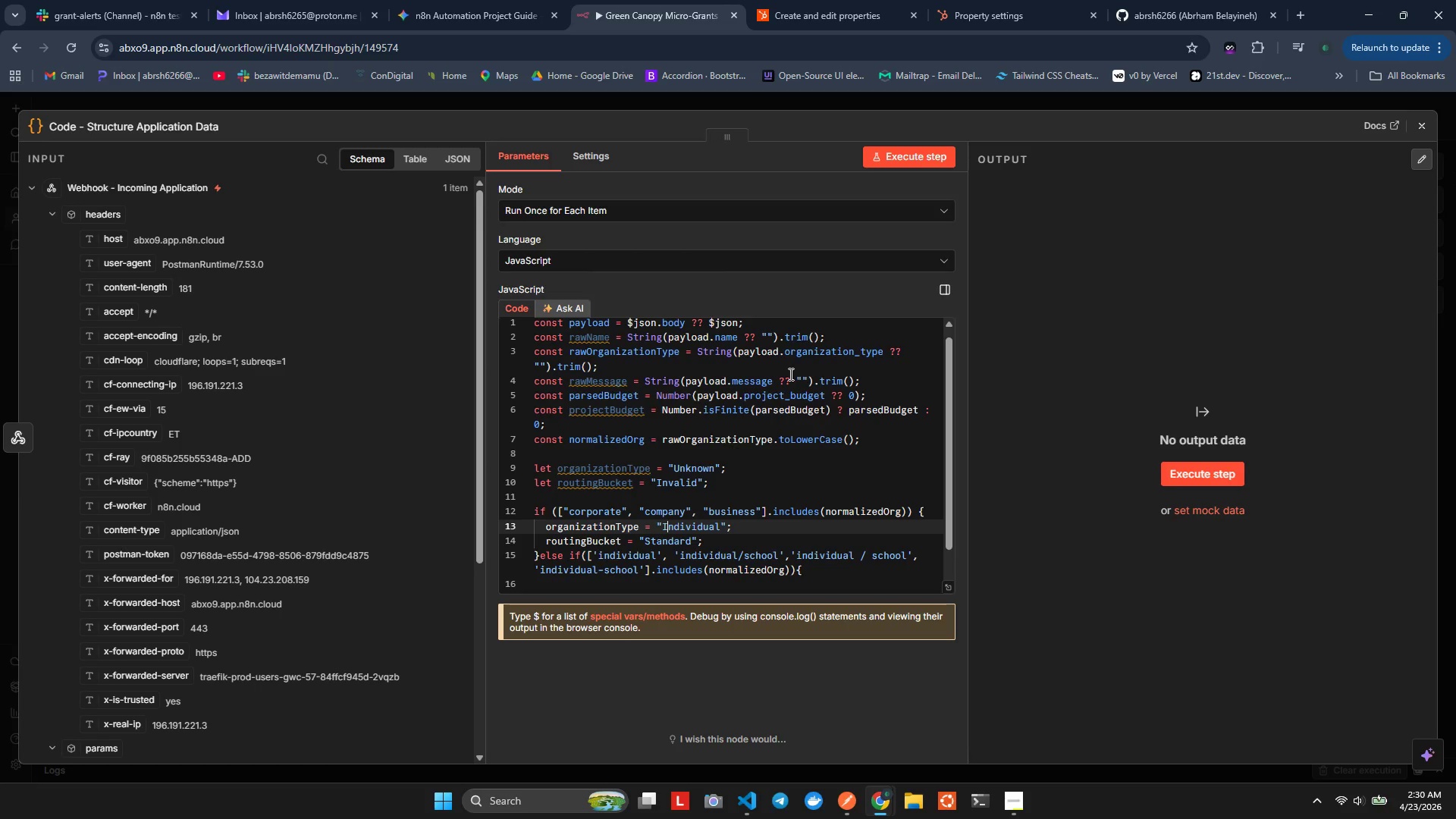 
key(ArrowLeft)
 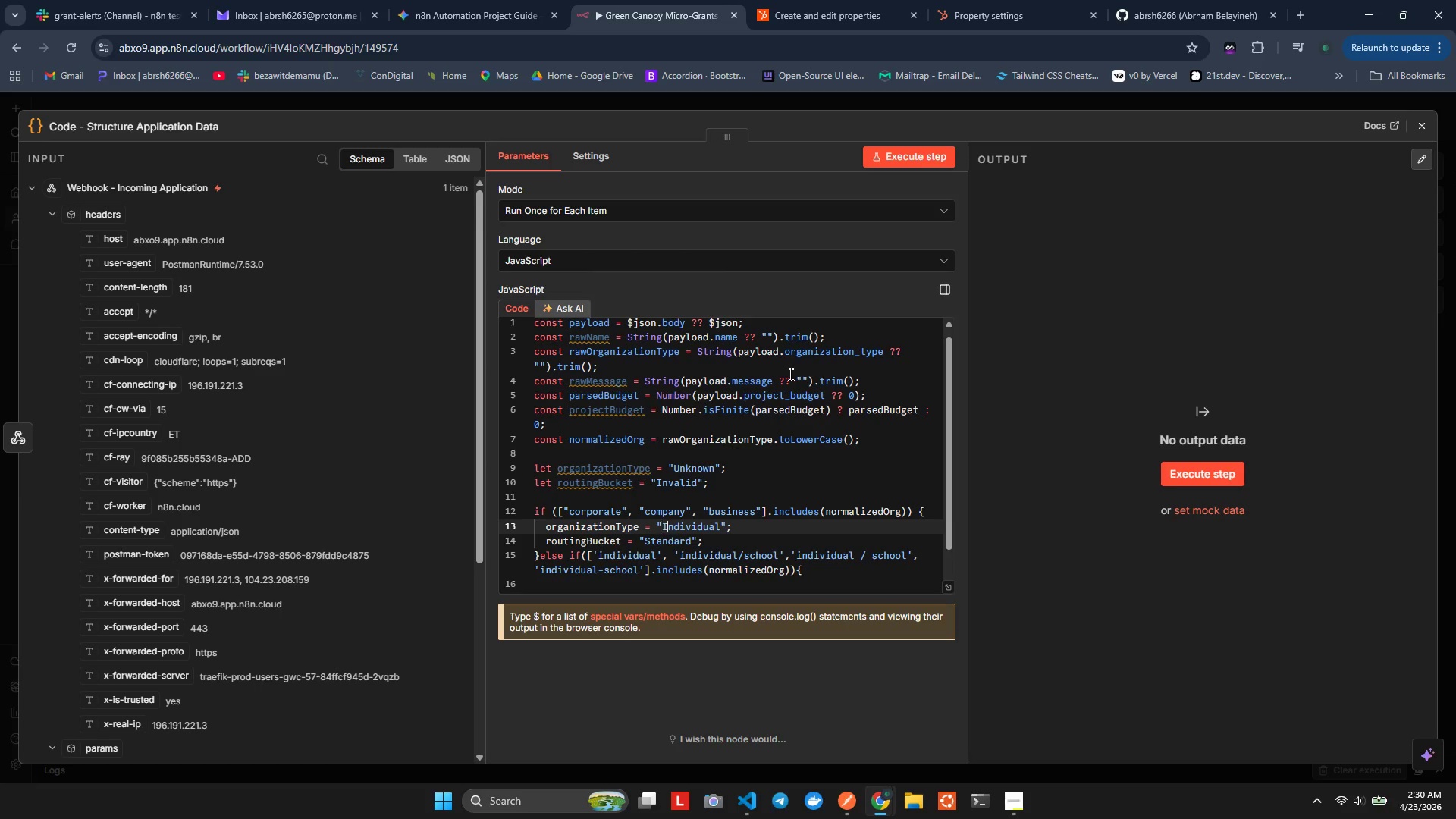 
hold_key(key=ArrowRight, duration=0.61)
 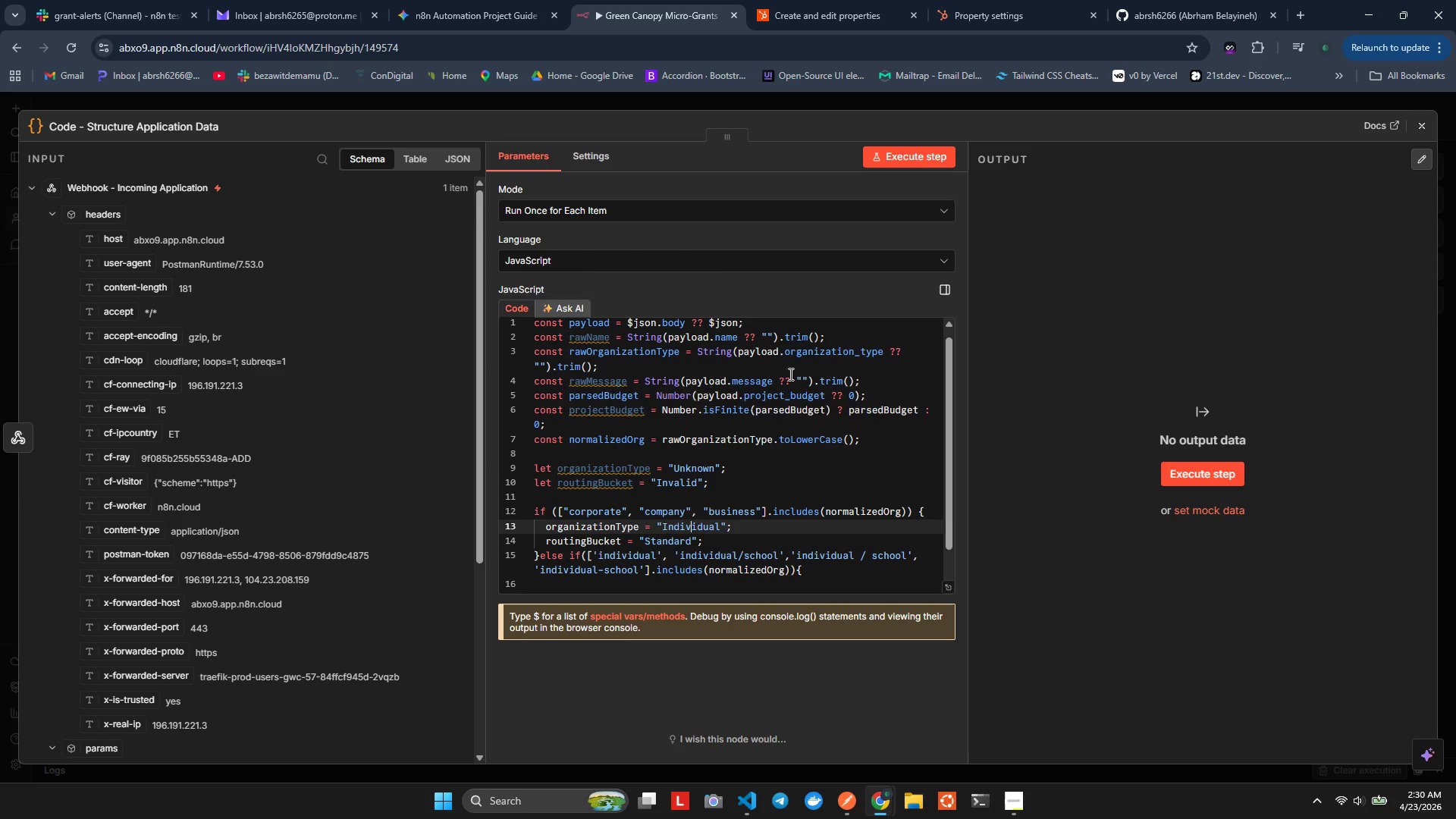 
hold_key(key=ArrowRight, duration=0.89)
 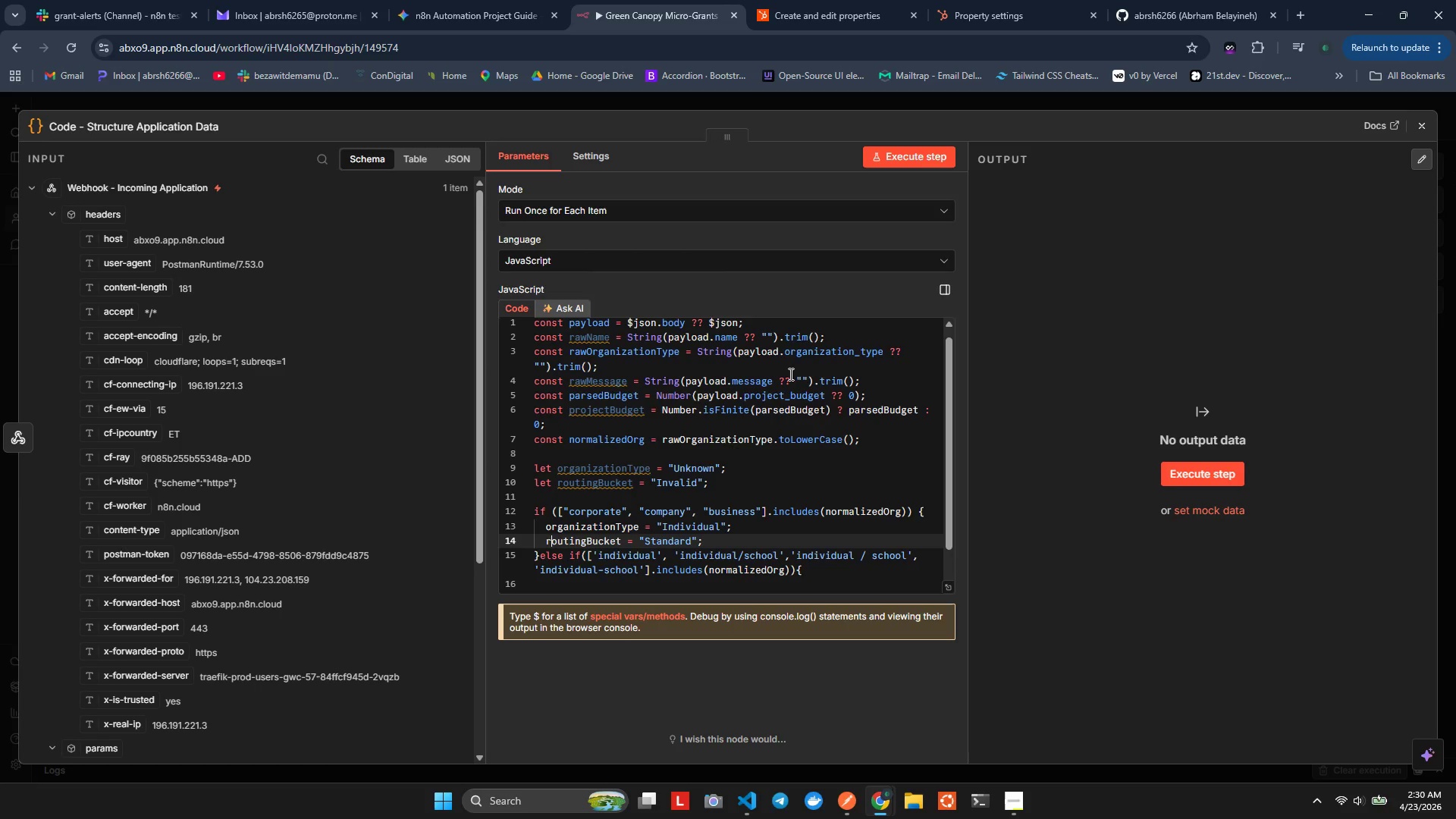 
key(ArrowLeft)
 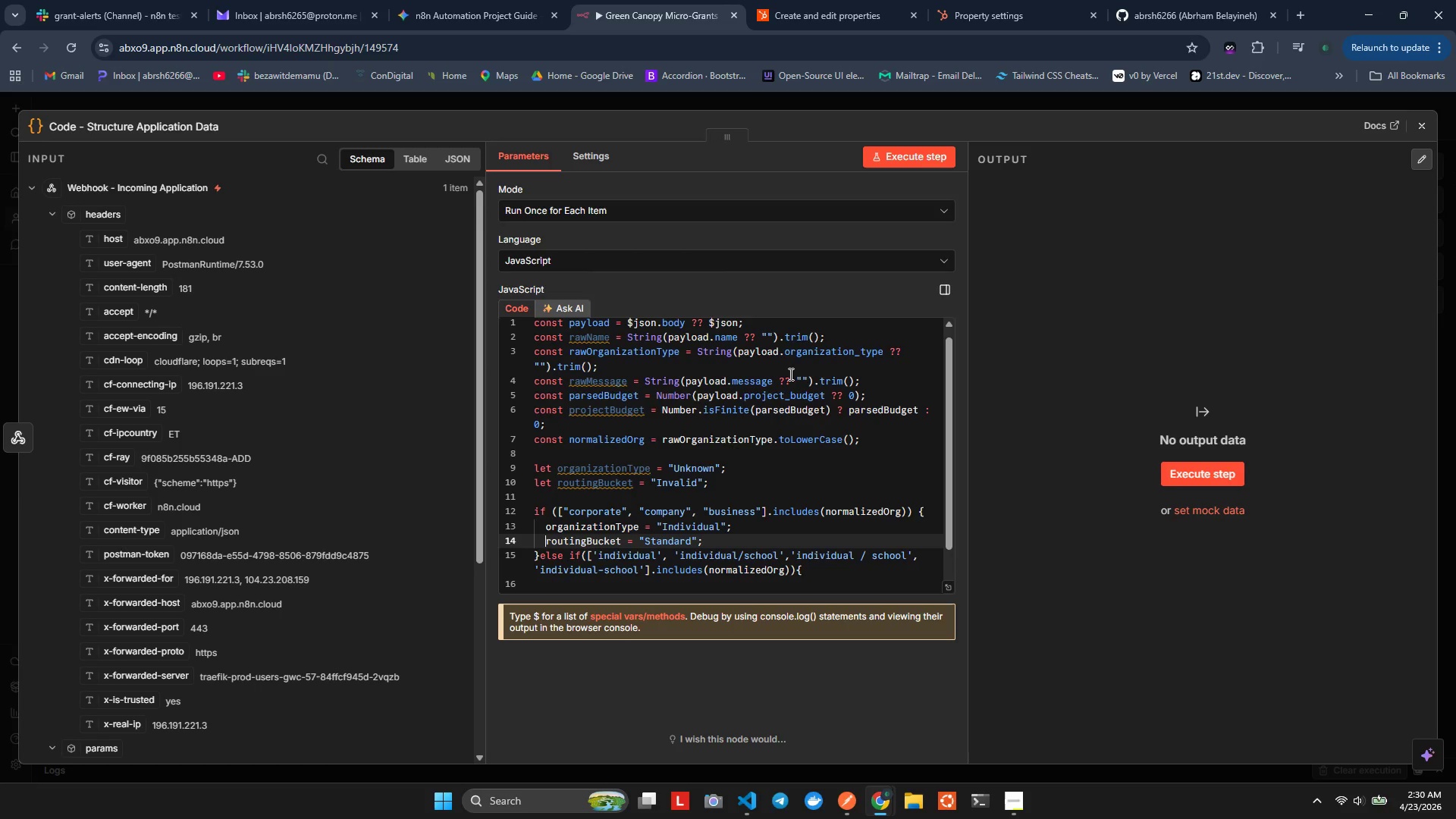 
key(ArrowLeft)
 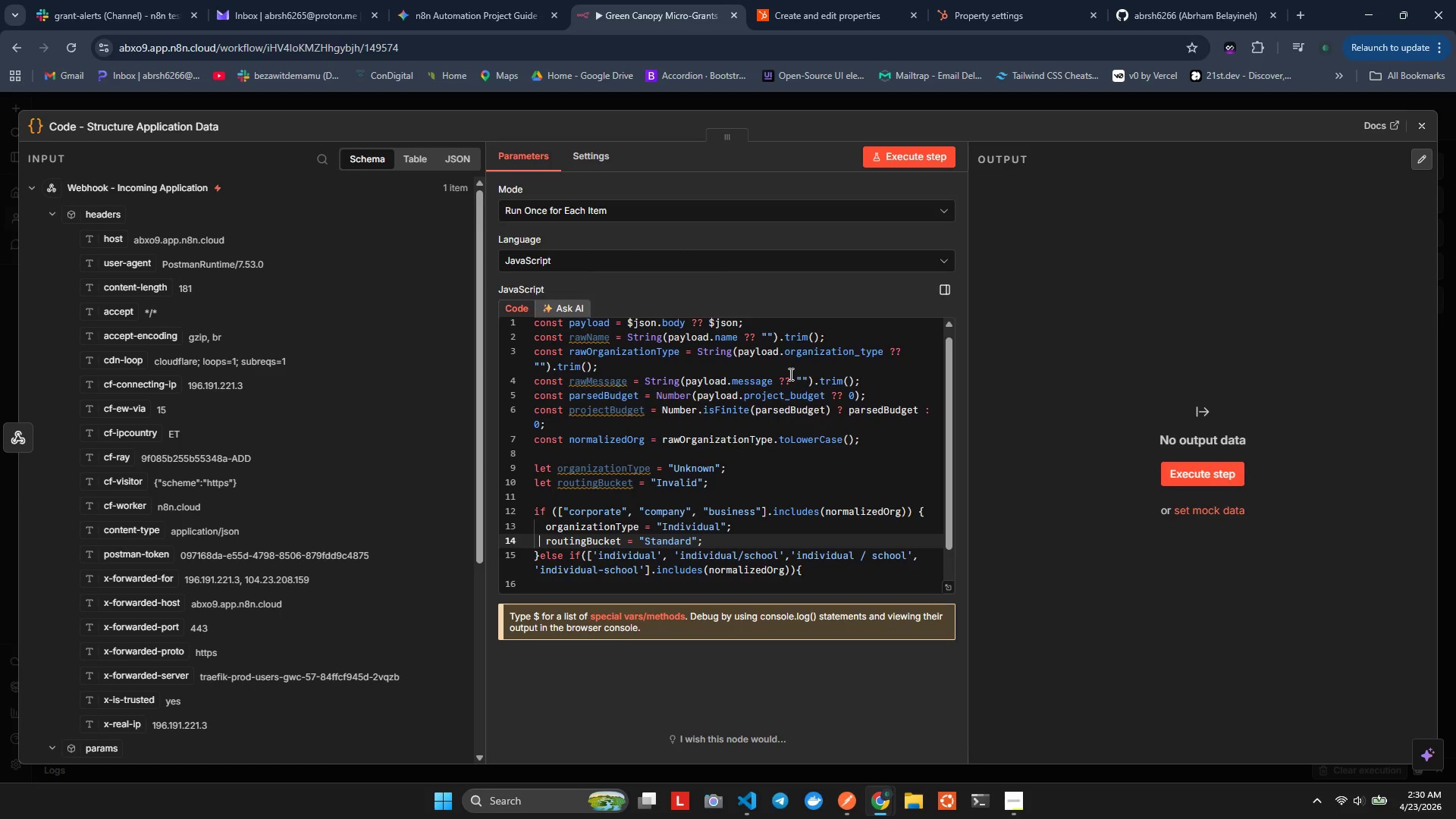 
key(ArrowLeft)
 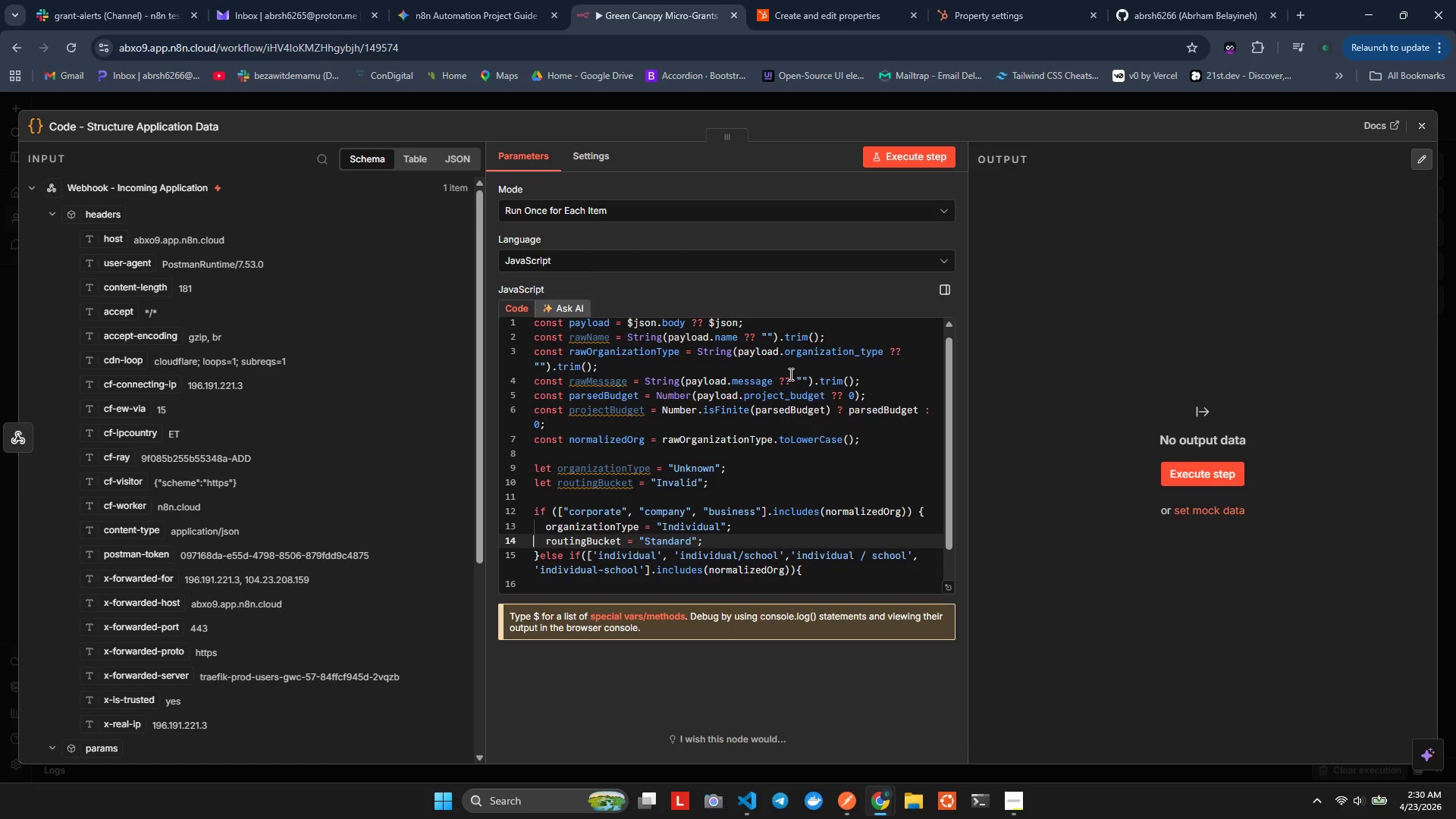 
key(ArrowLeft)
 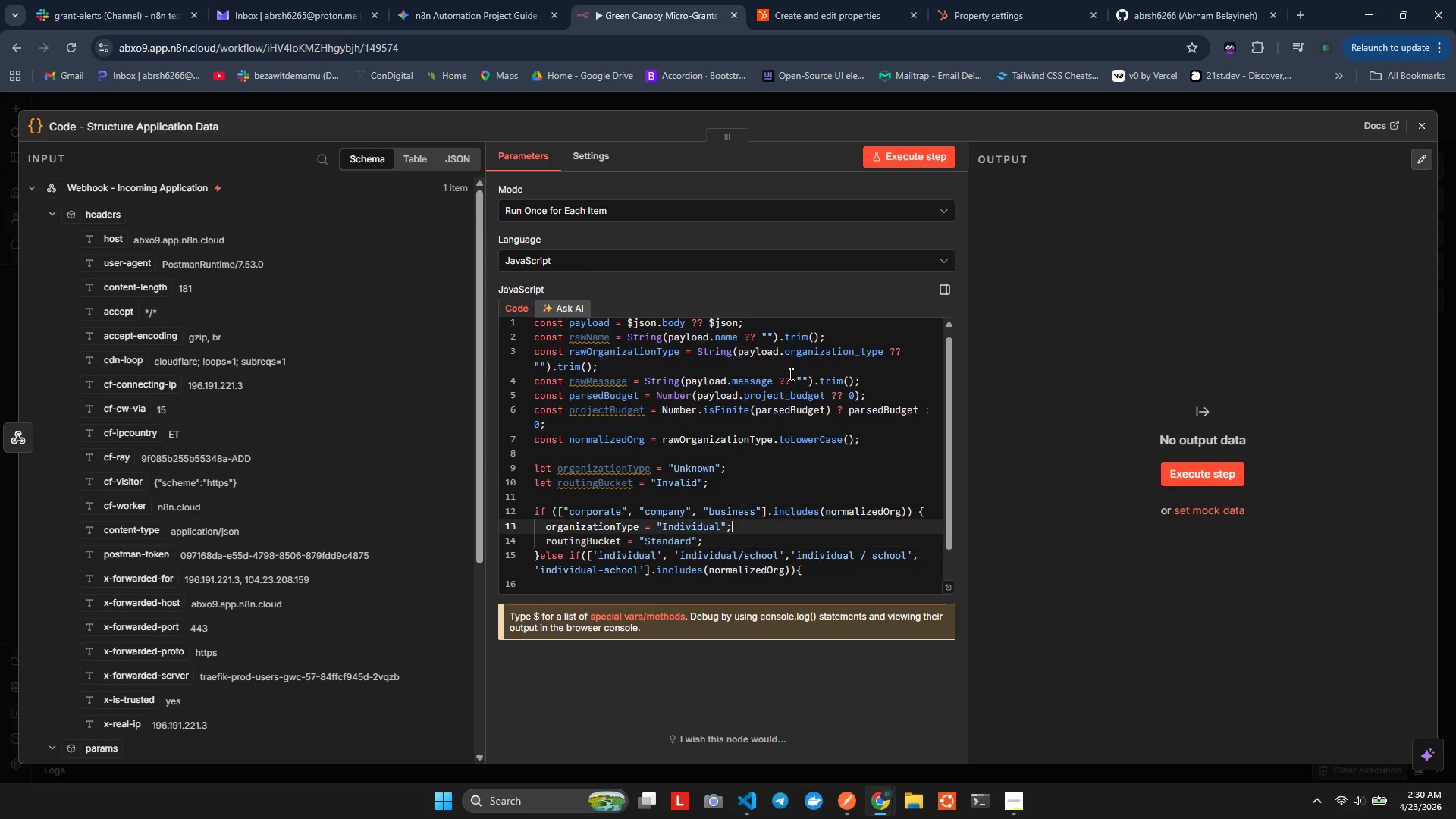 
key(ArrowLeft)
 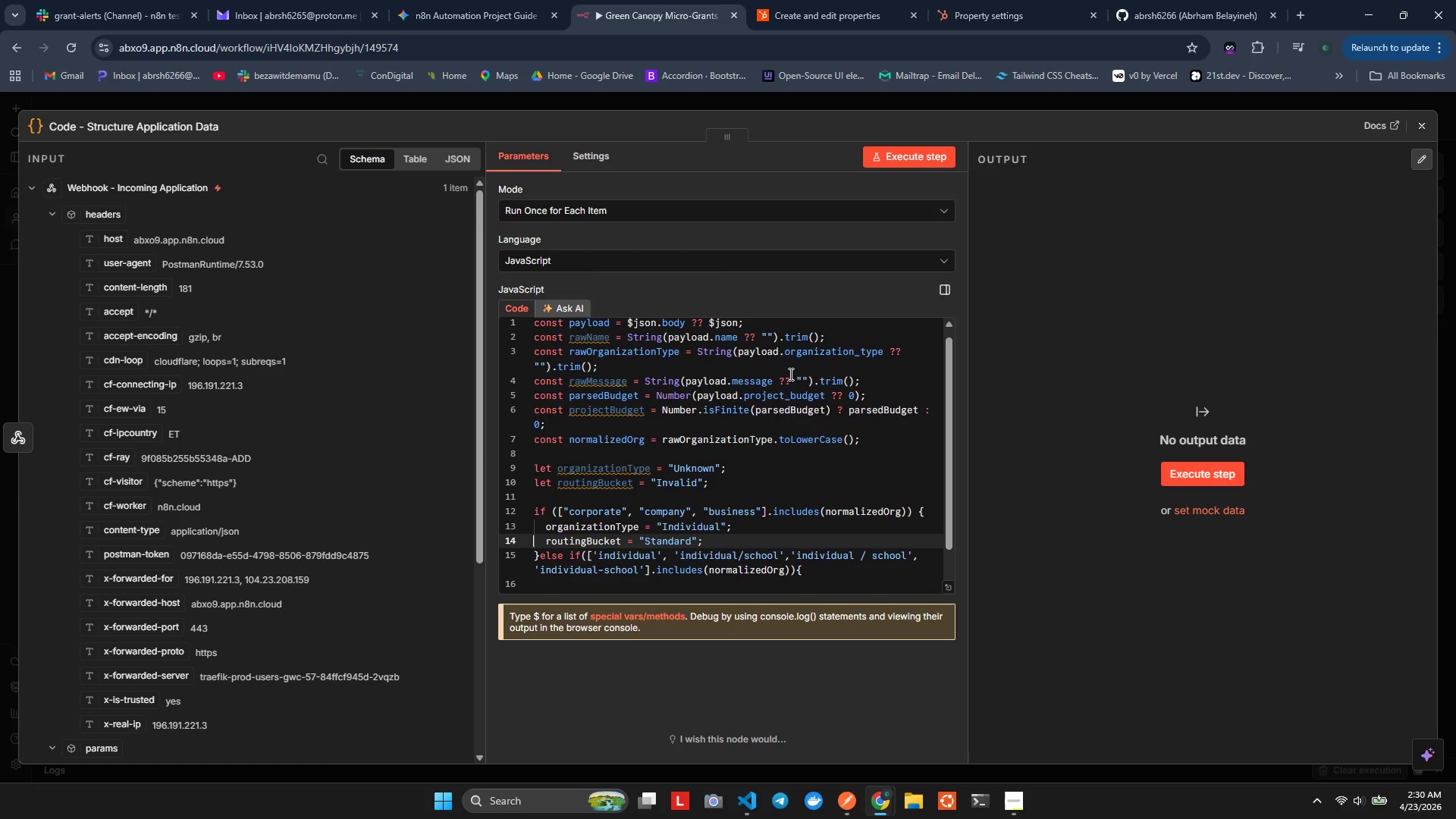 
key(ArrowRight)
 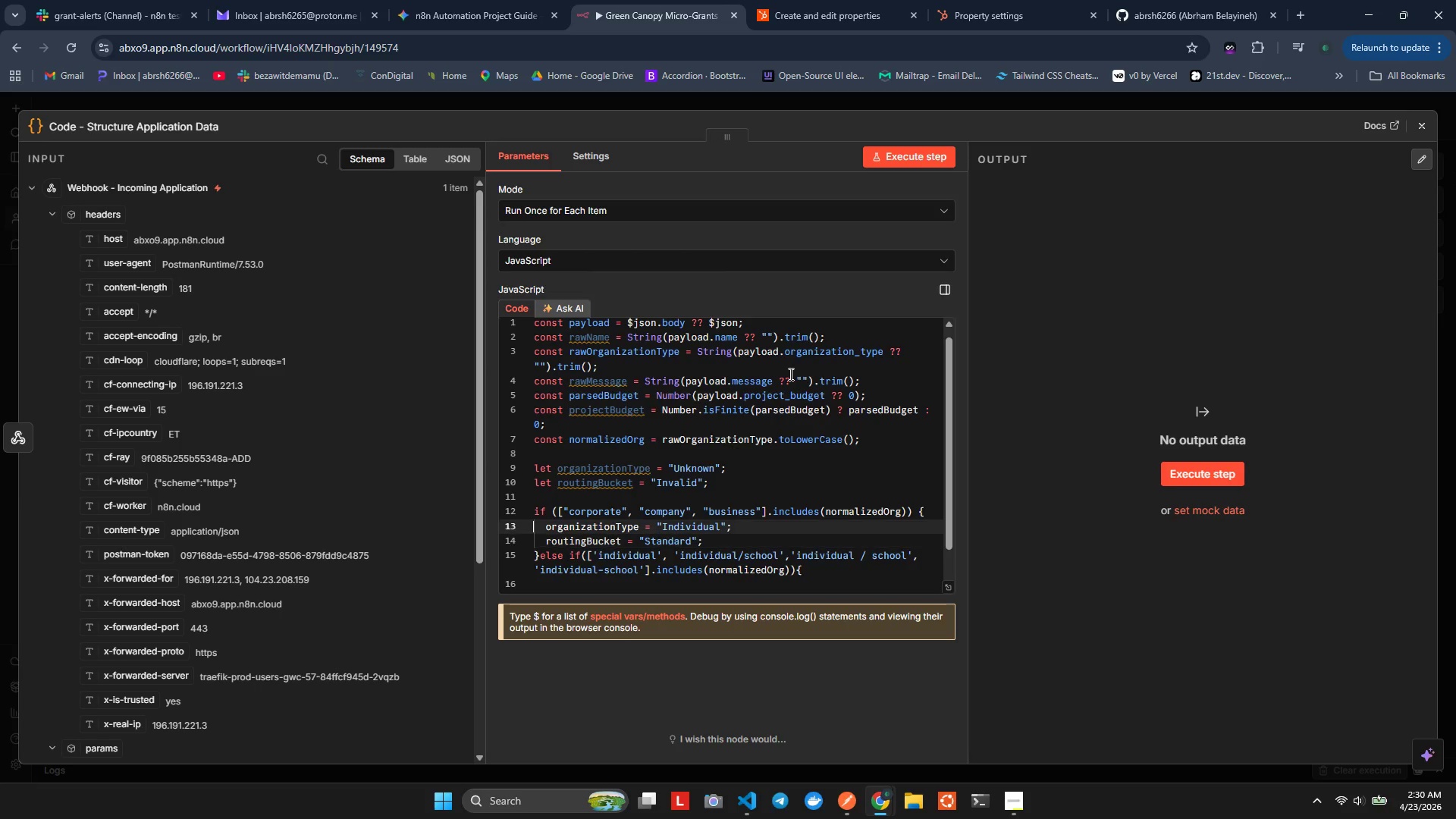 
key(ArrowUp)
 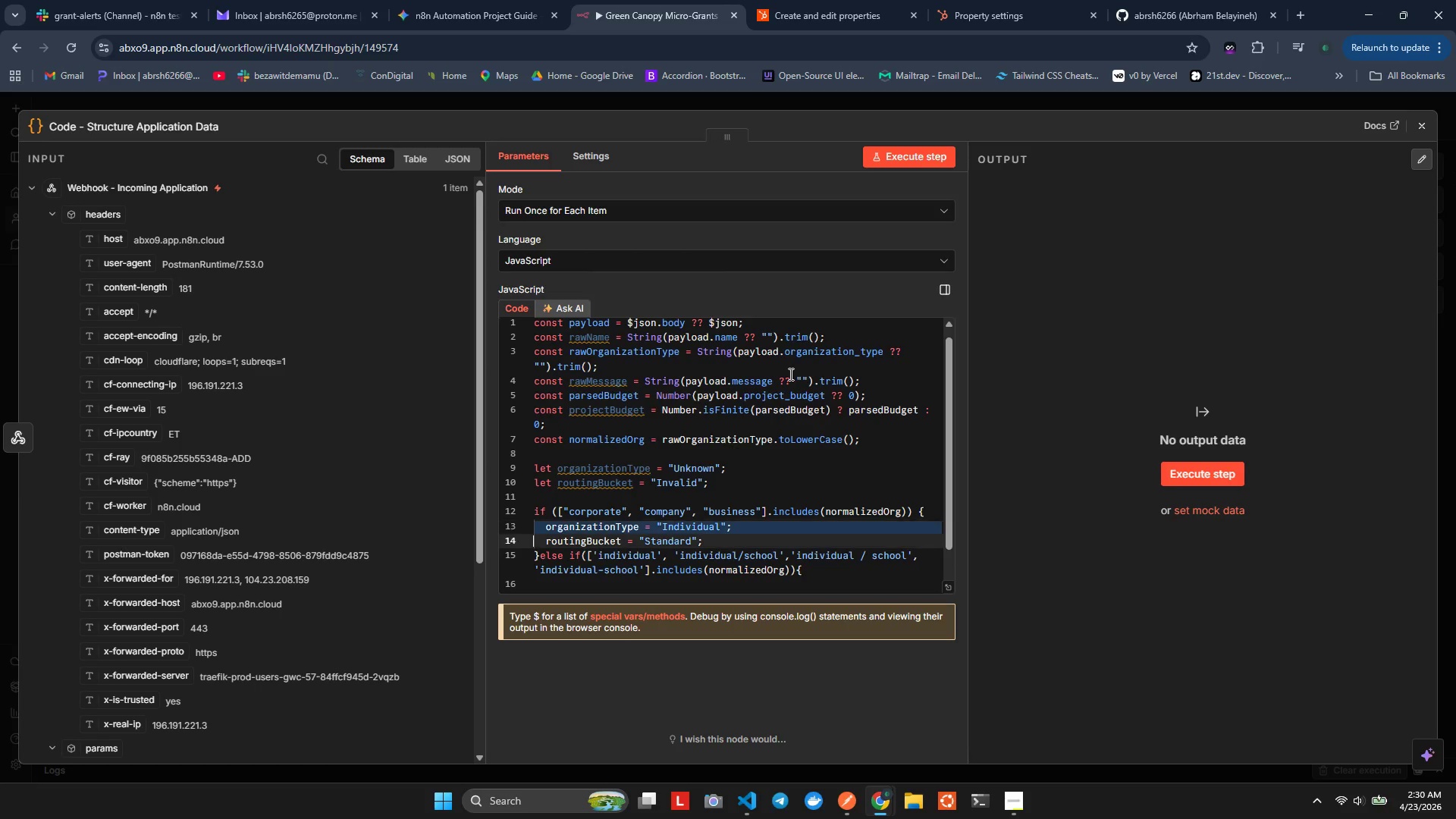 
key(Shift+ArrowDown)
 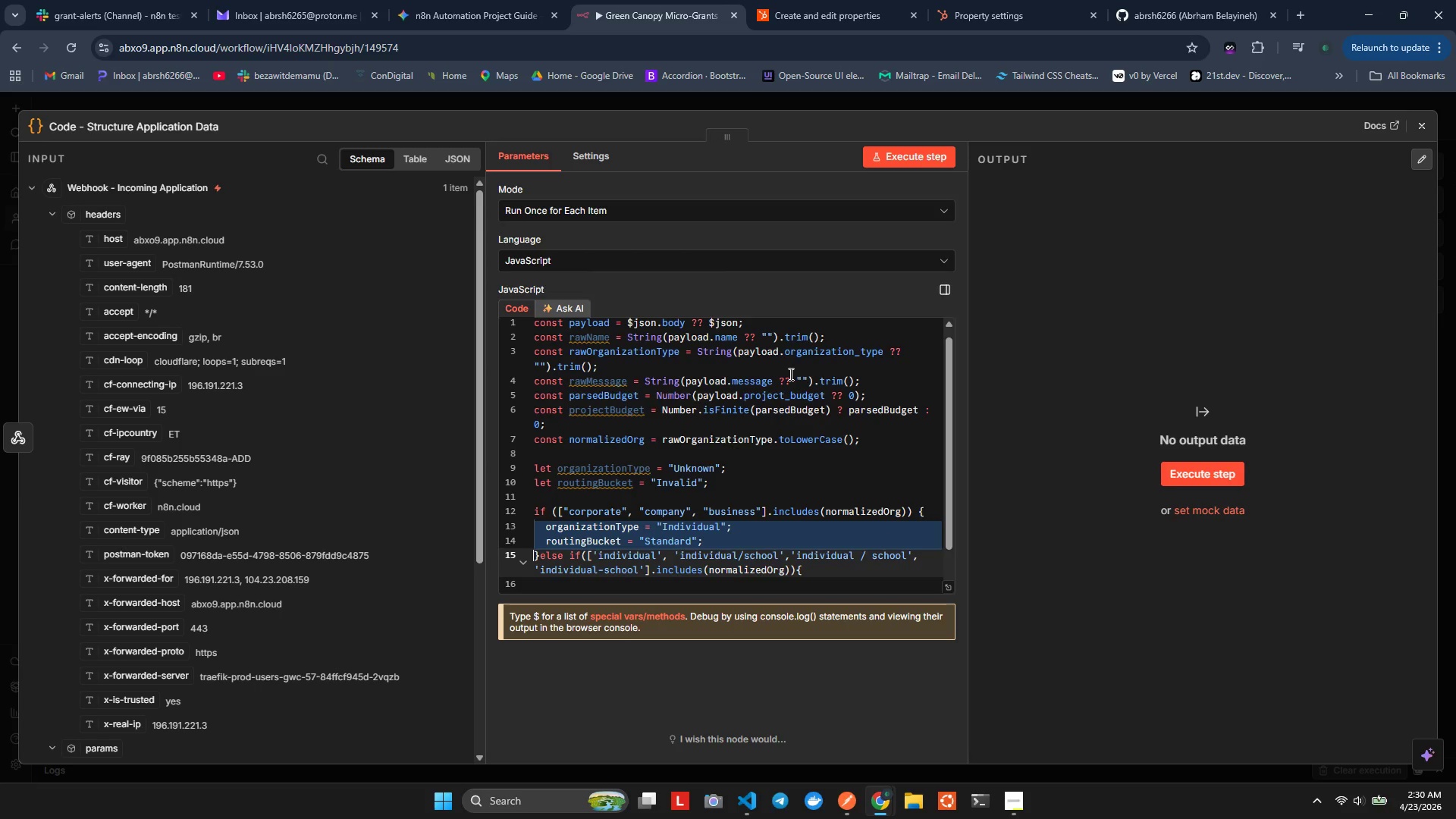 
key(Shift+ArrowDown)
 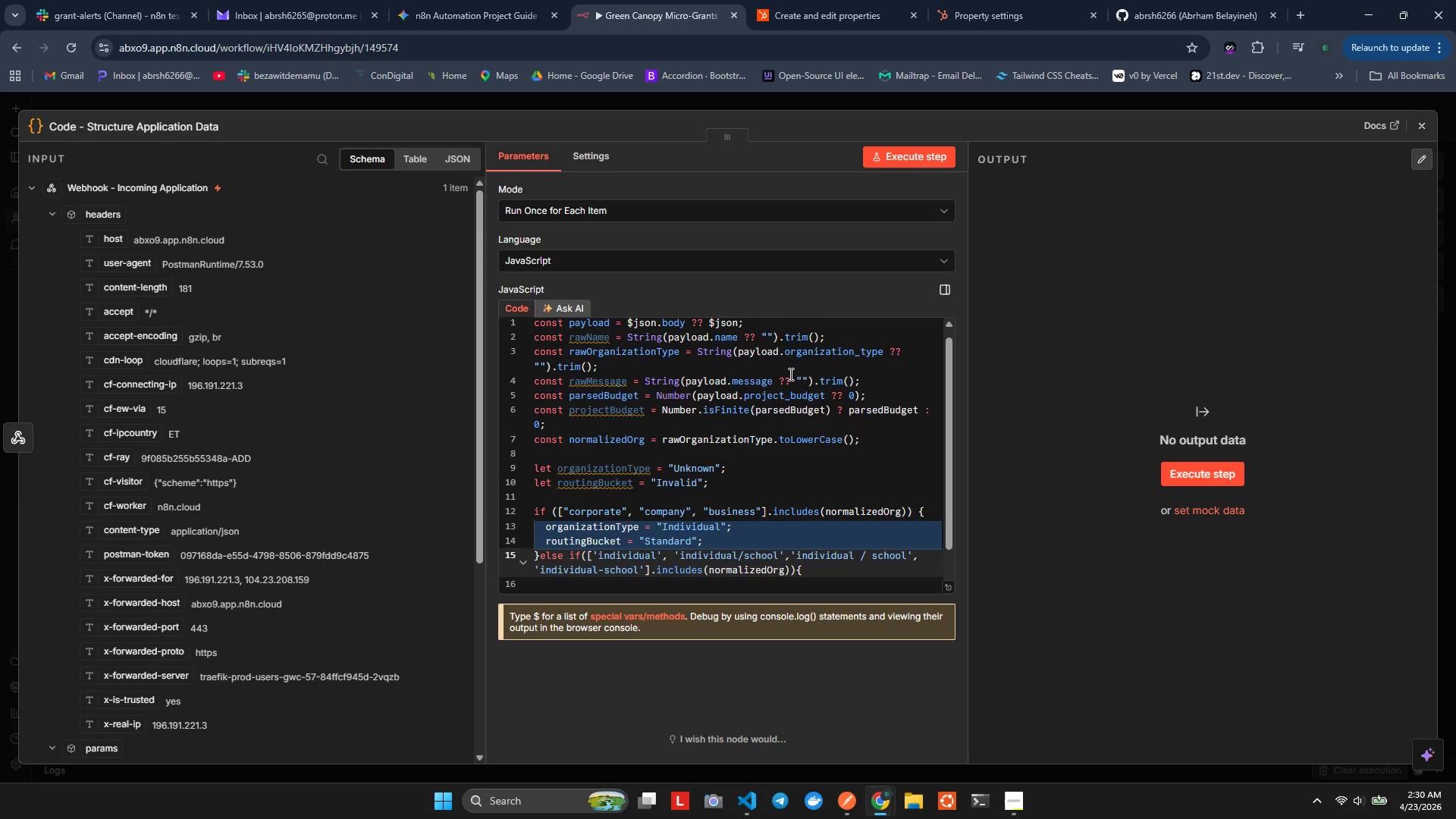 
key(Control+X)
 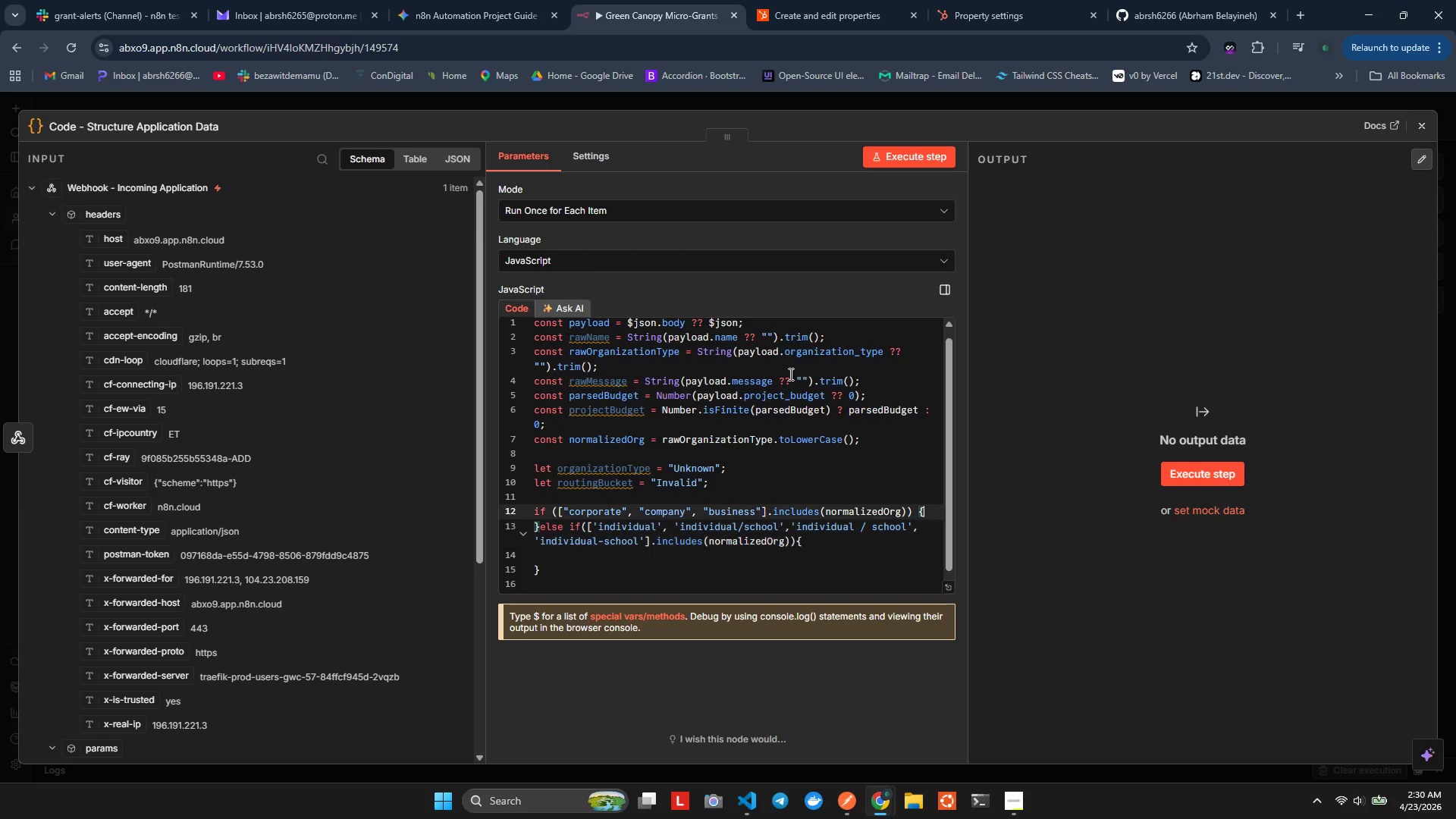 
key(ArrowLeft)
 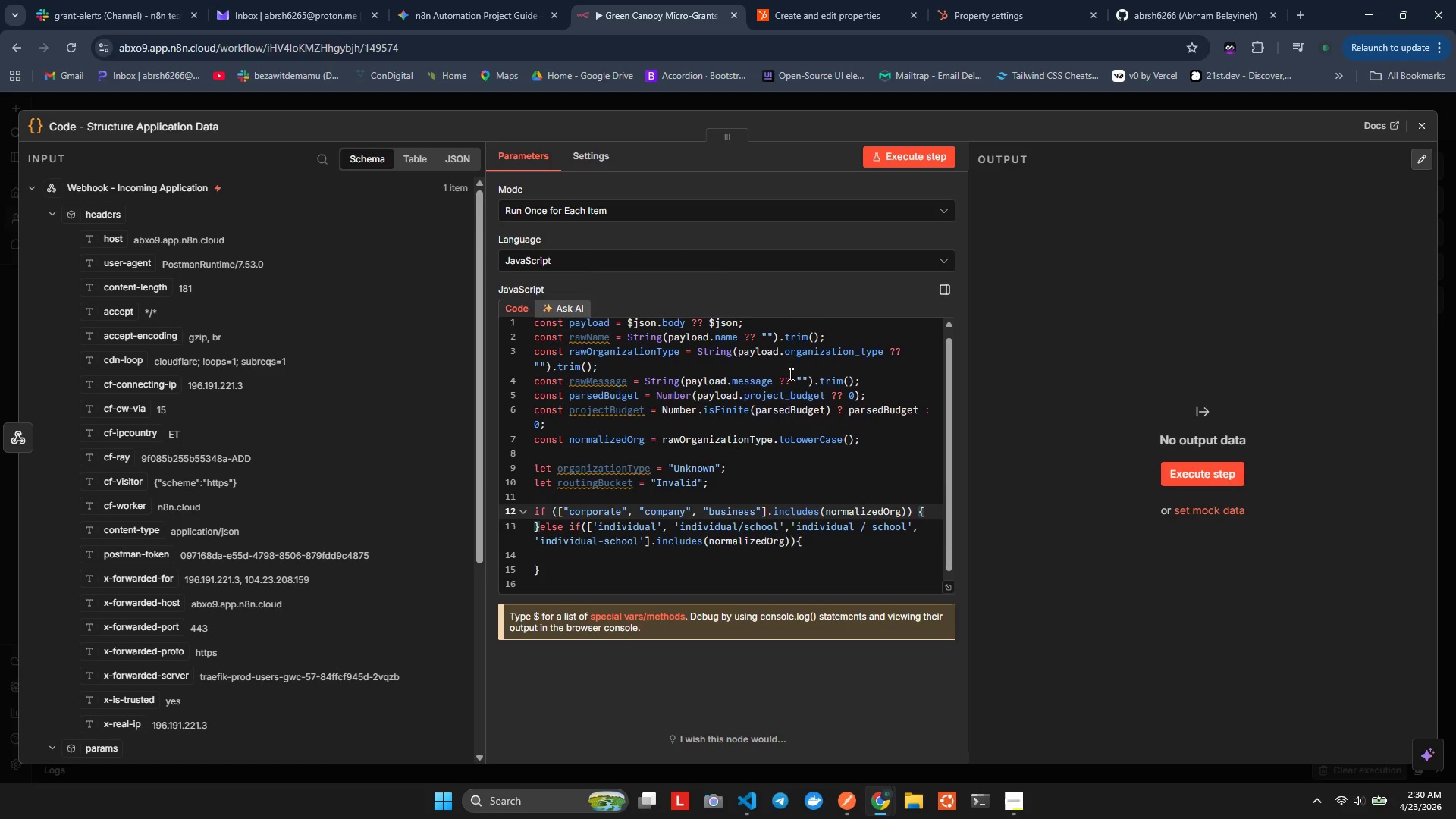 
key(ArrowDown)
 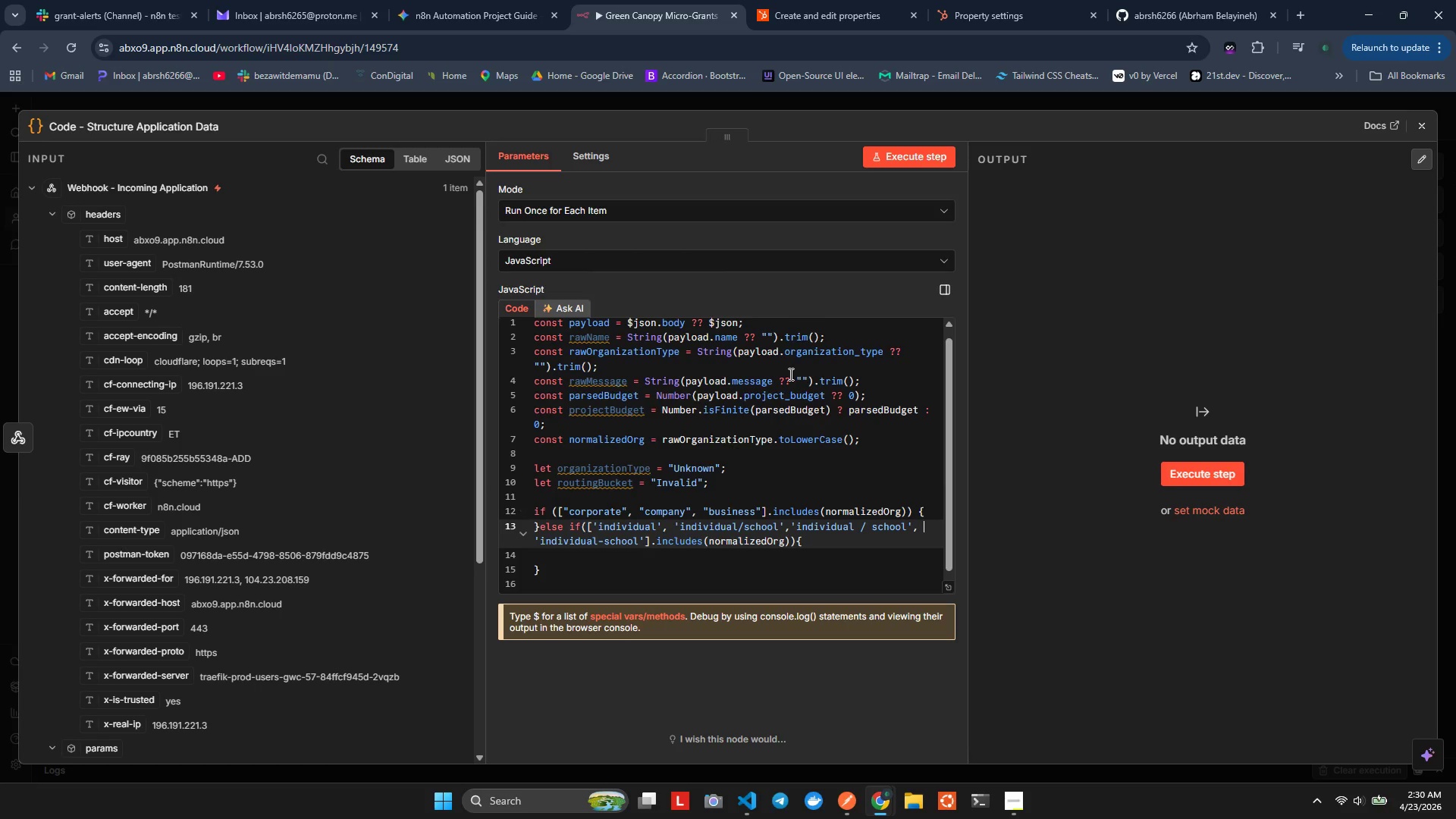 
key(ArrowDown)
 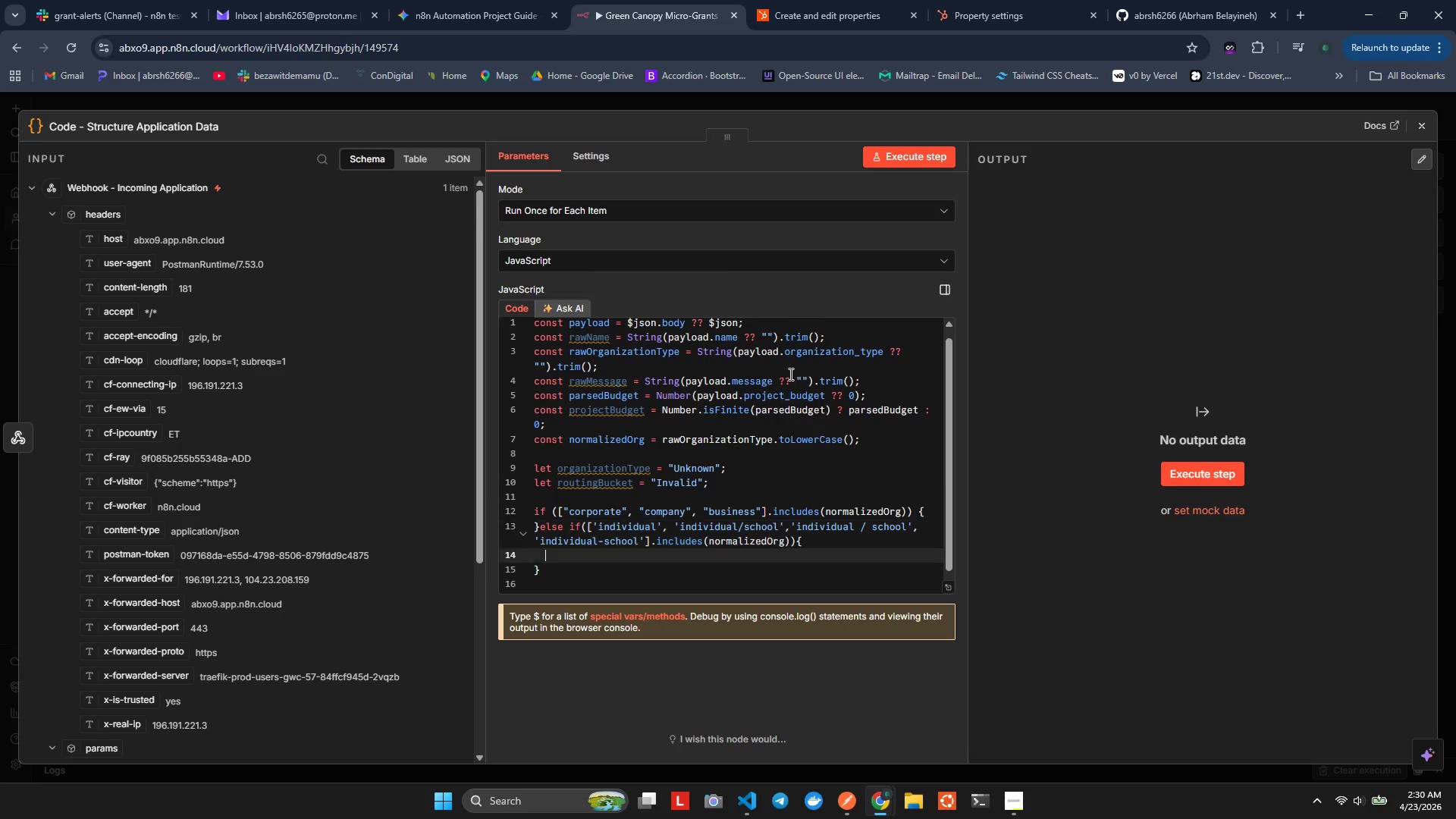 
key(ArrowDown)
 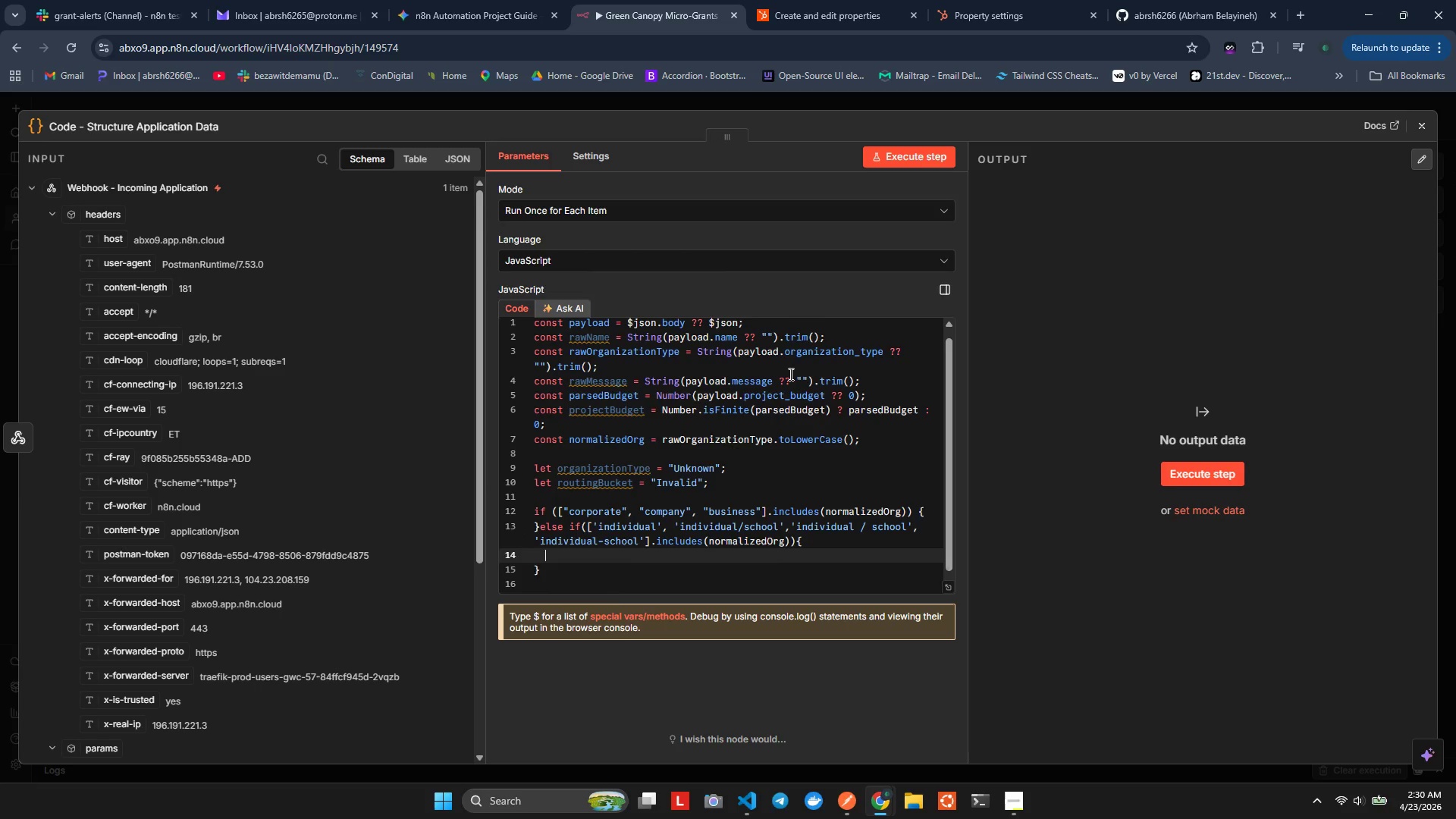 
key(Control+ControlLeft)
 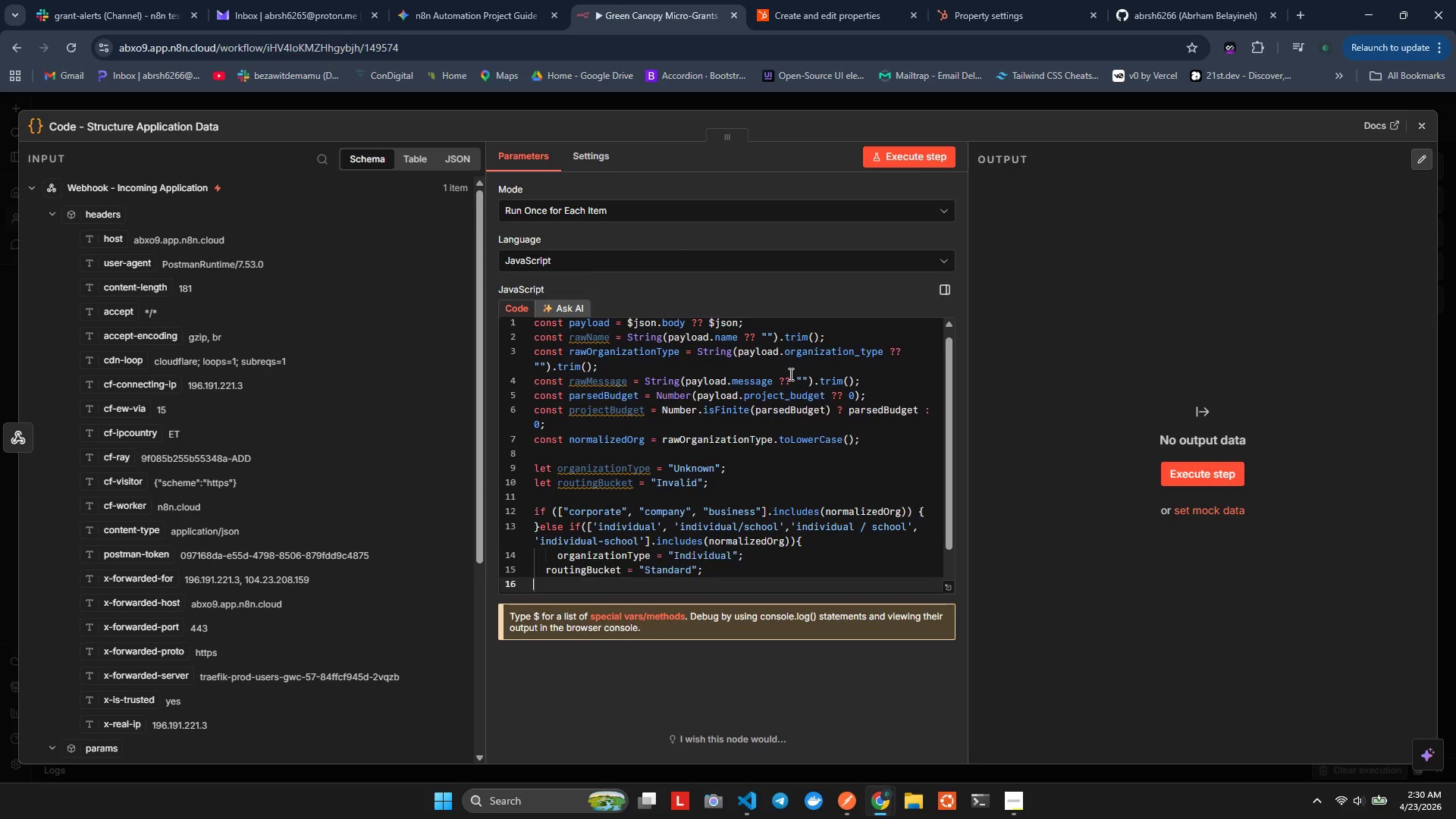 
key(Control+V)
 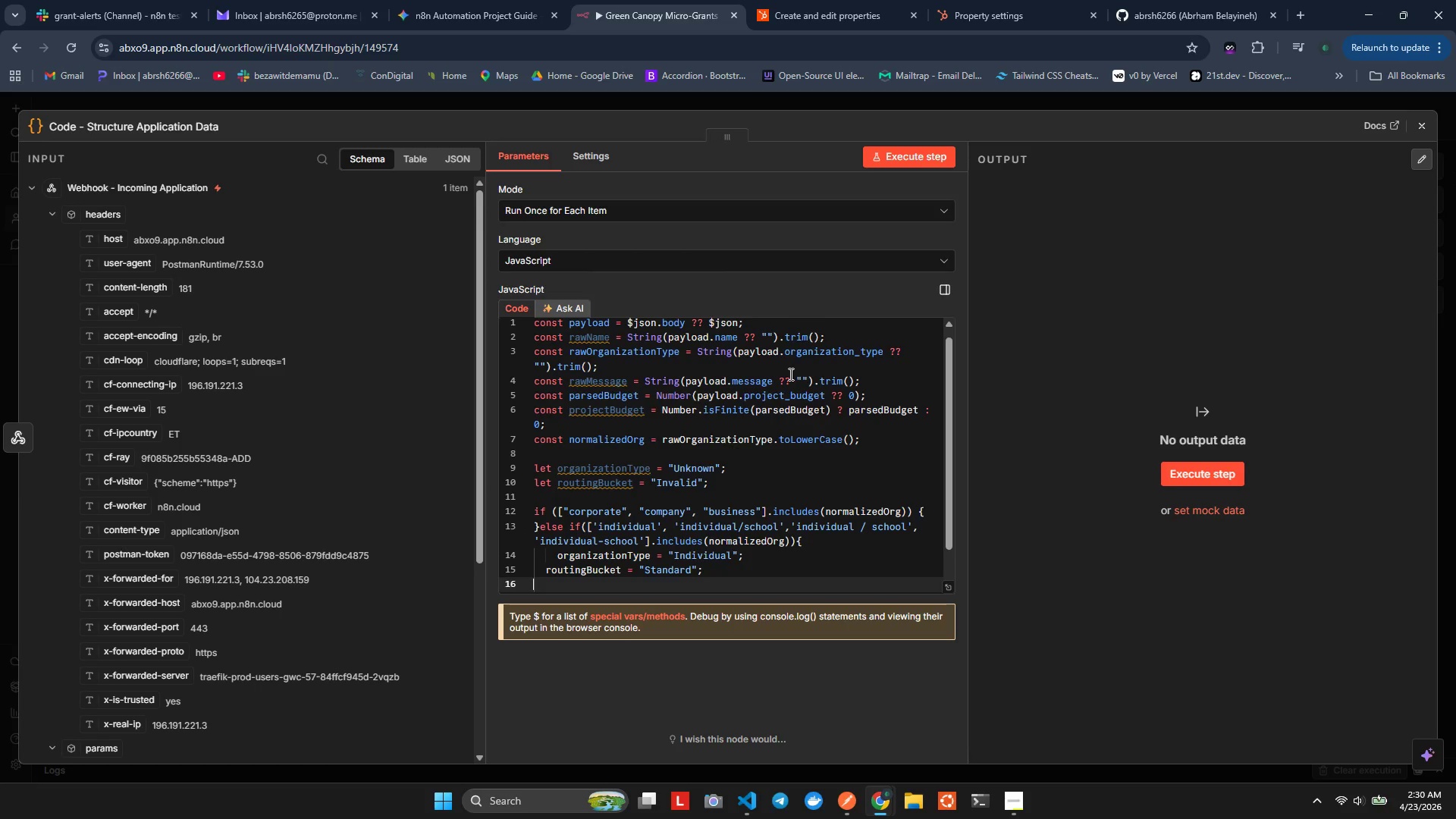 
key(ArrowUp)
 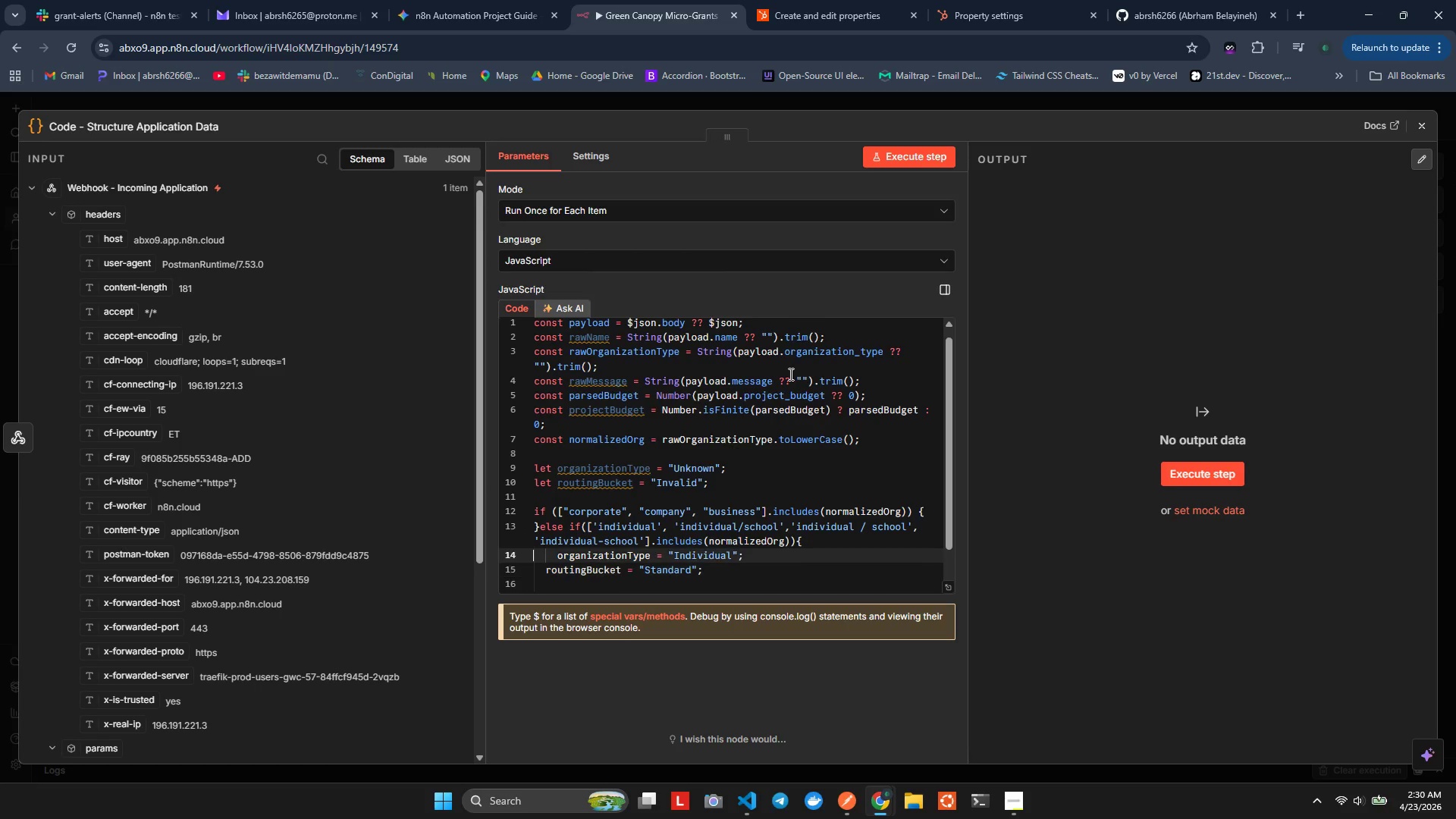 
key(ArrowUp)
 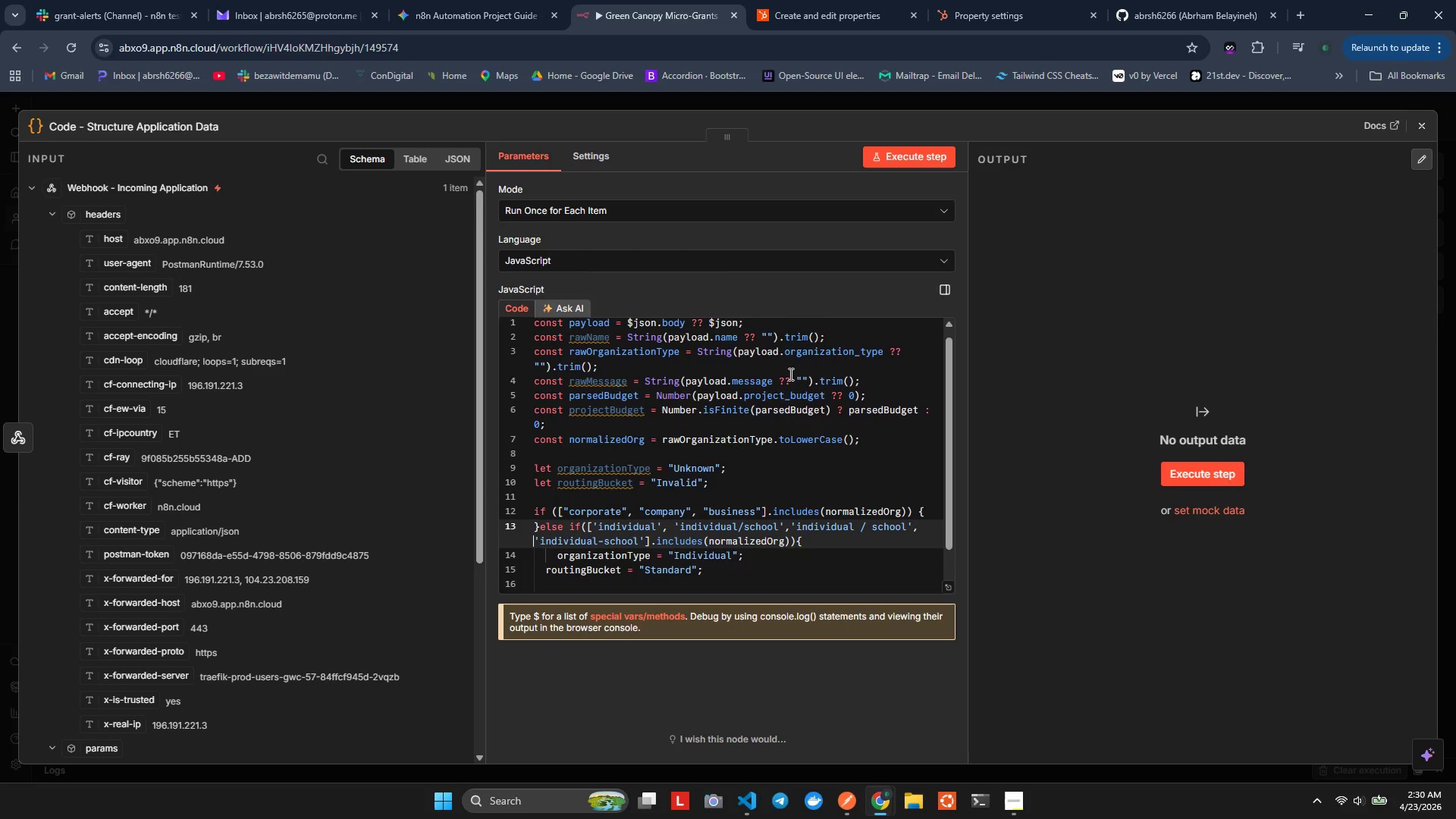 
key(ArrowUp)
 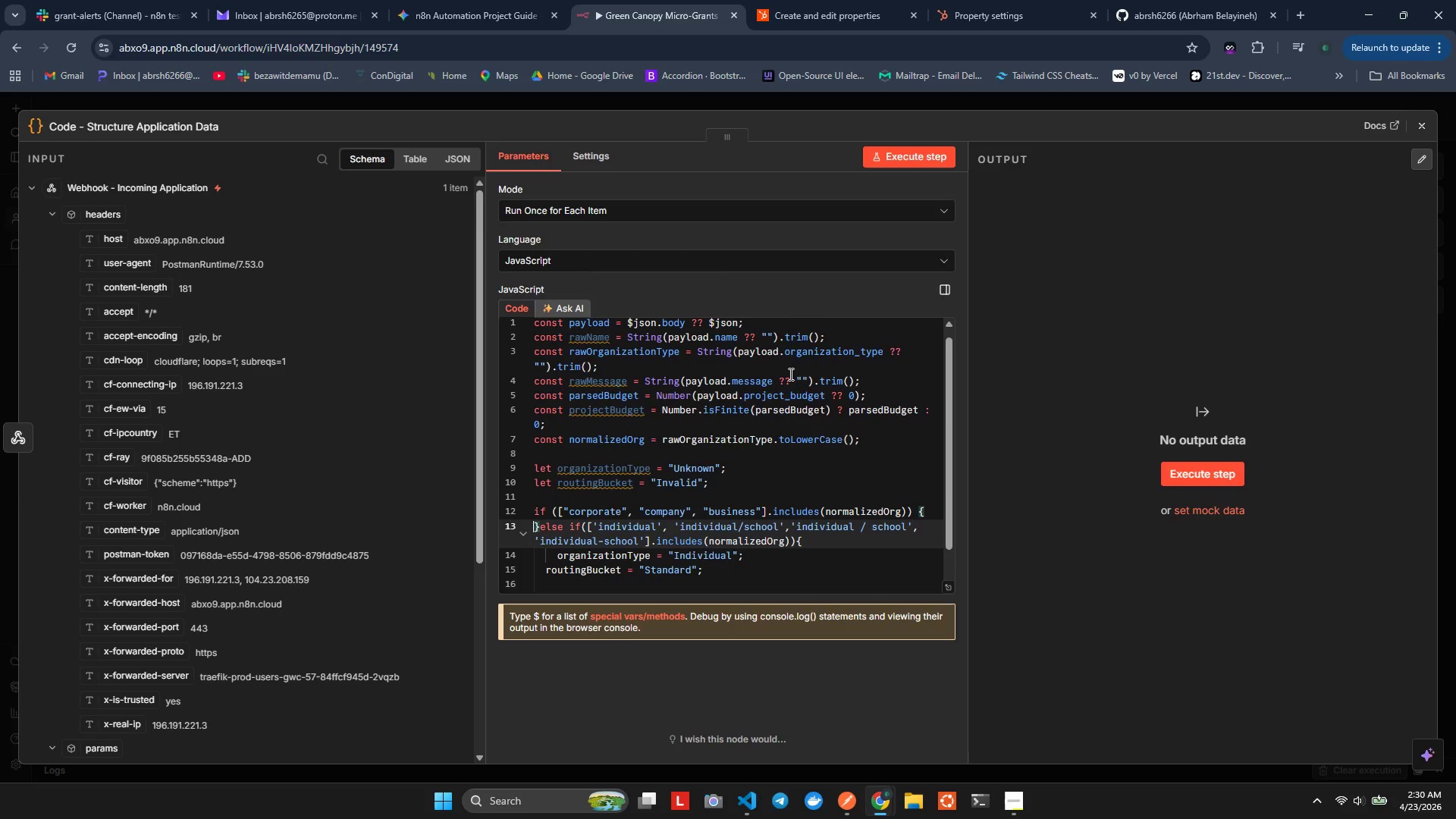 
key(ArrowUp)
 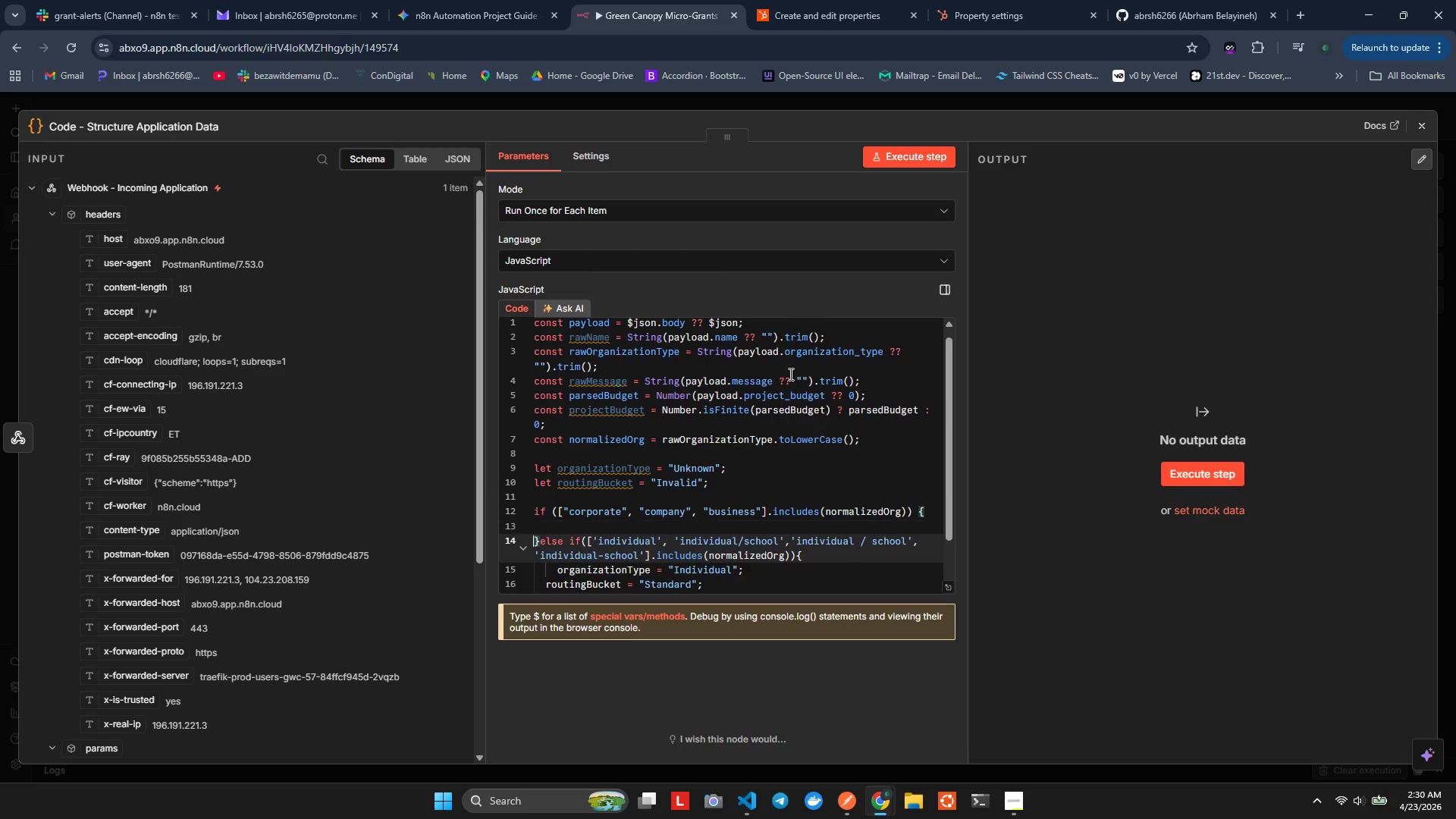 
key(Enter)
 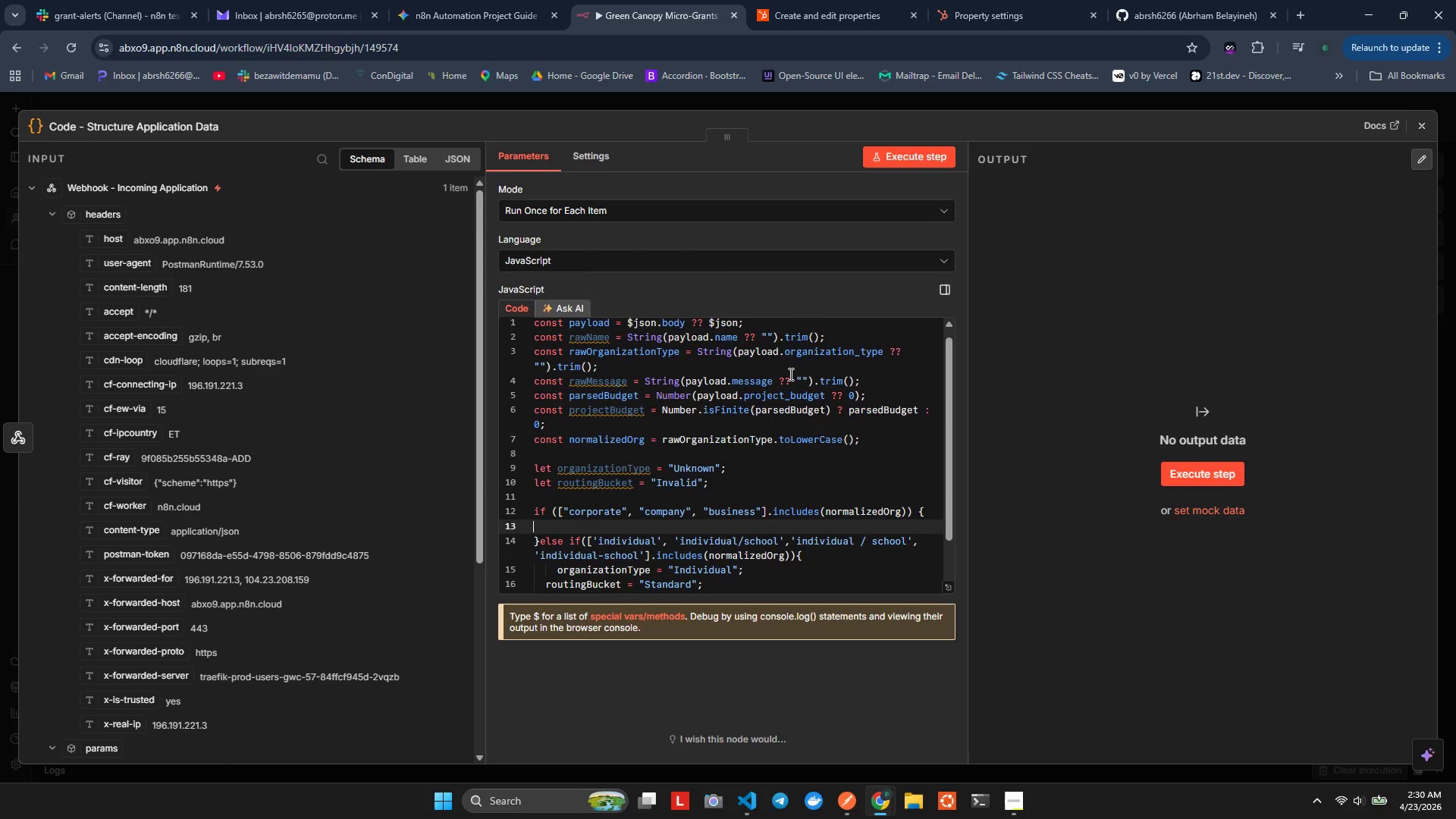 
key(ArrowUp)
 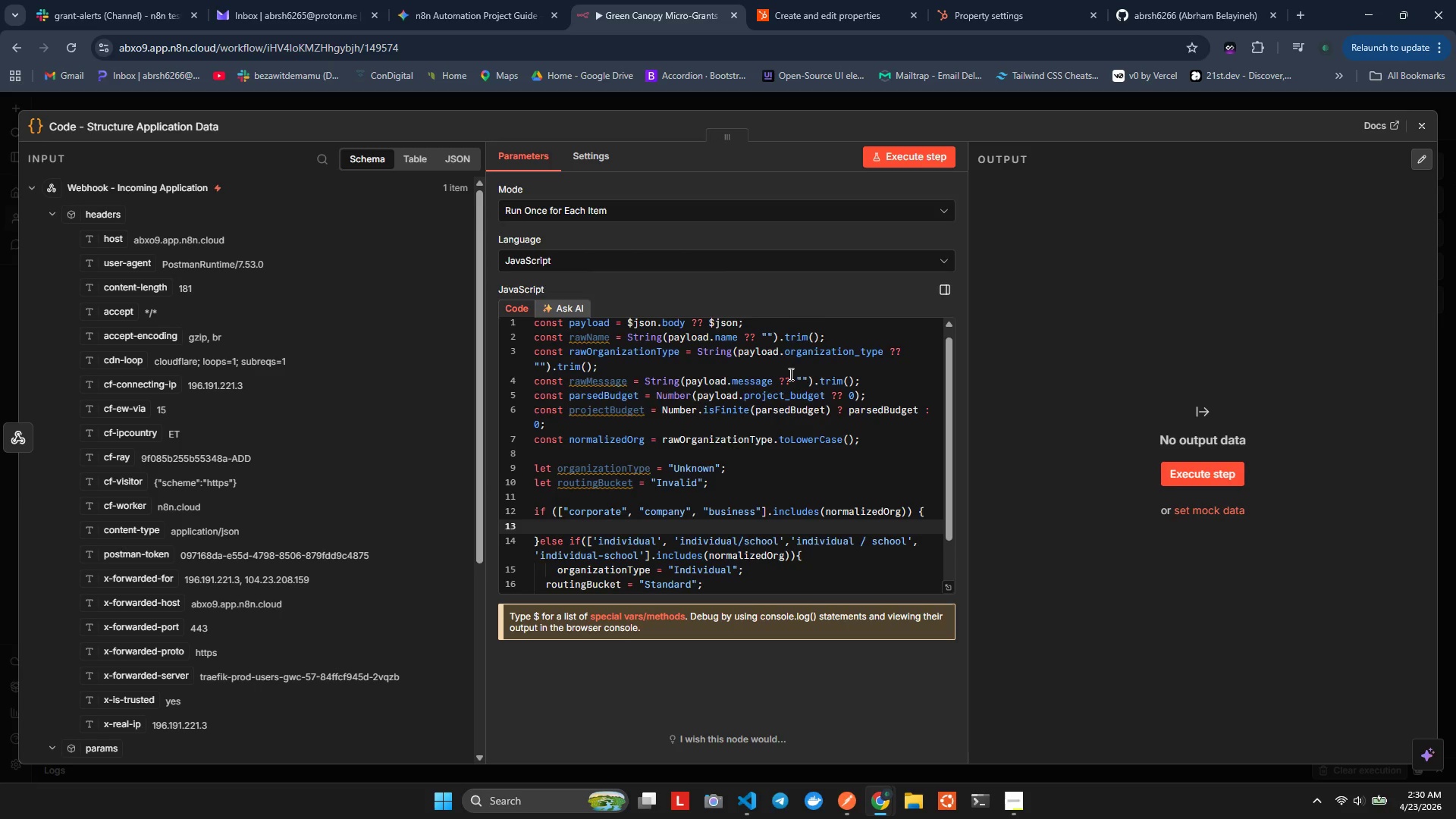 
key(Backspace)
 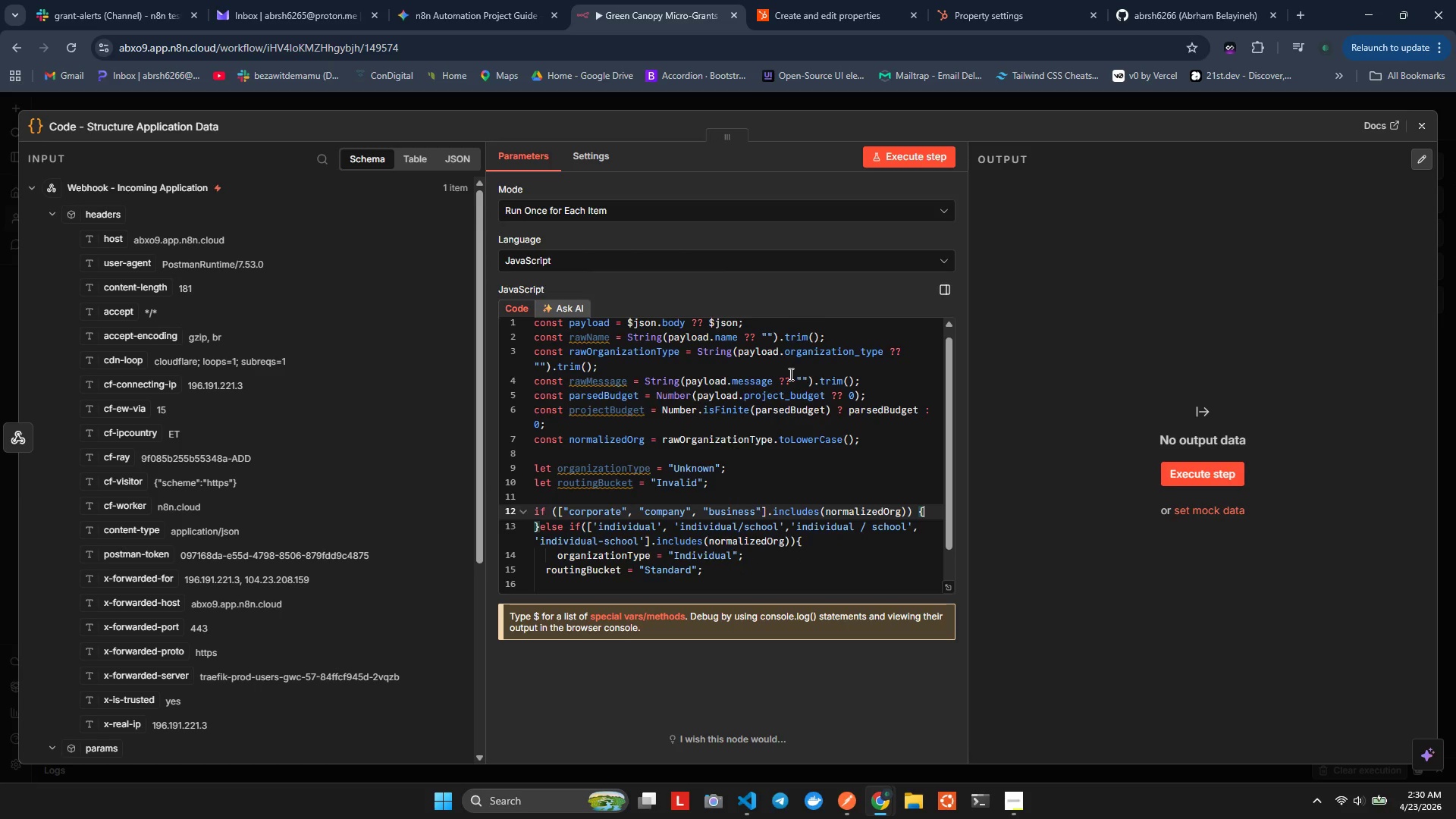 
key(Enter)
 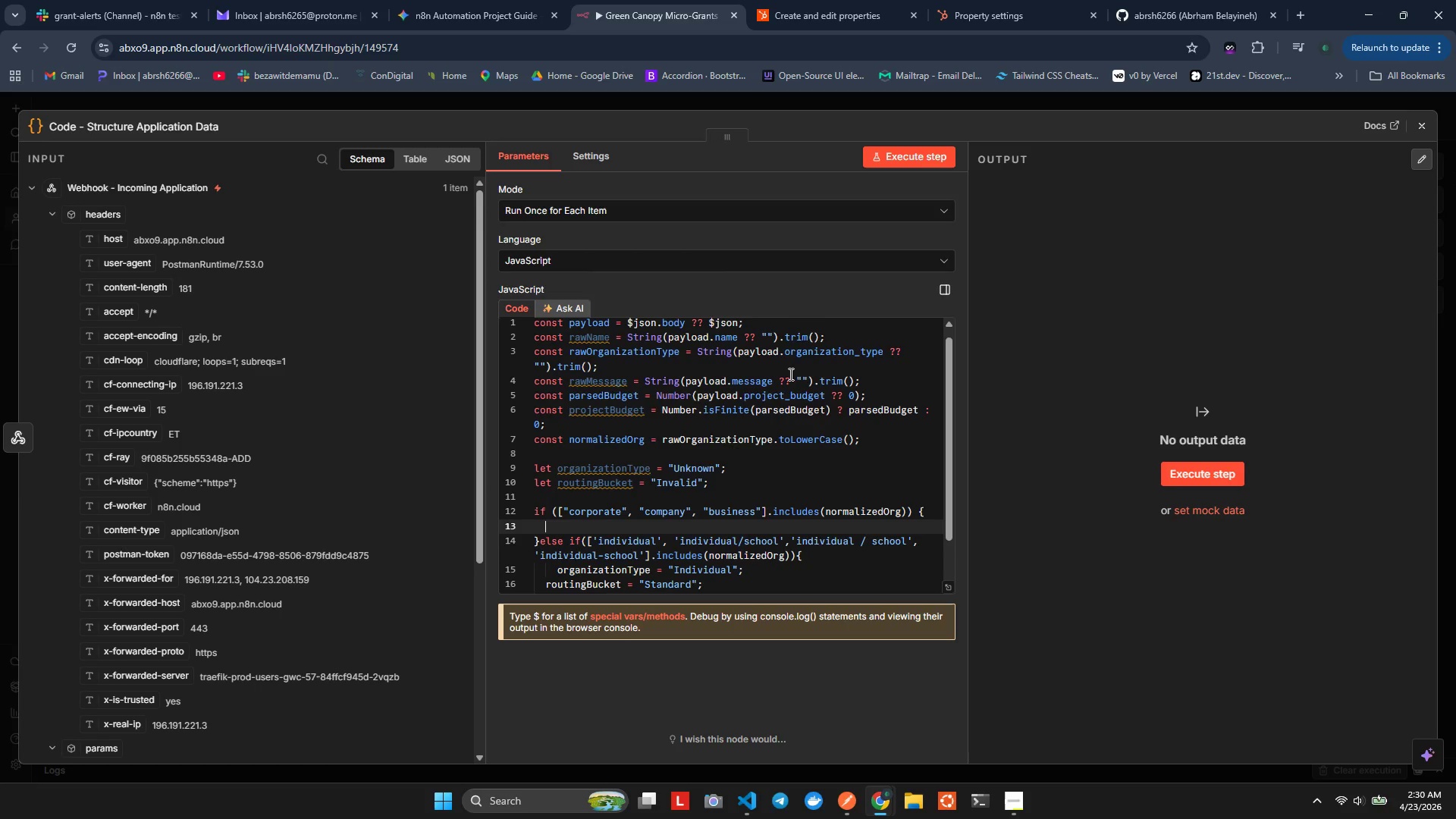 
key(Control+V)
 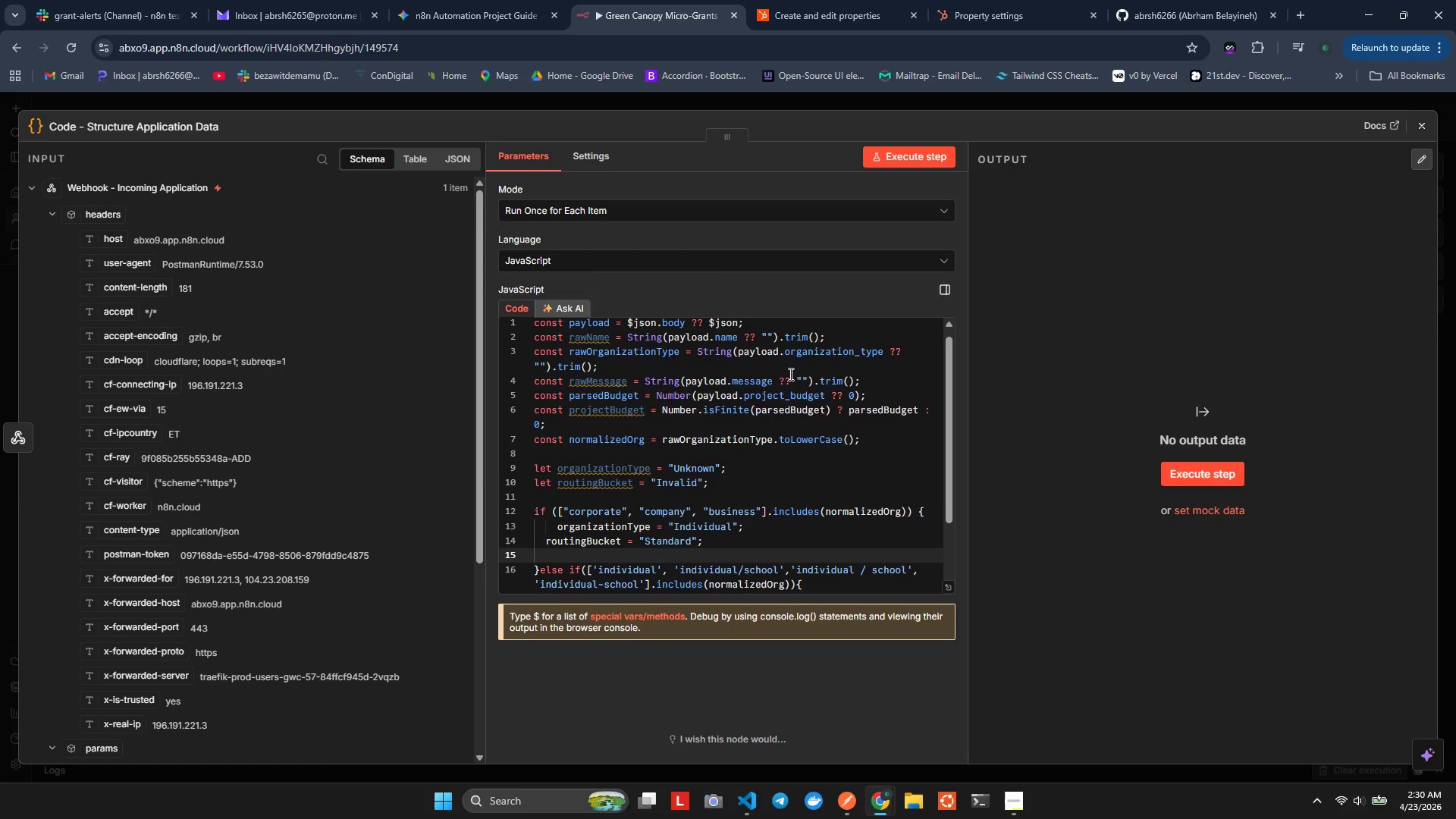 
key(Alt+AltLeft)
 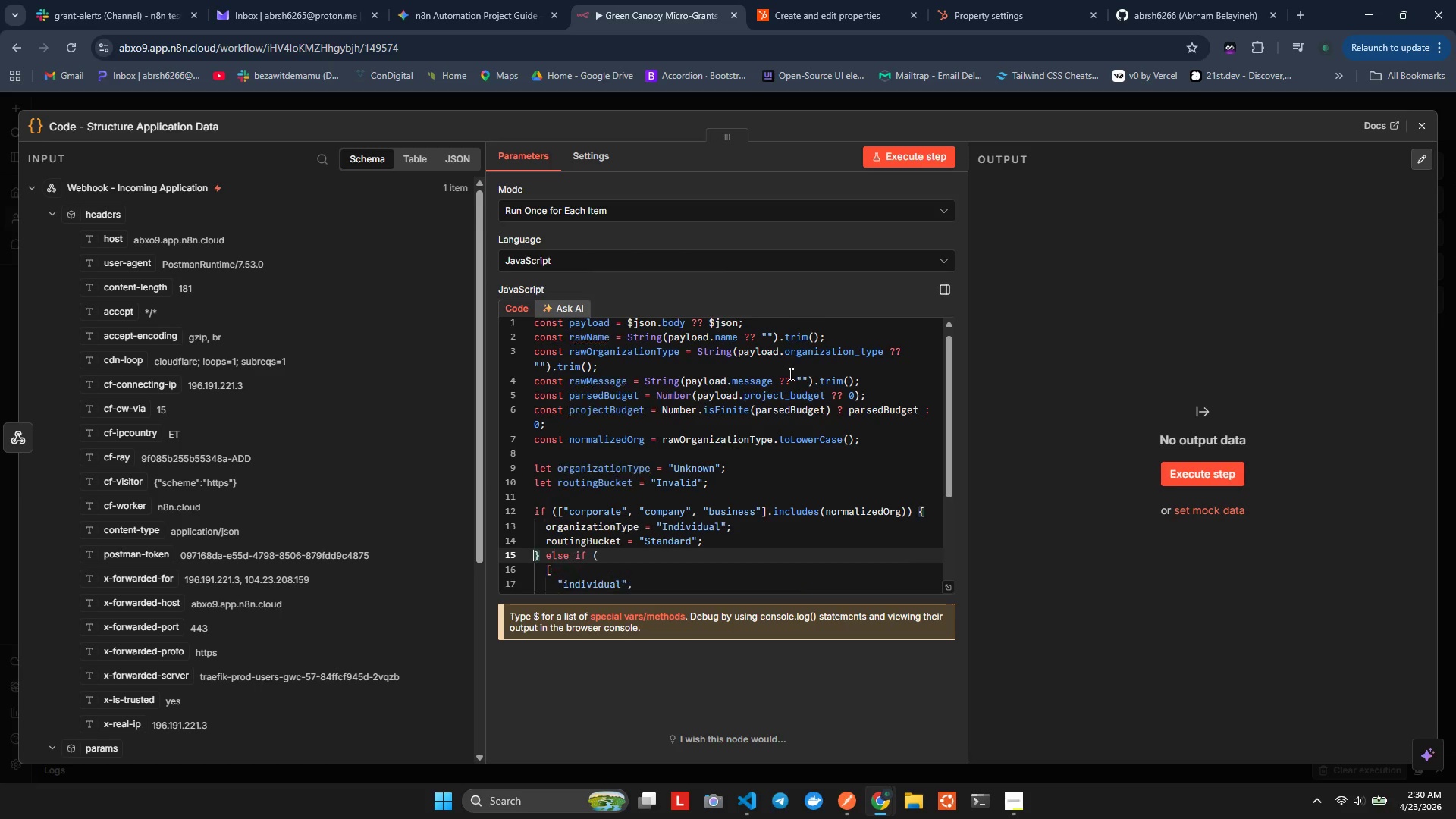 
key(Alt+Shift+ShiftLeft)
 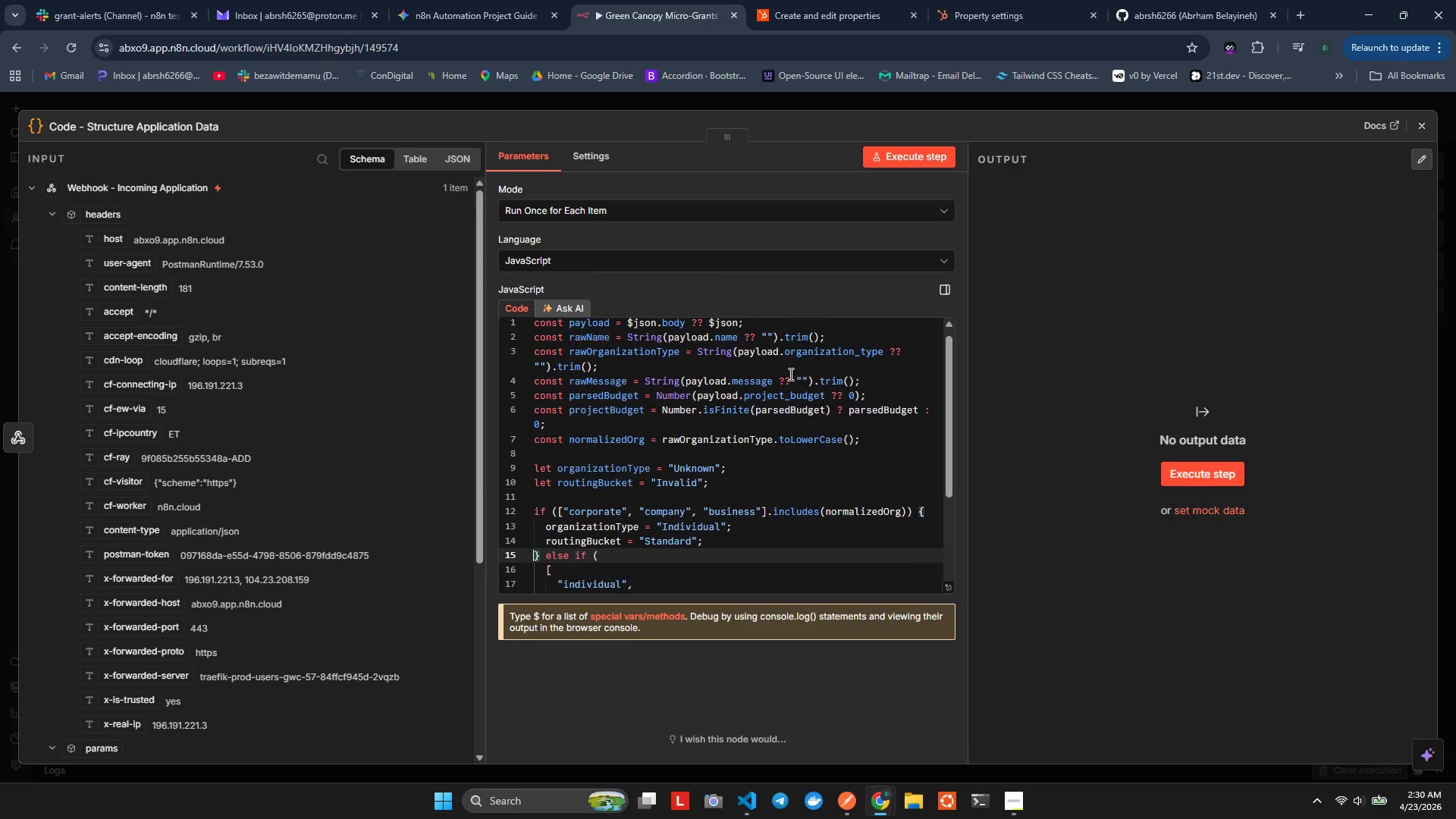 
key(Alt+Shift+F)
 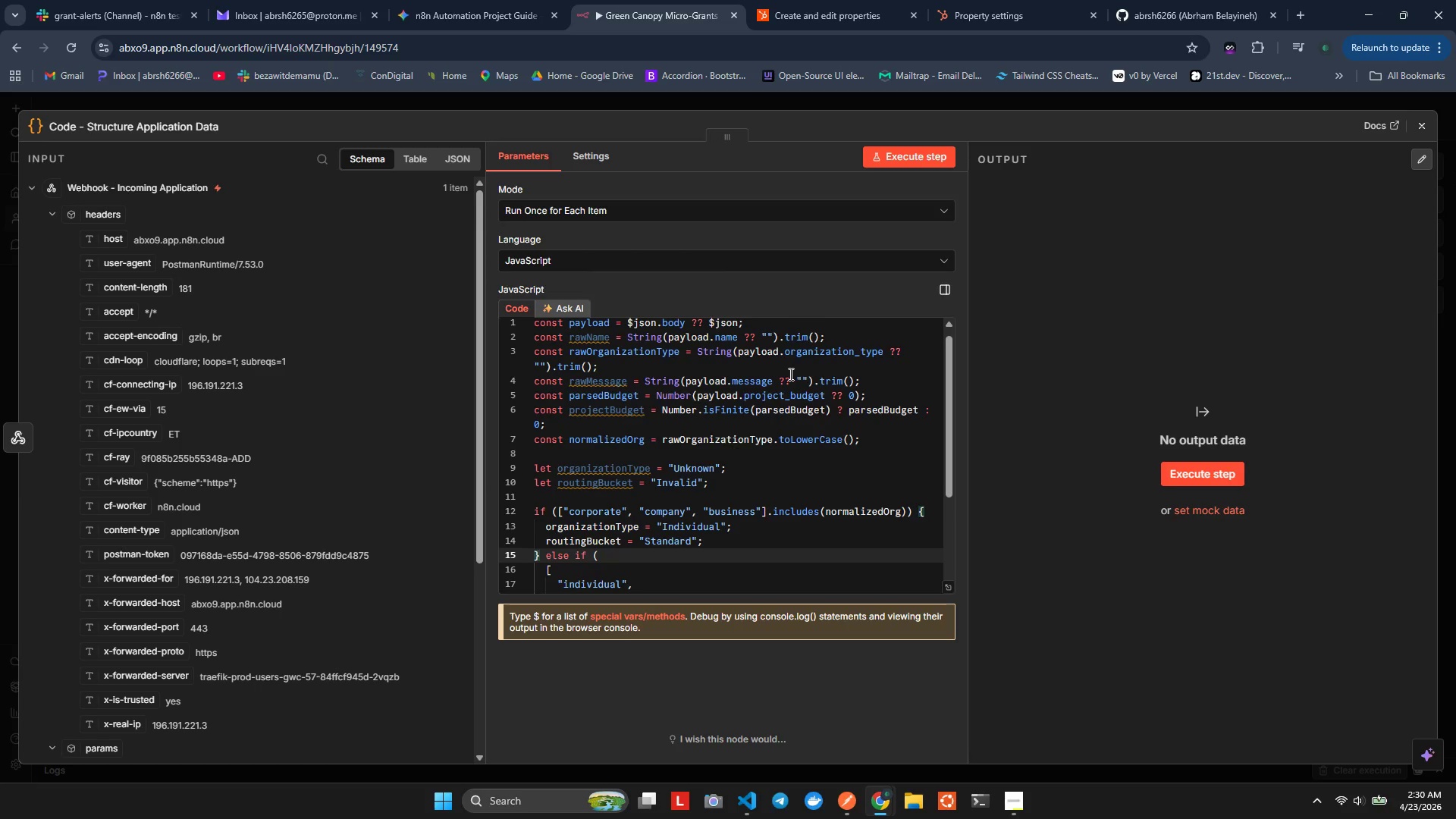 
key(ArrowUp)
 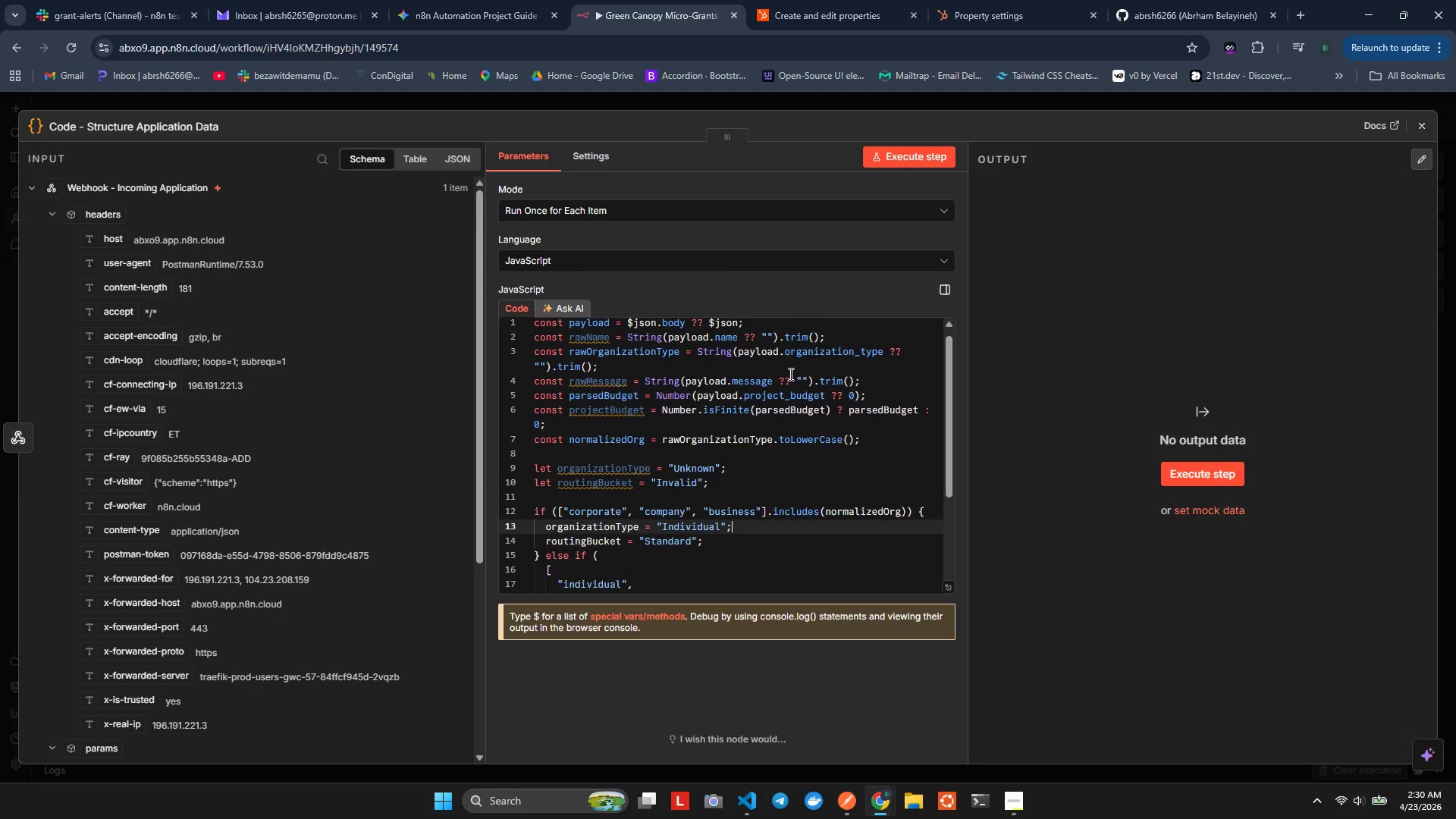 
key(ArrowLeft)
 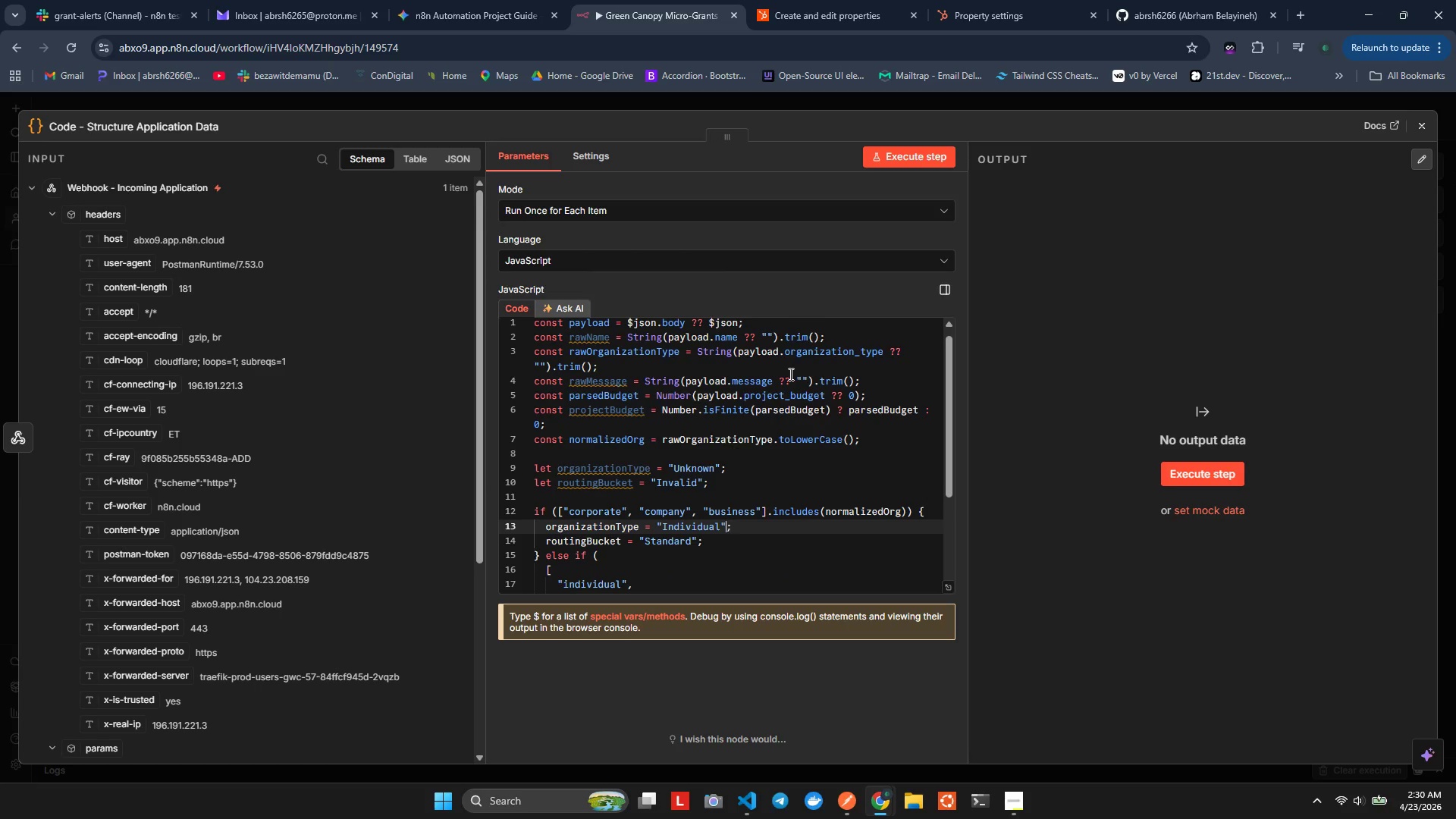 
key(ArrowLeft)
 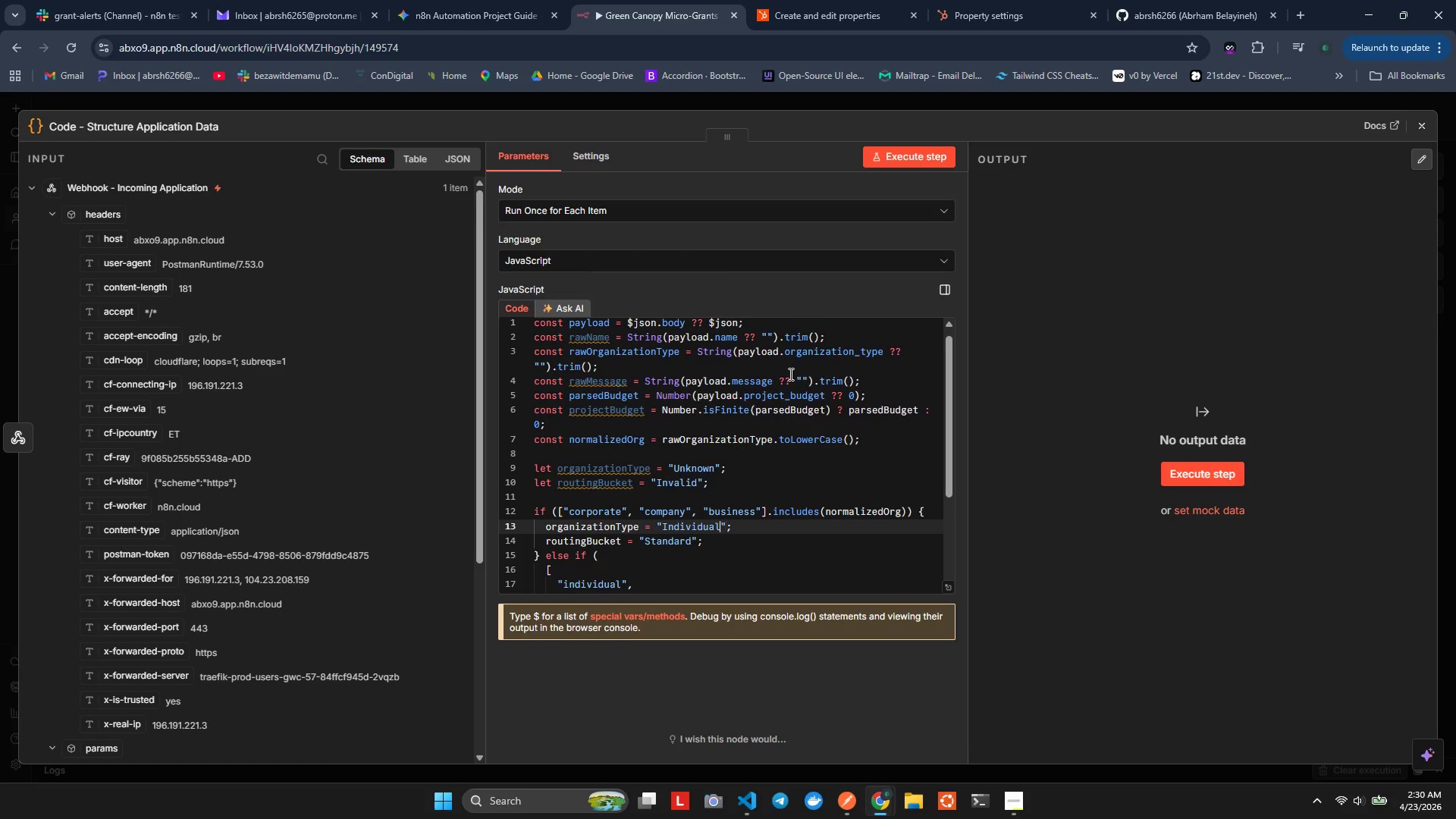 
key(ArrowLeft)
 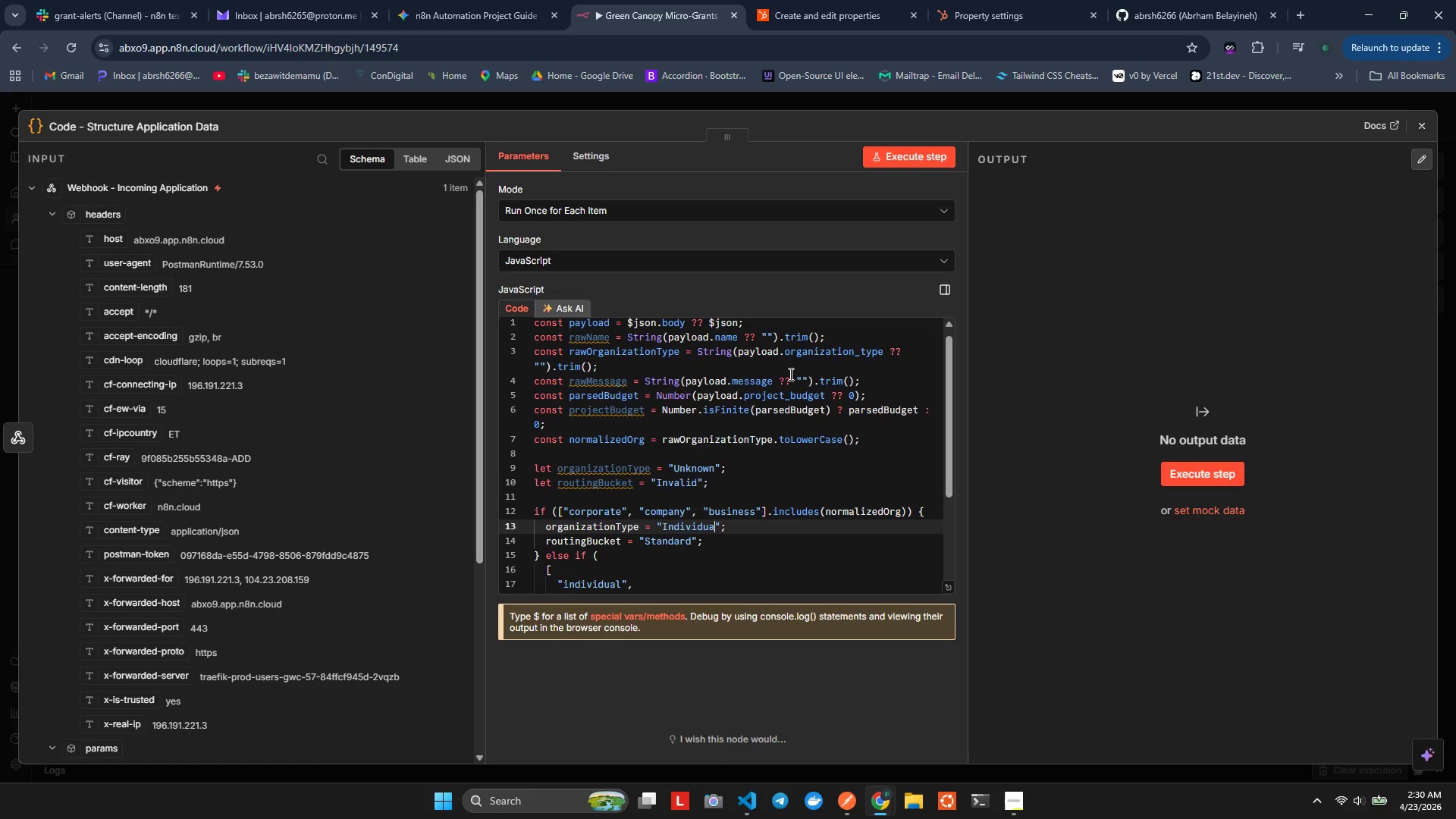 
hold_key(key=Backspace, duration=0.72)
 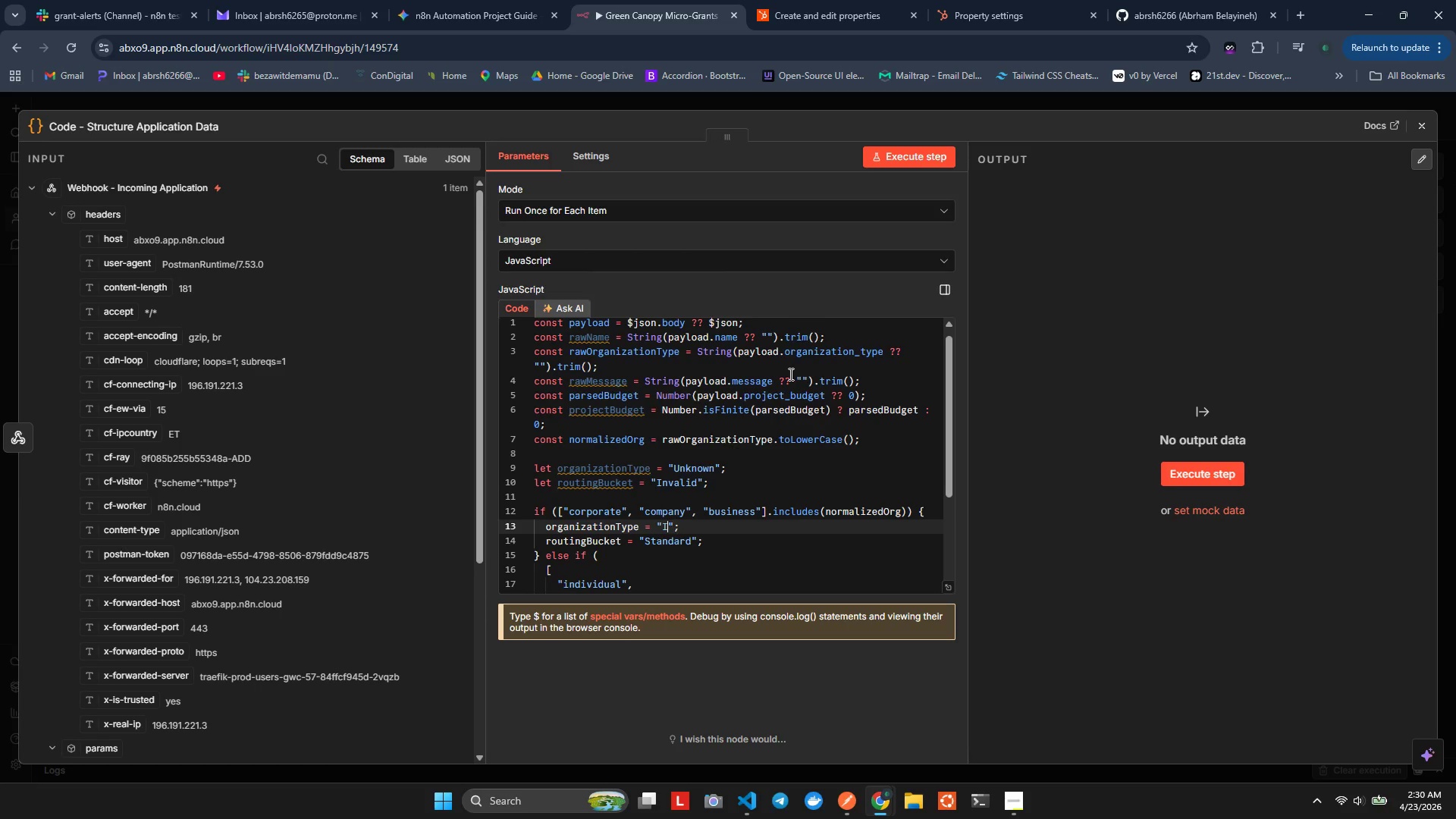 
key(Backspace)
key(Backspace)
type(COrpo)
key(Backspace)
key(Backspace)
key(Backspace)
key(Backspace)
type(op)
key(Backspace)
type(rporate)
 